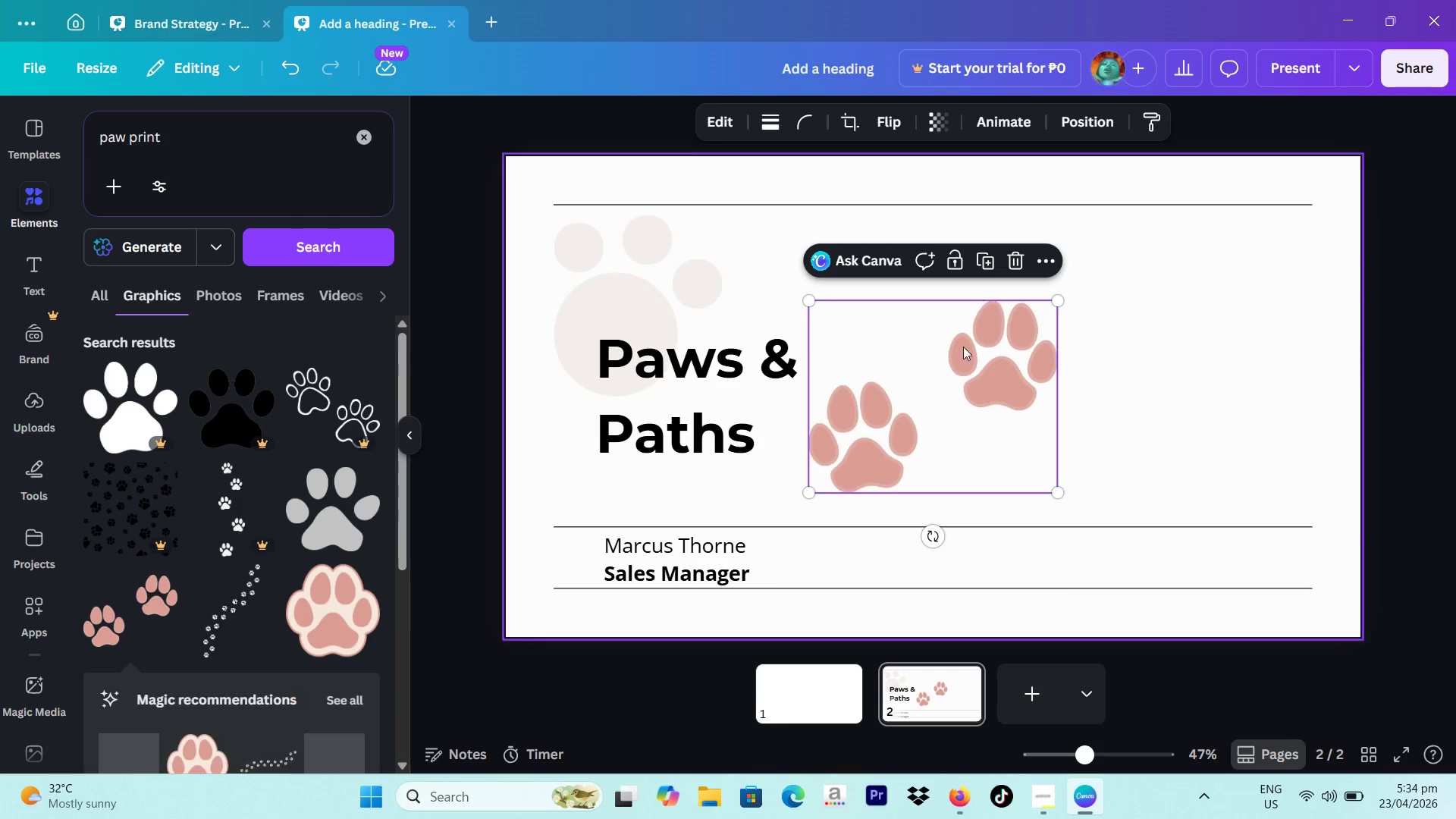 
left_click_drag(start_coordinate=[959, 366], to_coordinate=[798, 285])
 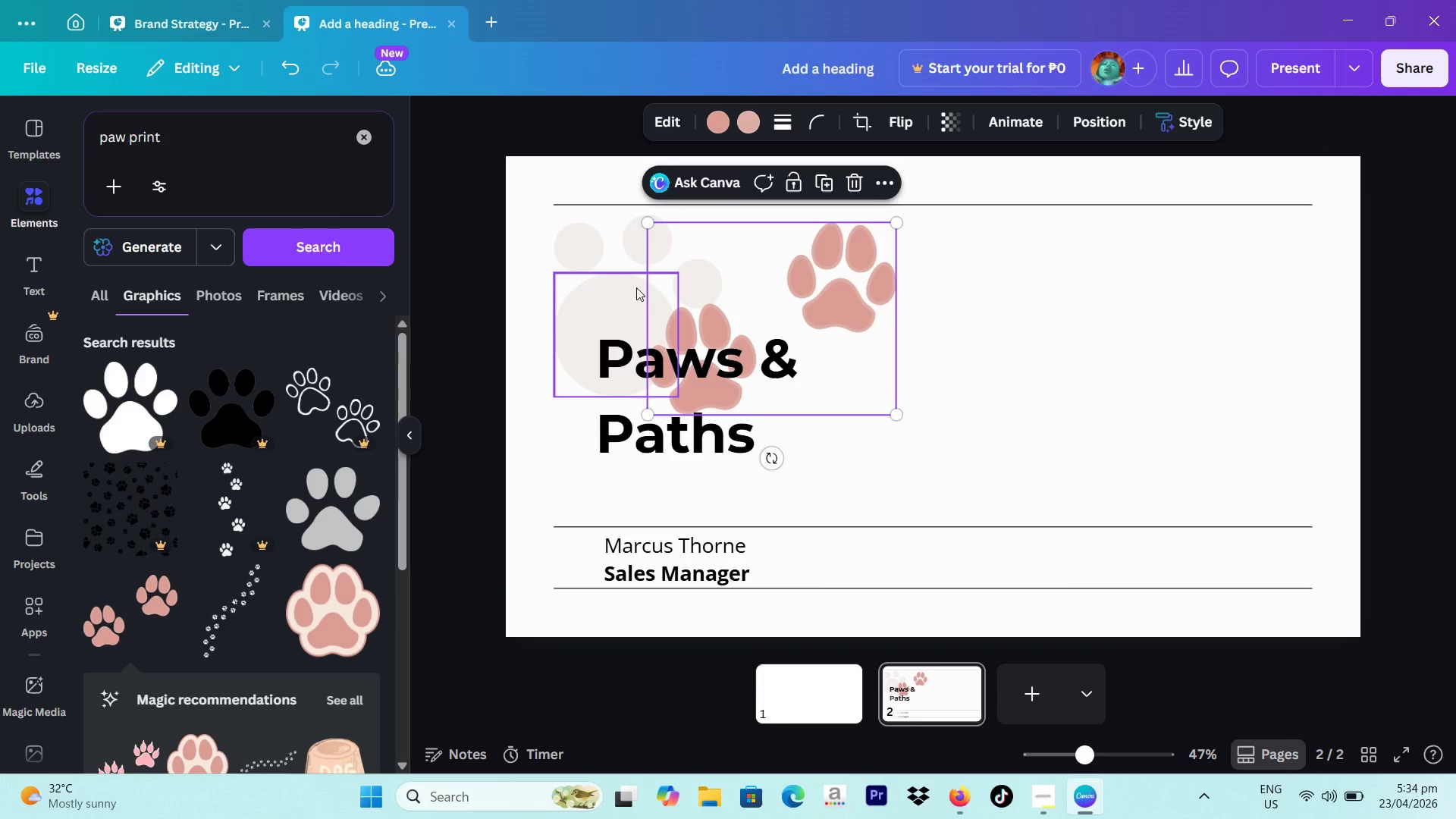 
left_click([635, 287])
 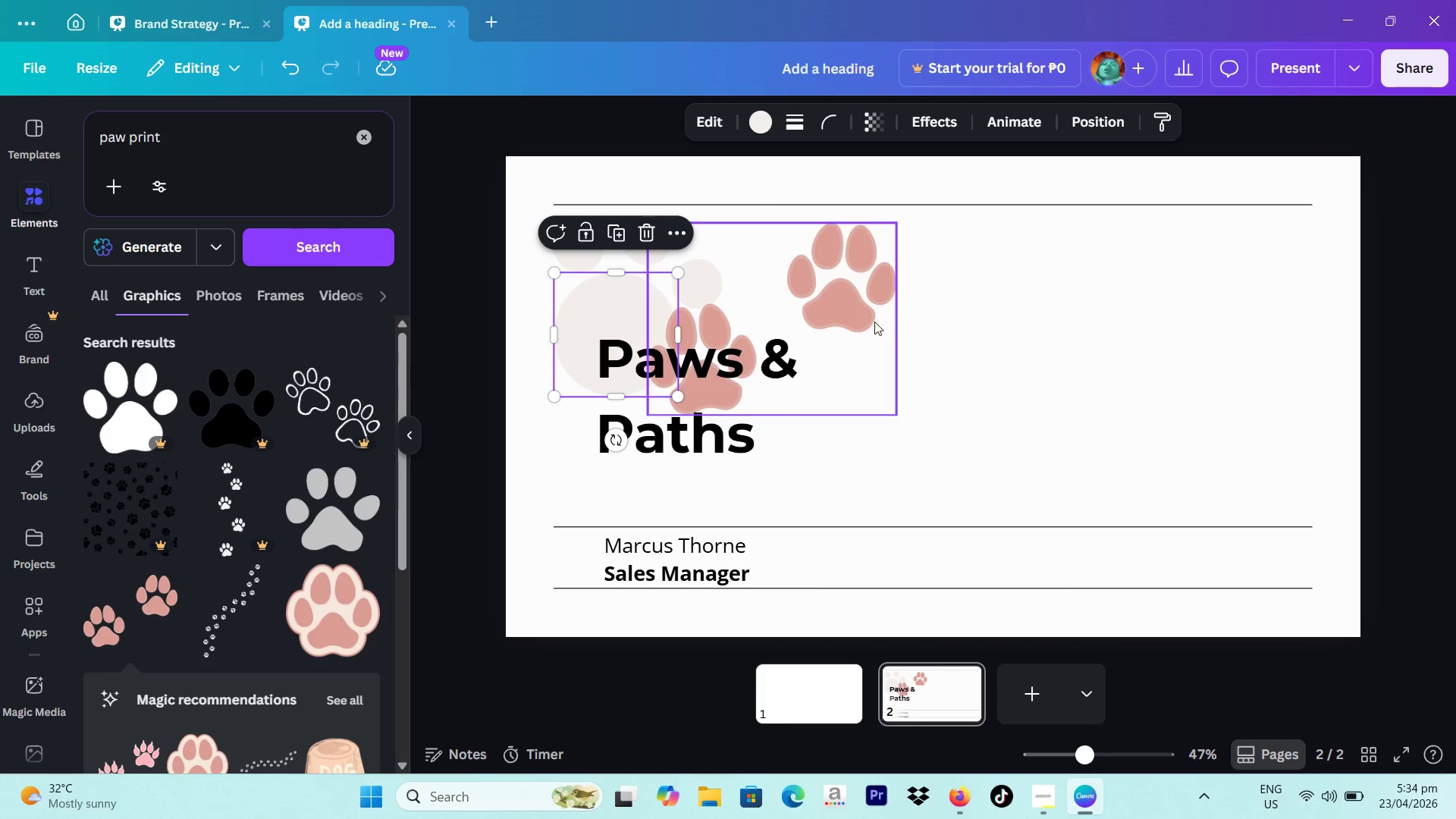 
left_click_drag(start_coordinate=[826, 320], to_coordinate=[827, 316])
 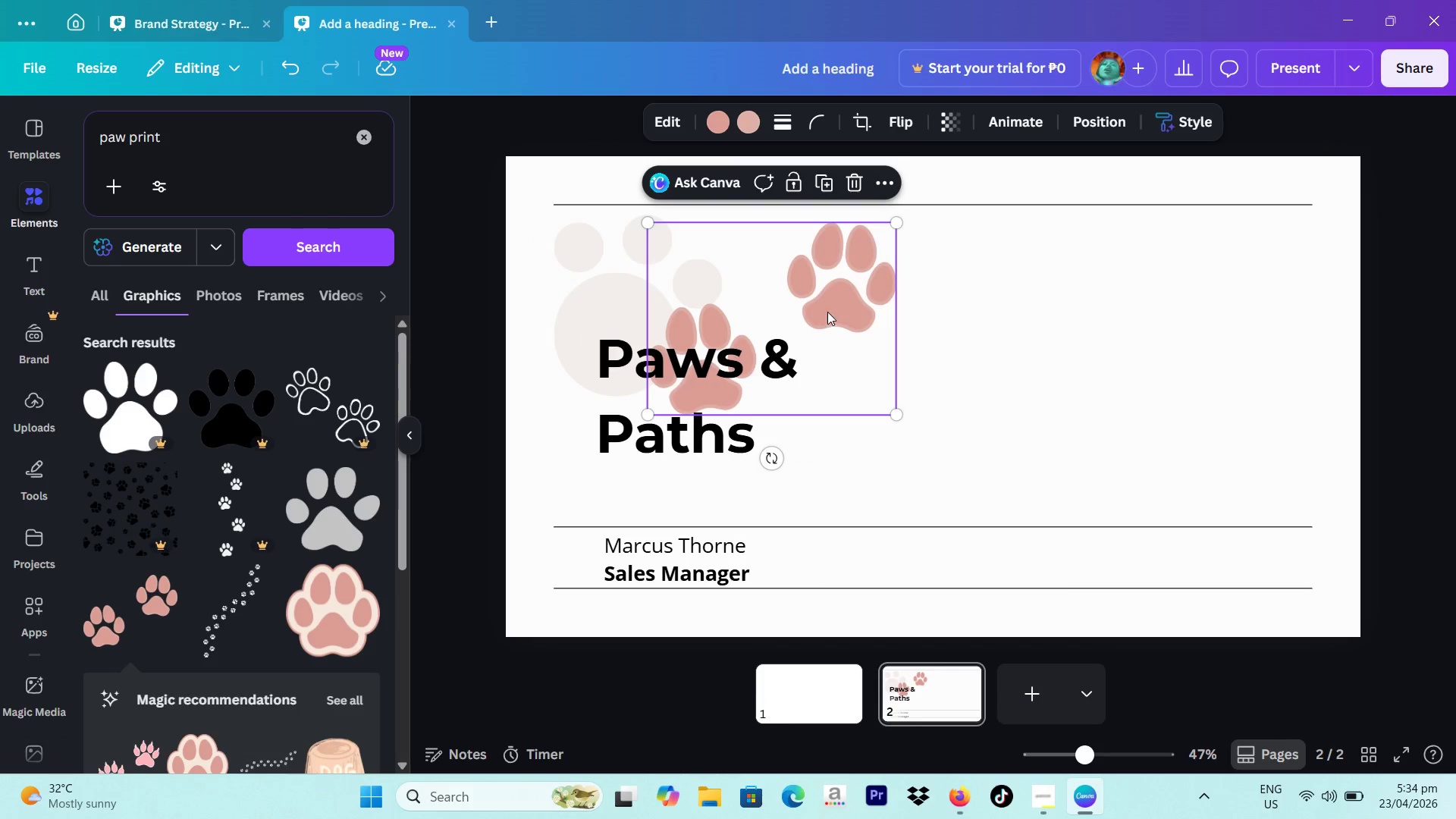 
left_click_drag(start_coordinate=[827, 312], to_coordinate=[1096, 318])
 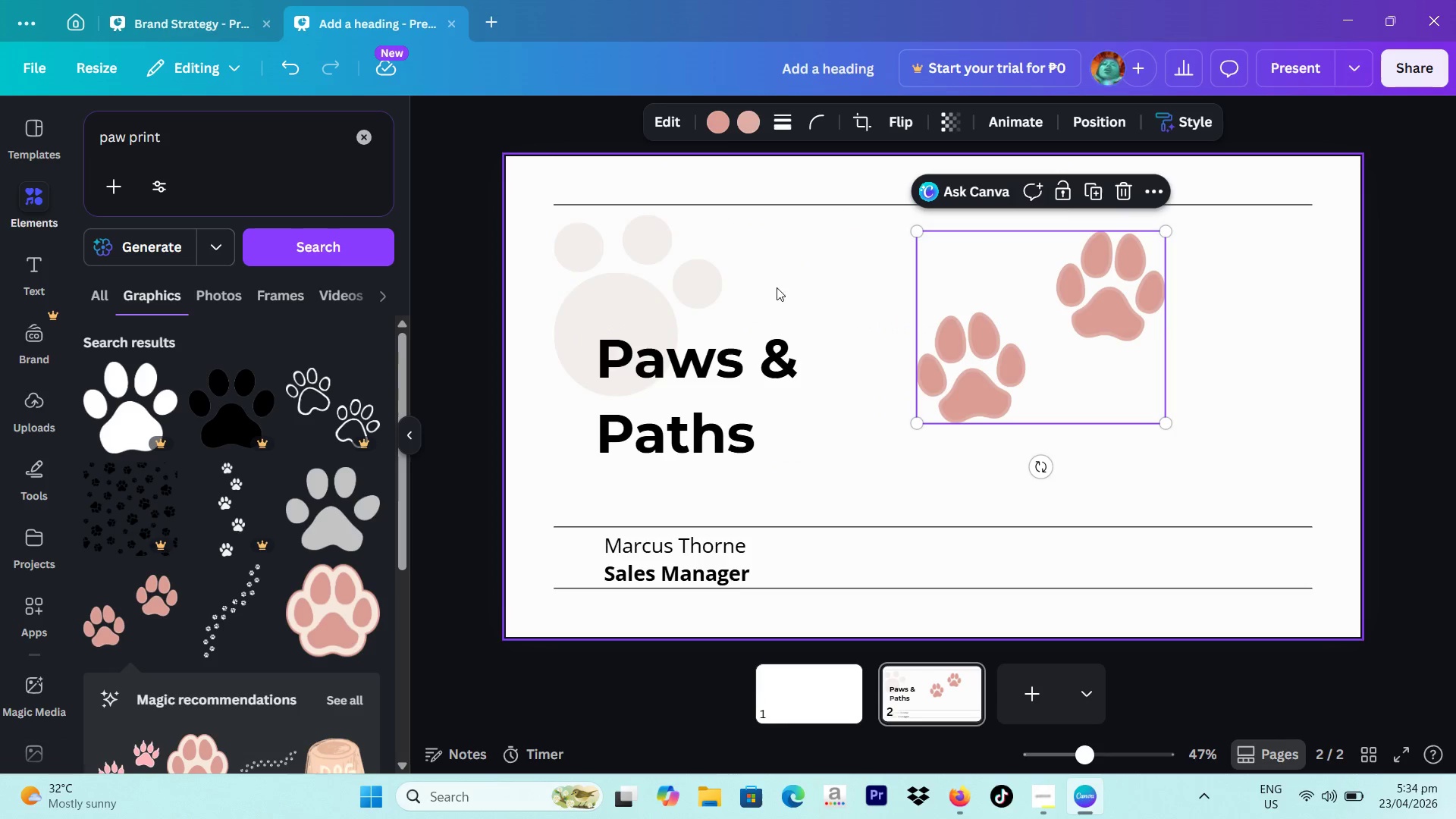 
left_click_drag(start_coordinate=[793, 266], to_coordinate=[593, 266])
 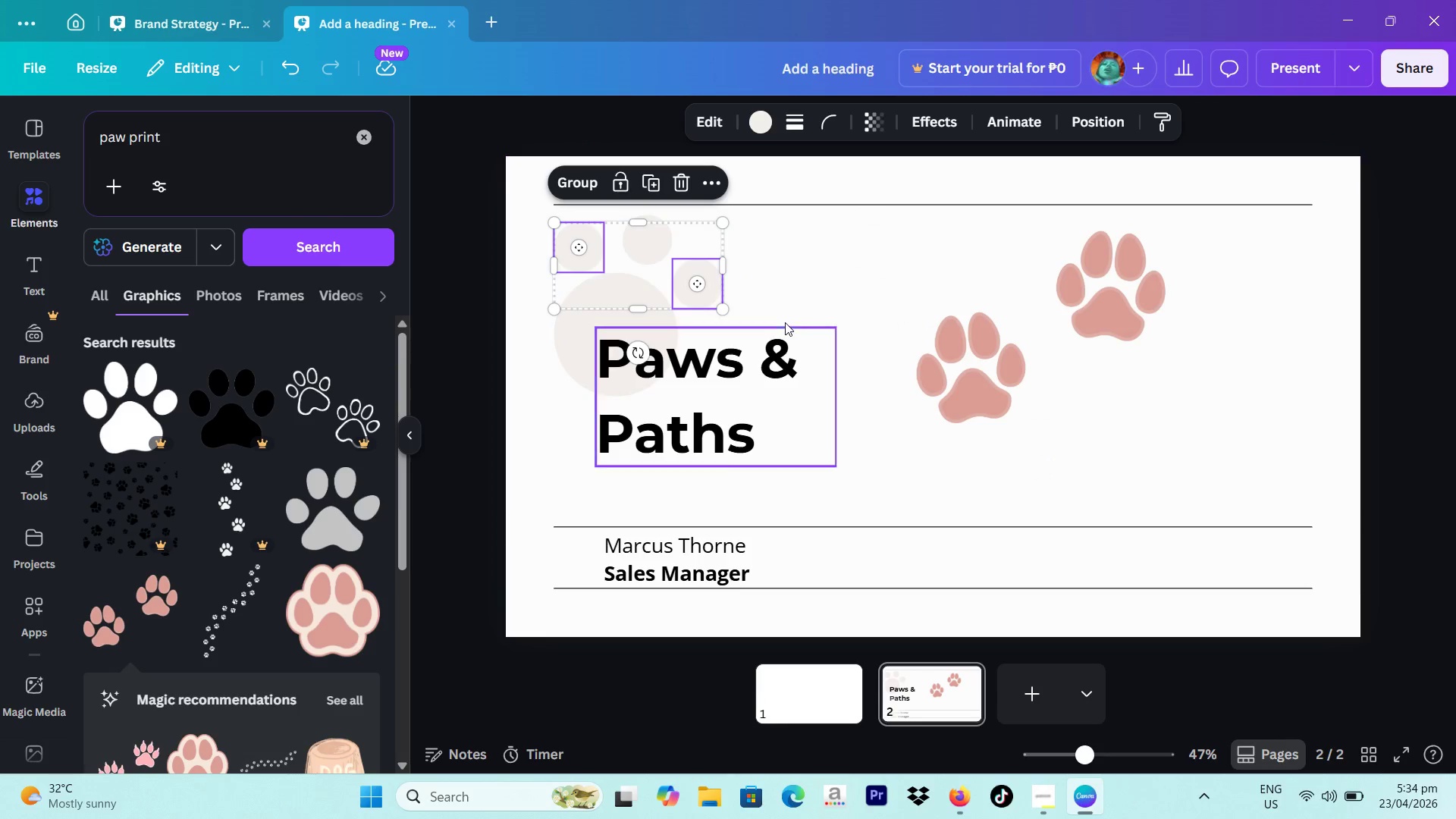 
left_click_drag(start_coordinate=[783, 321], to_coordinate=[782, 316])
 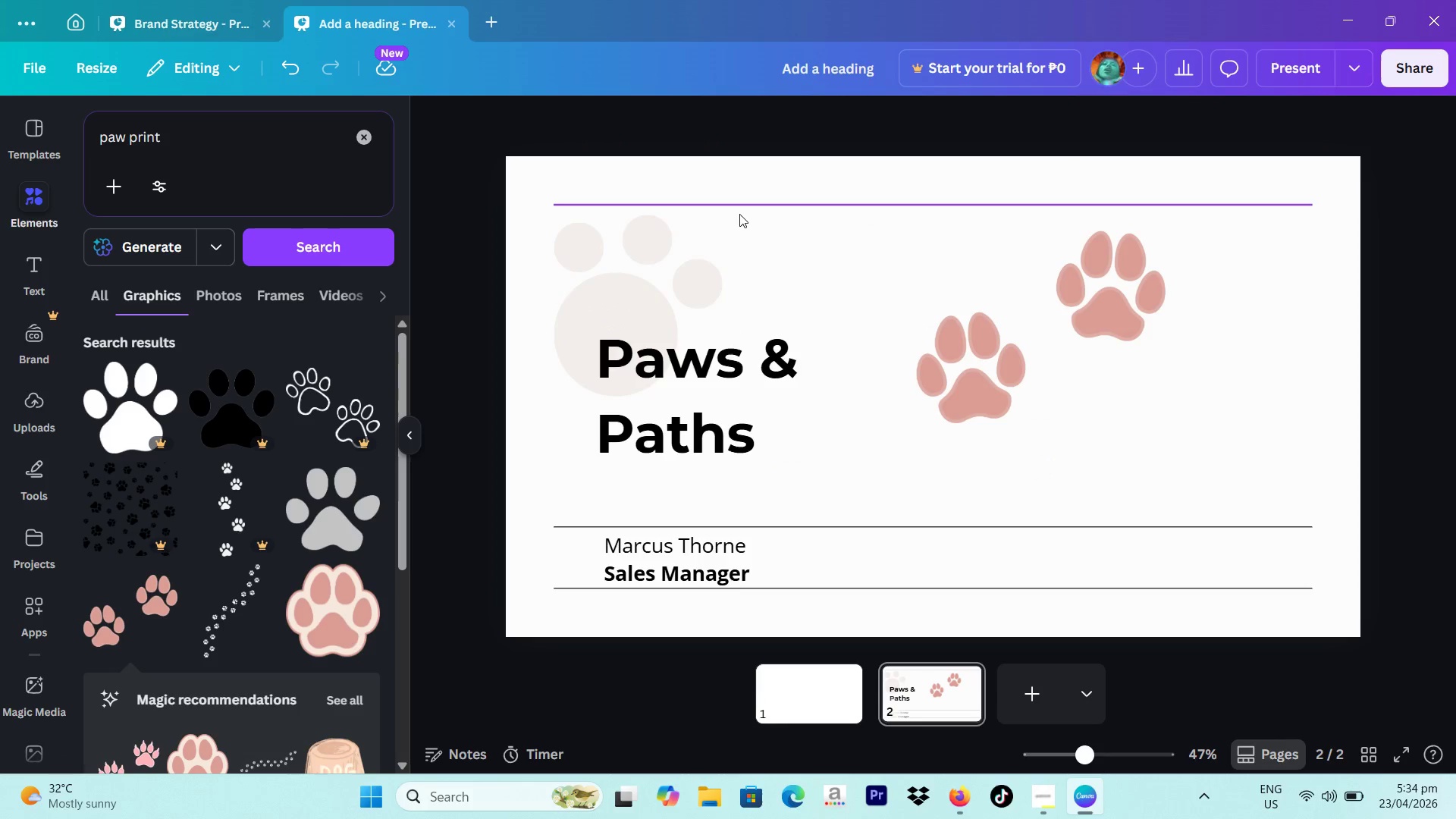 
left_click_drag(start_coordinate=[739, 214], to_coordinate=[898, 211])
 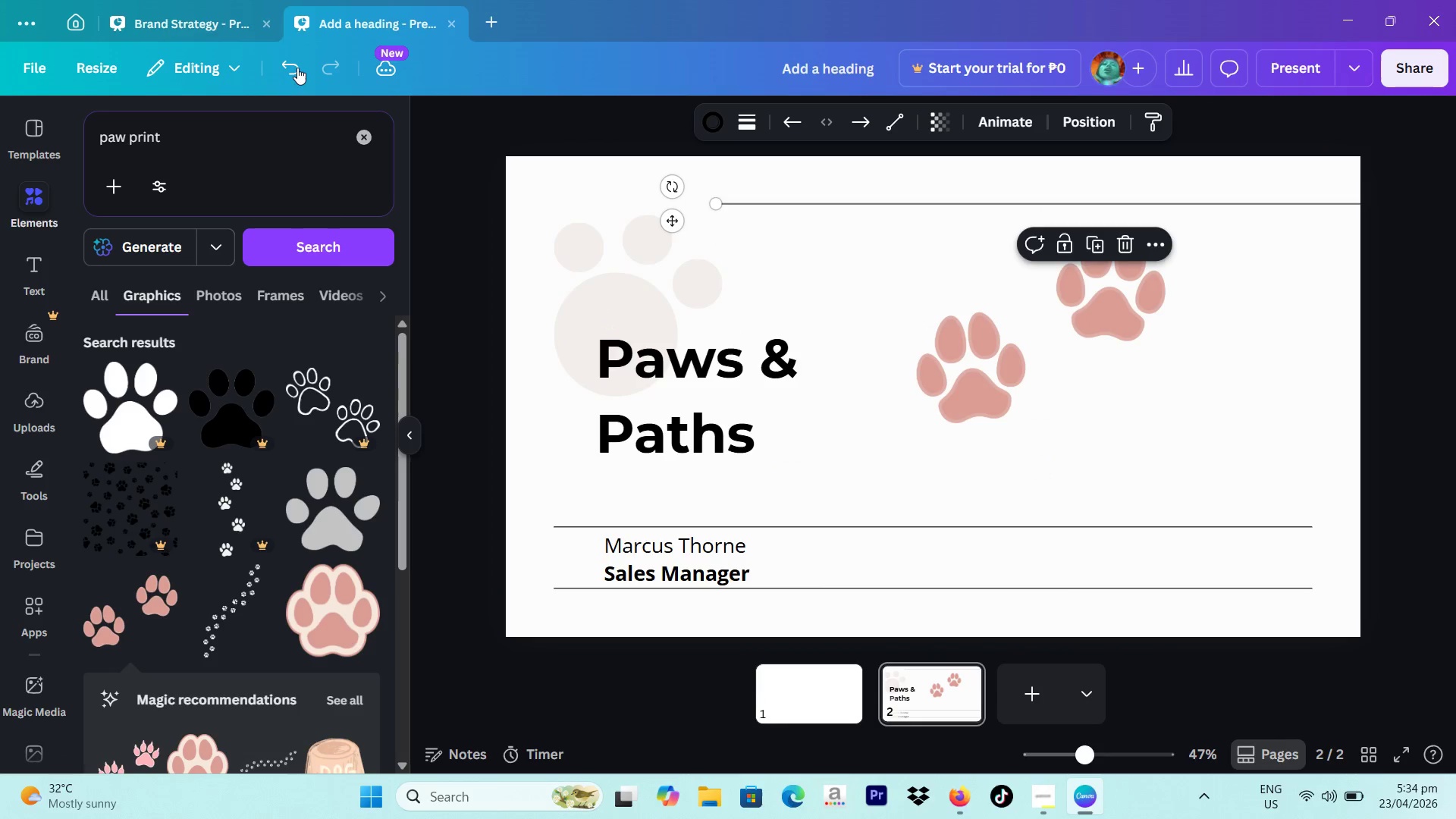 
left_click([297, 67])
 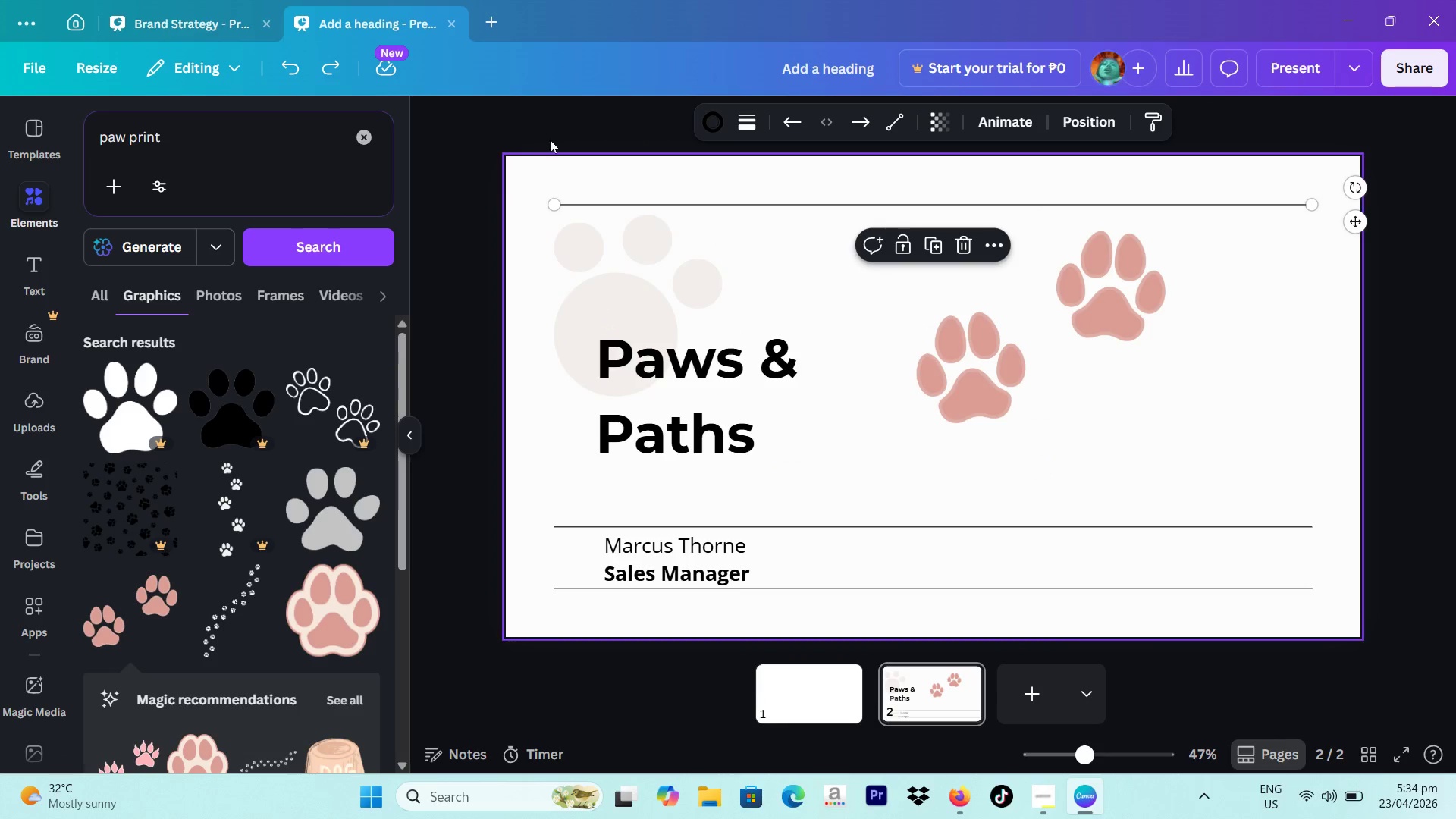 
left_click([535, 122])
 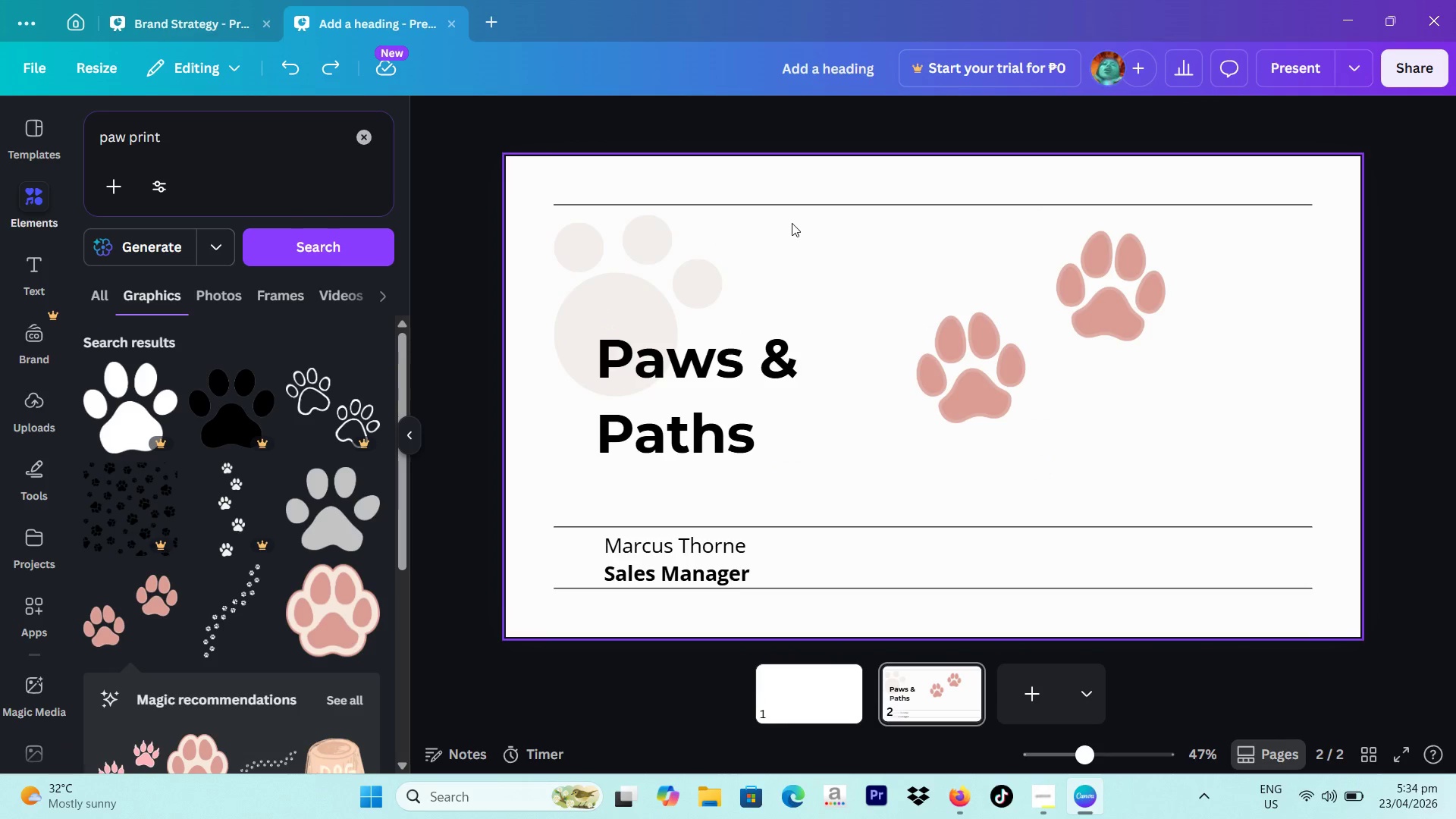 
left_click_drag(start_coordinate=[792, 223], to_coordinate=[564, 292])
 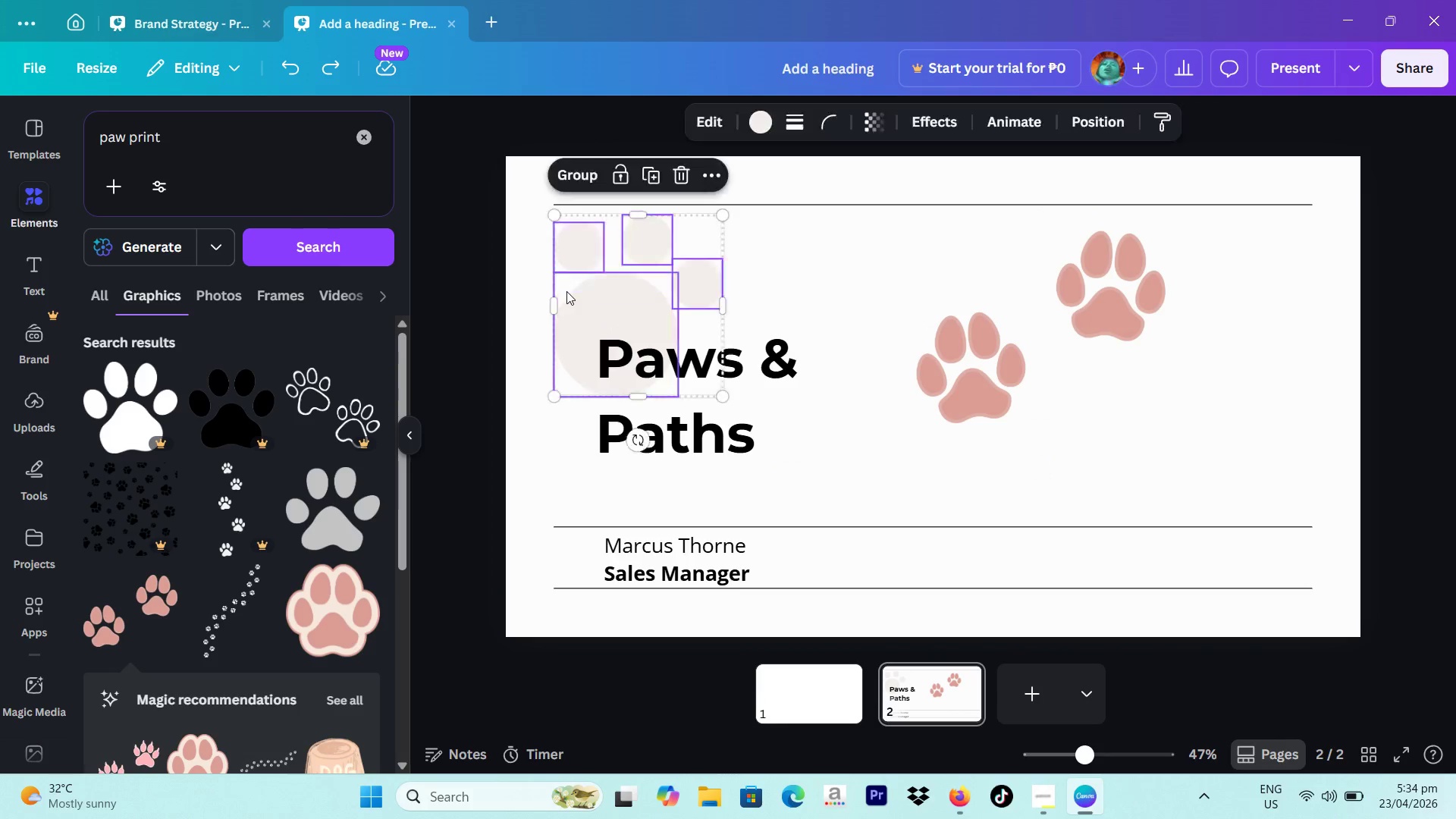 
key(Backspace)
 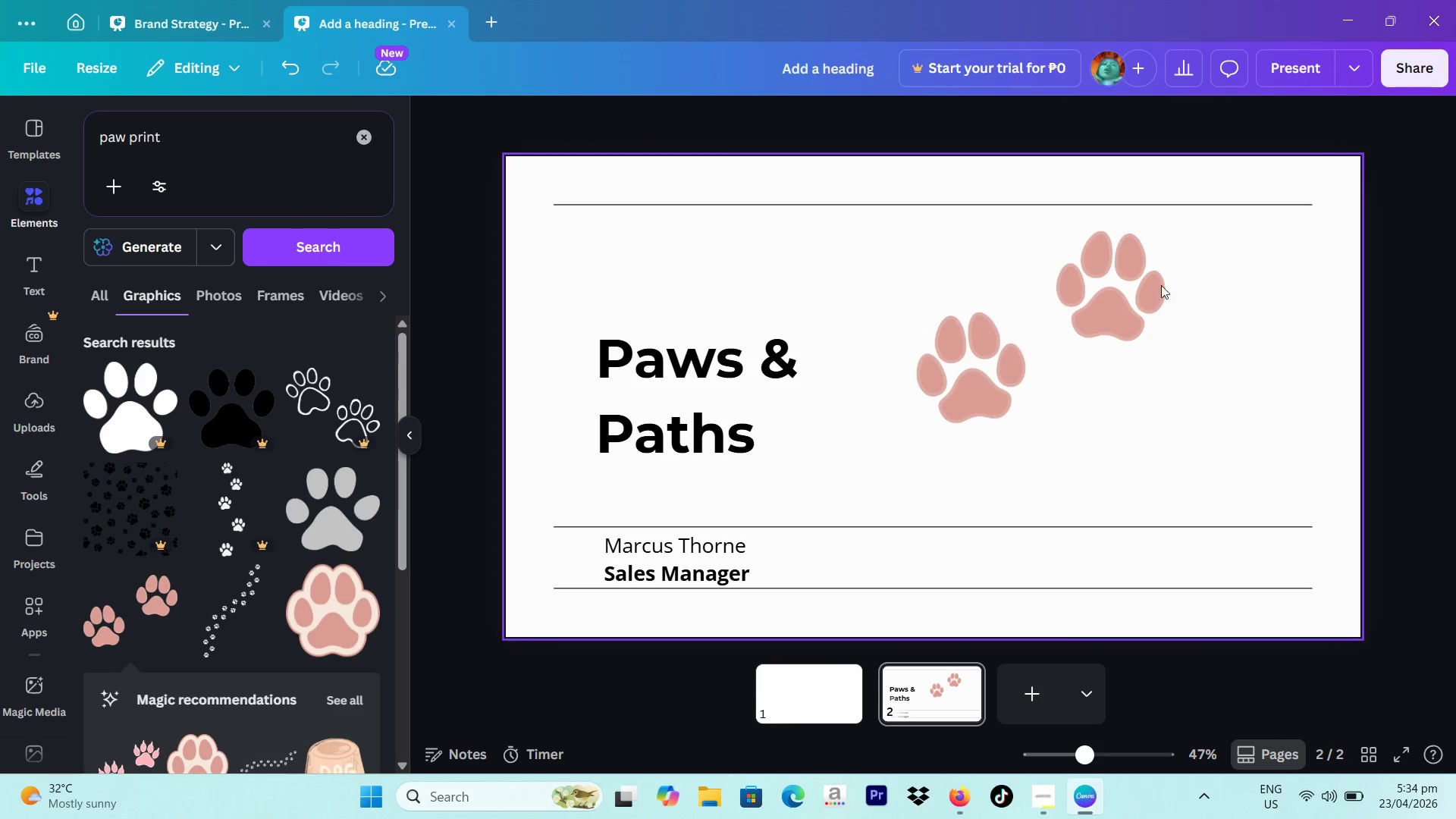 
left_click_drag(start_coordinate=[1150, 286], to_coordinate=[810, 268])
 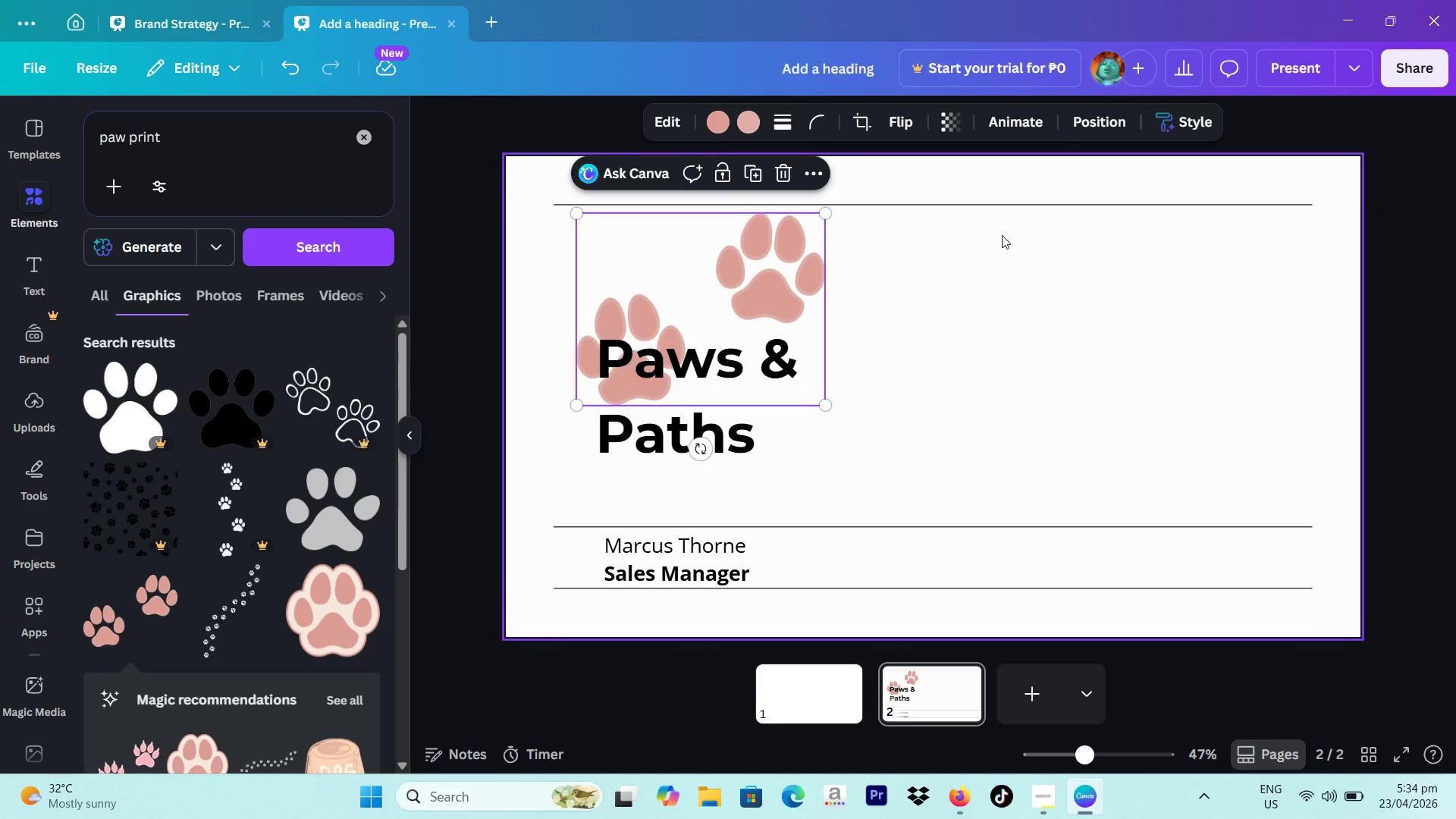 
wait(10.52)
 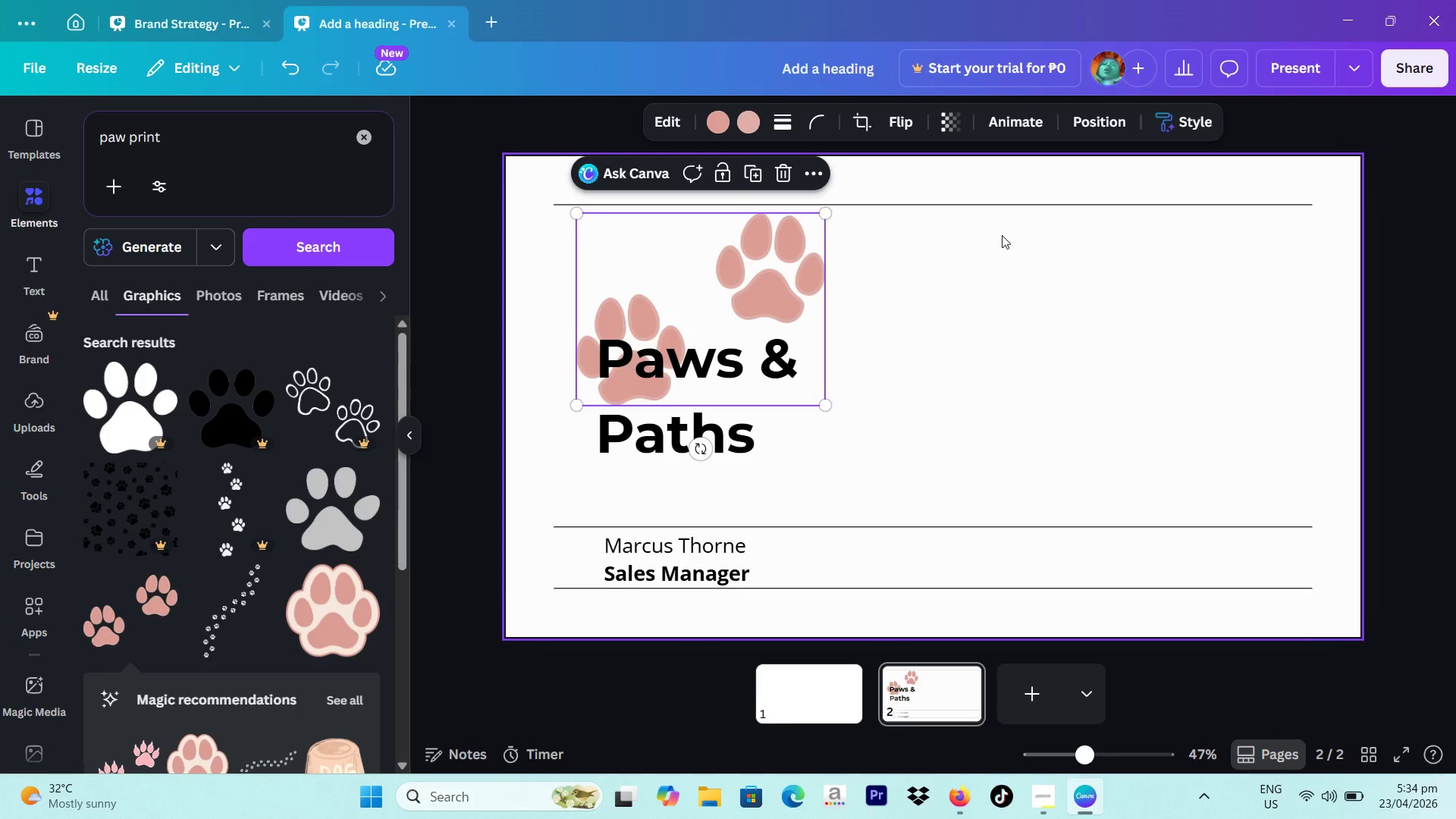 
left_click([1006, 340])
 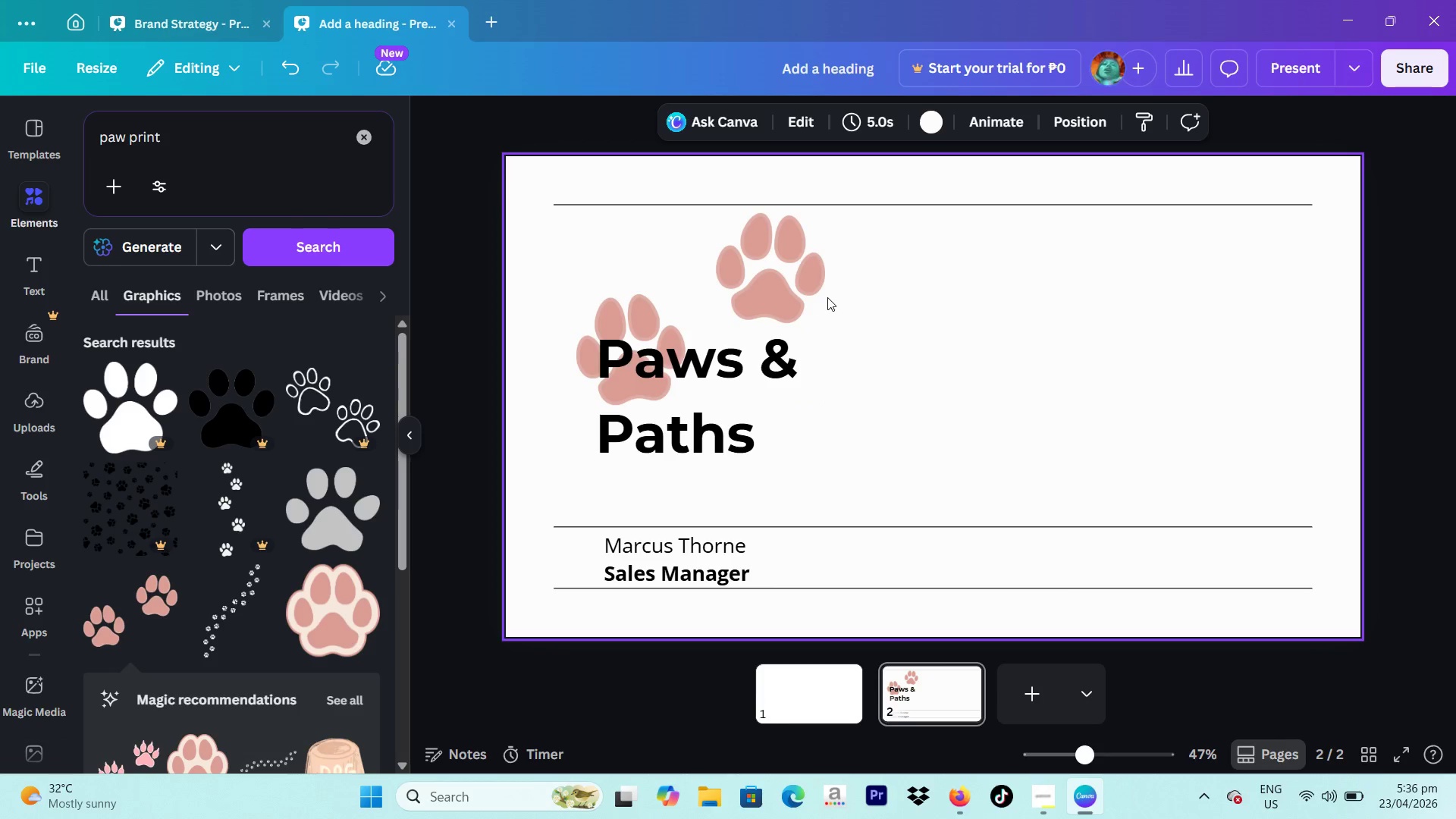 
wait(66.34)
 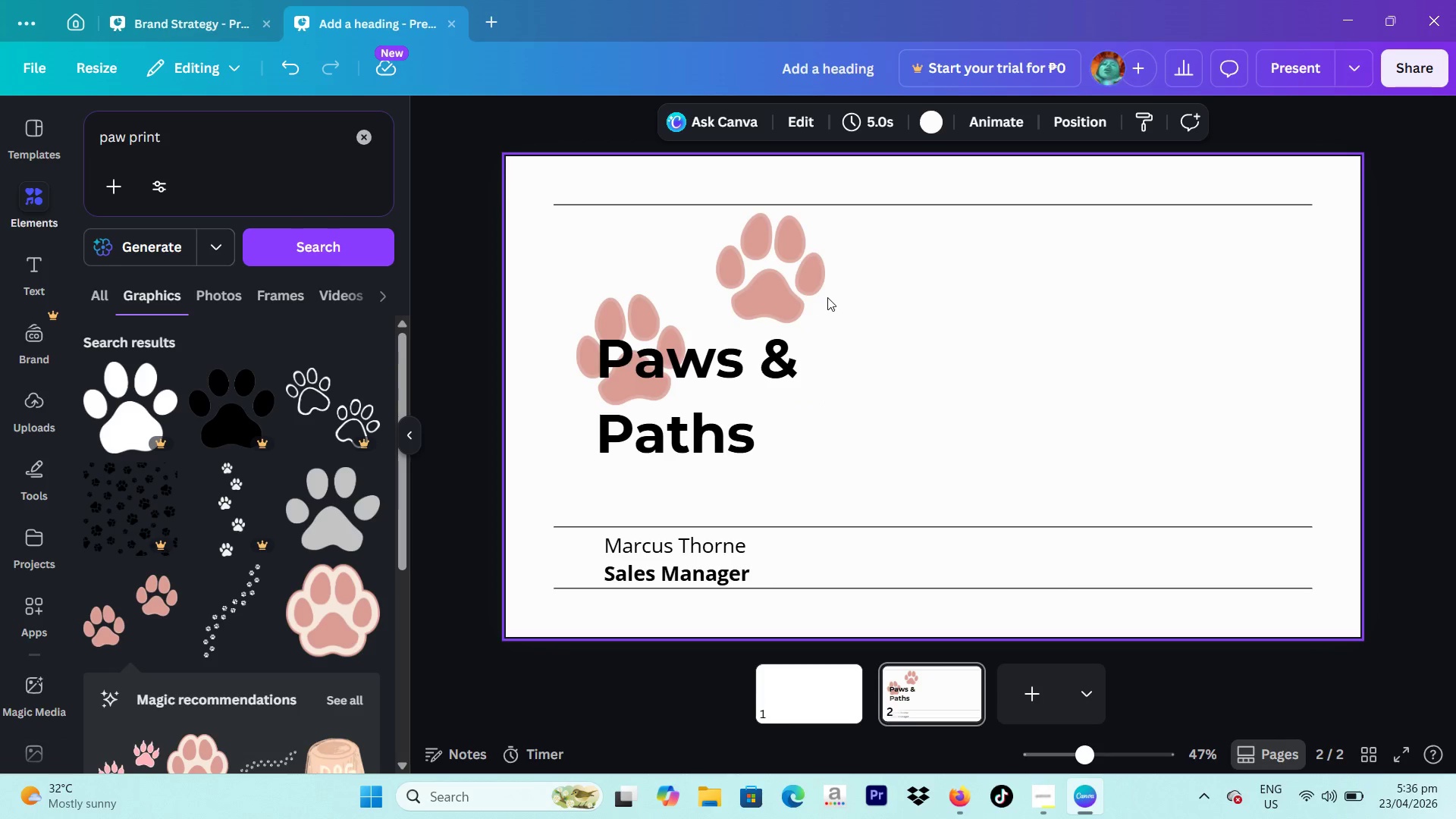 
left_click([812, 300])
 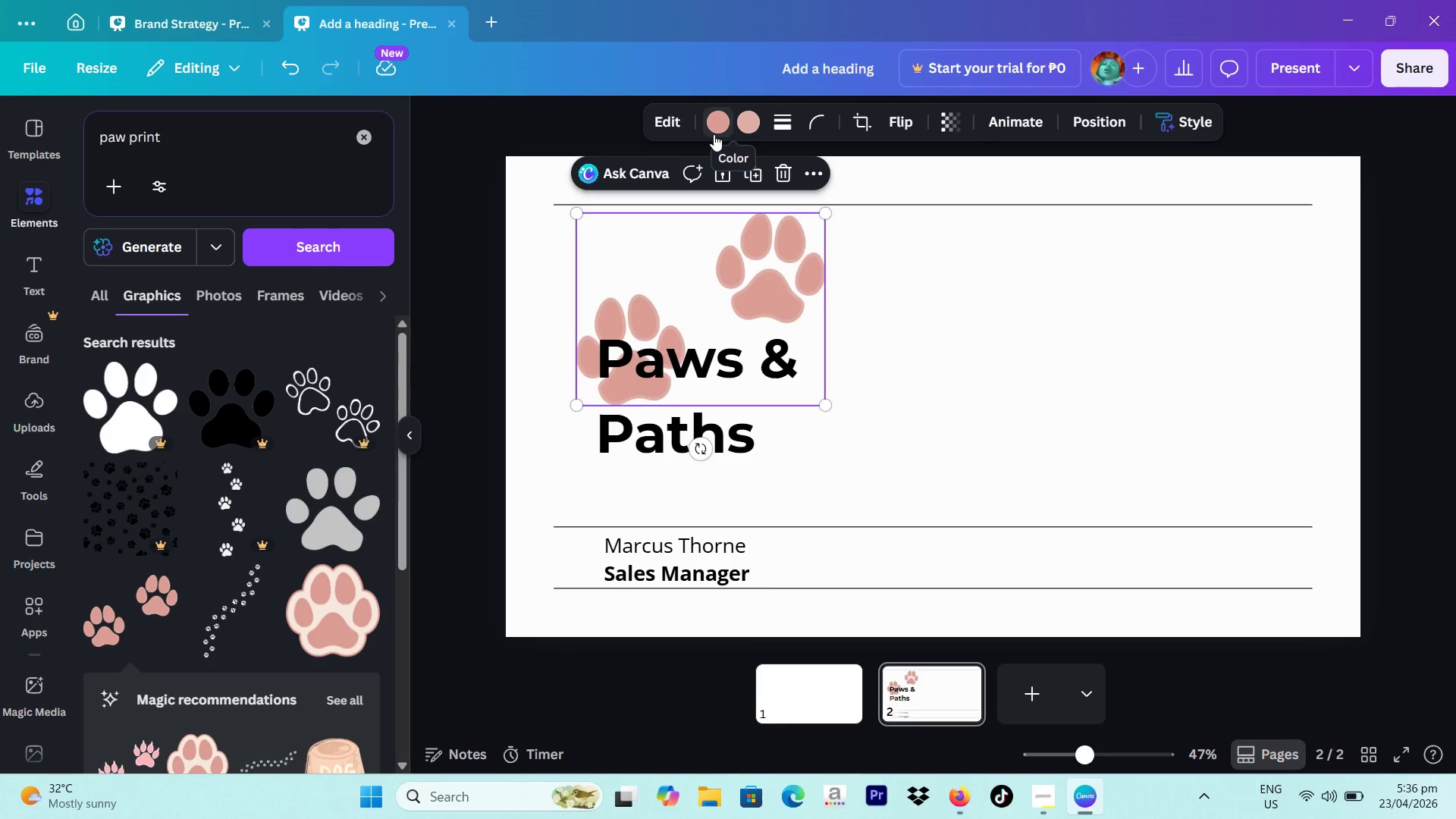 
left_click([714, 134])
 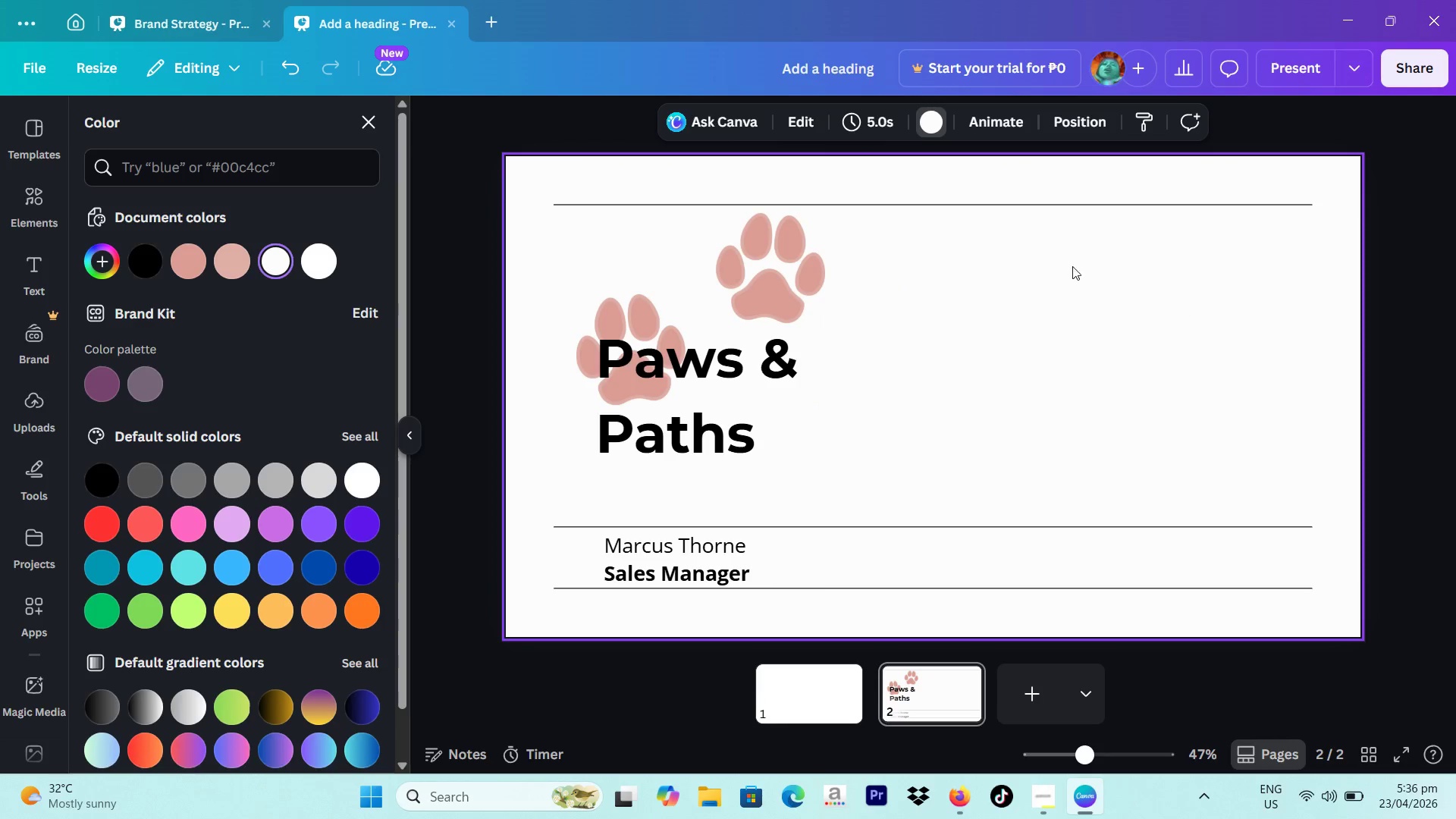 
left_click([933, 123])
 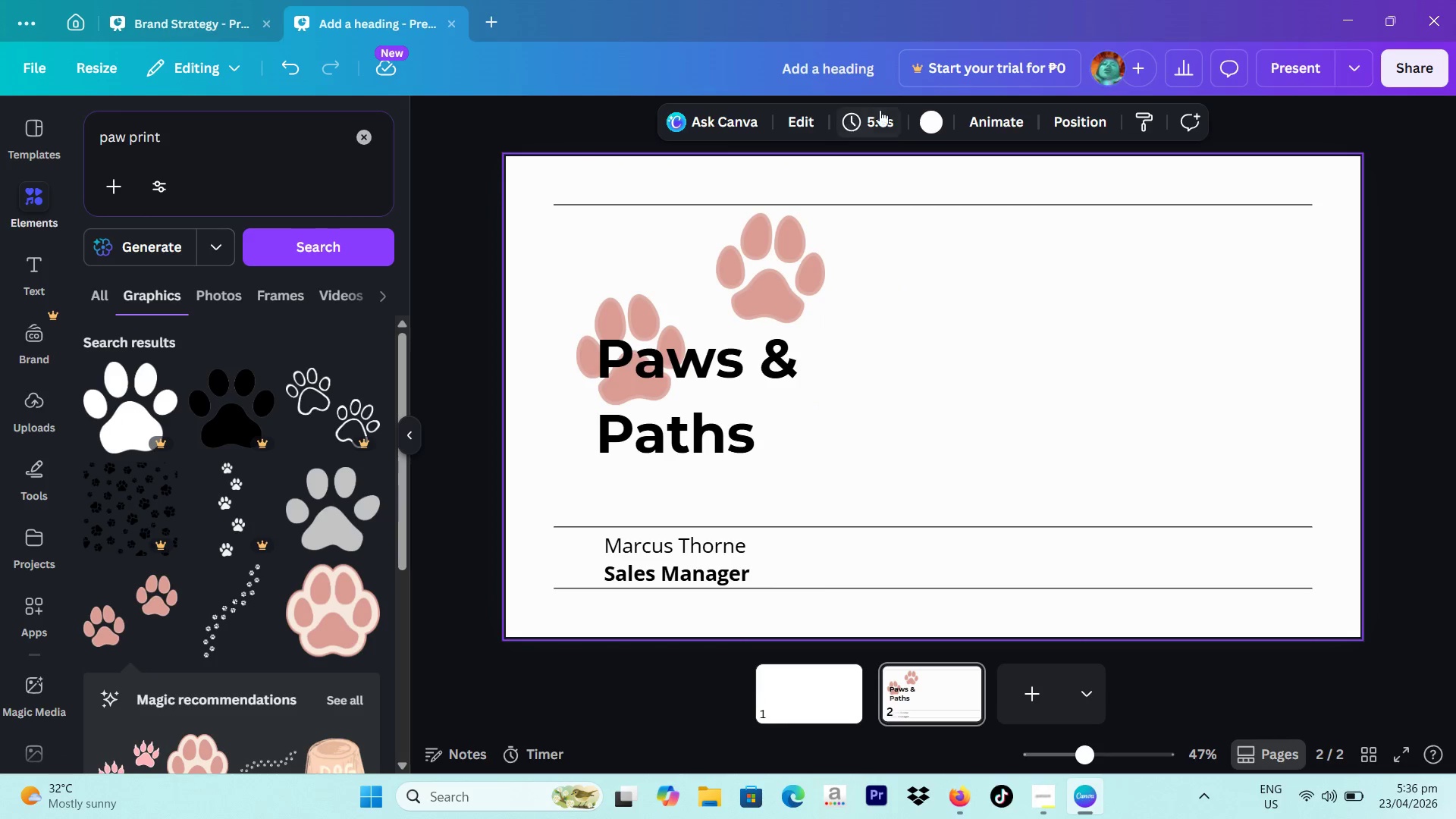 
left_click([937, 118])
 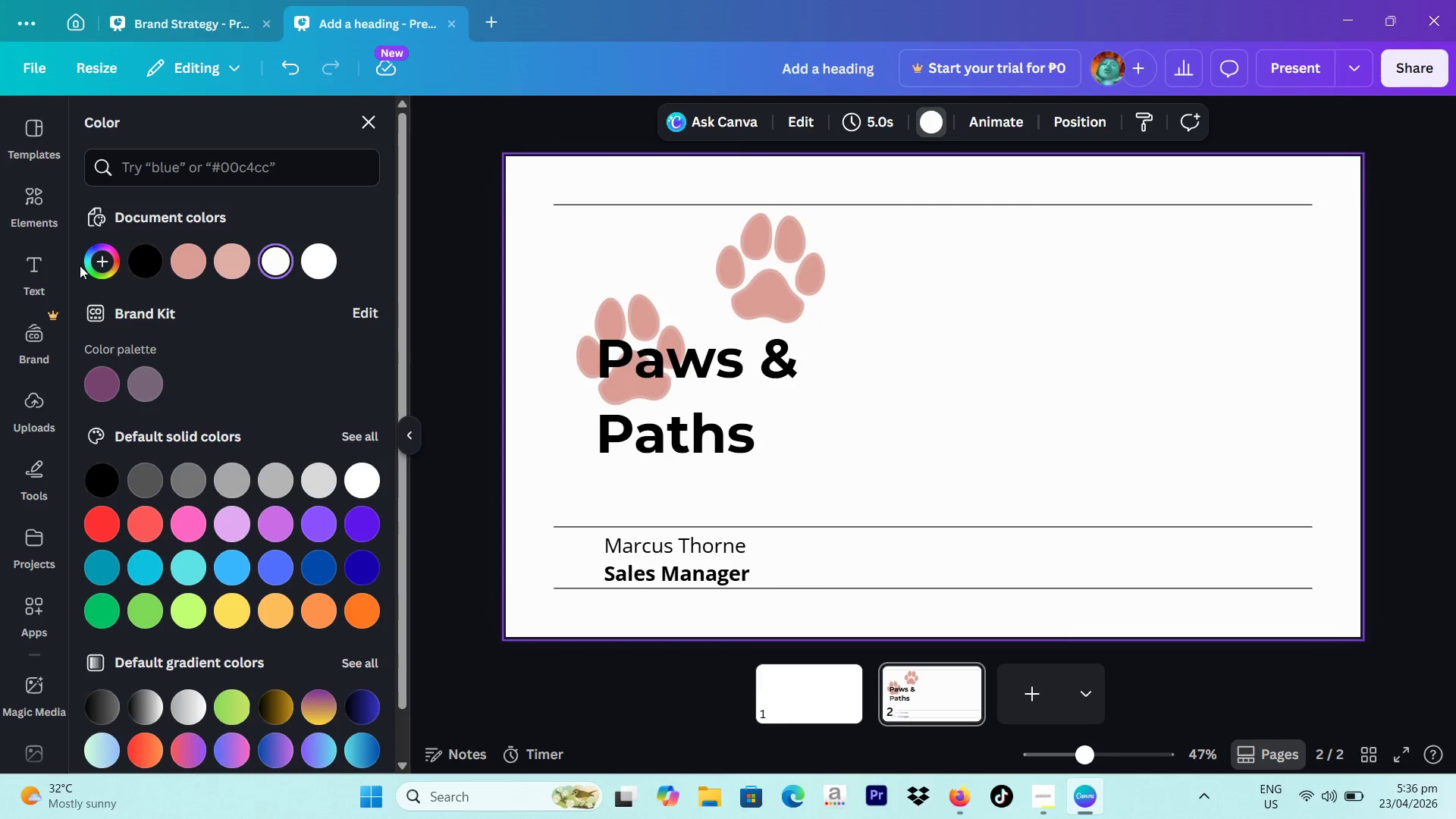 
left_click([98, 261])
 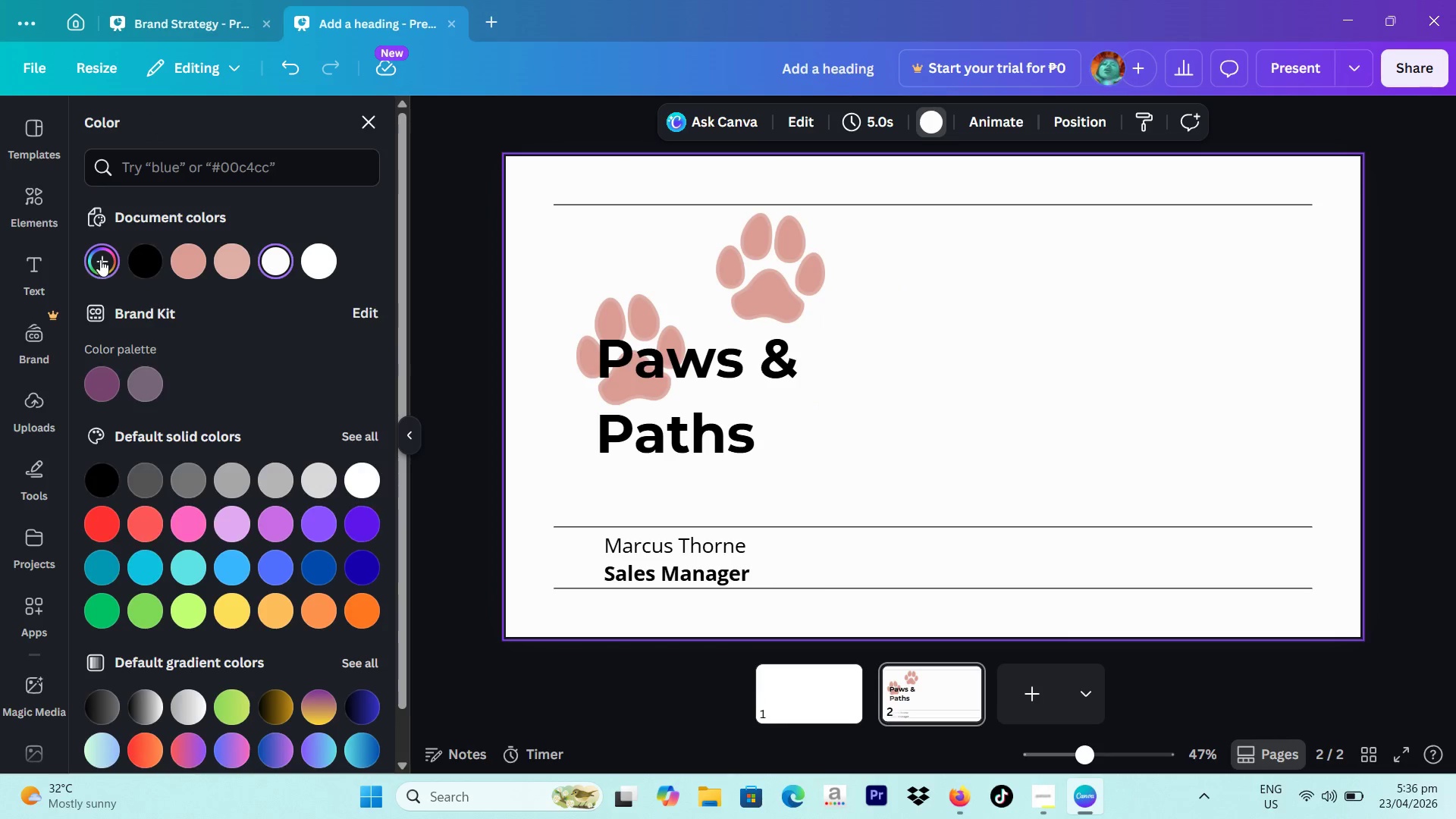 
mouse_move([126, 254])
 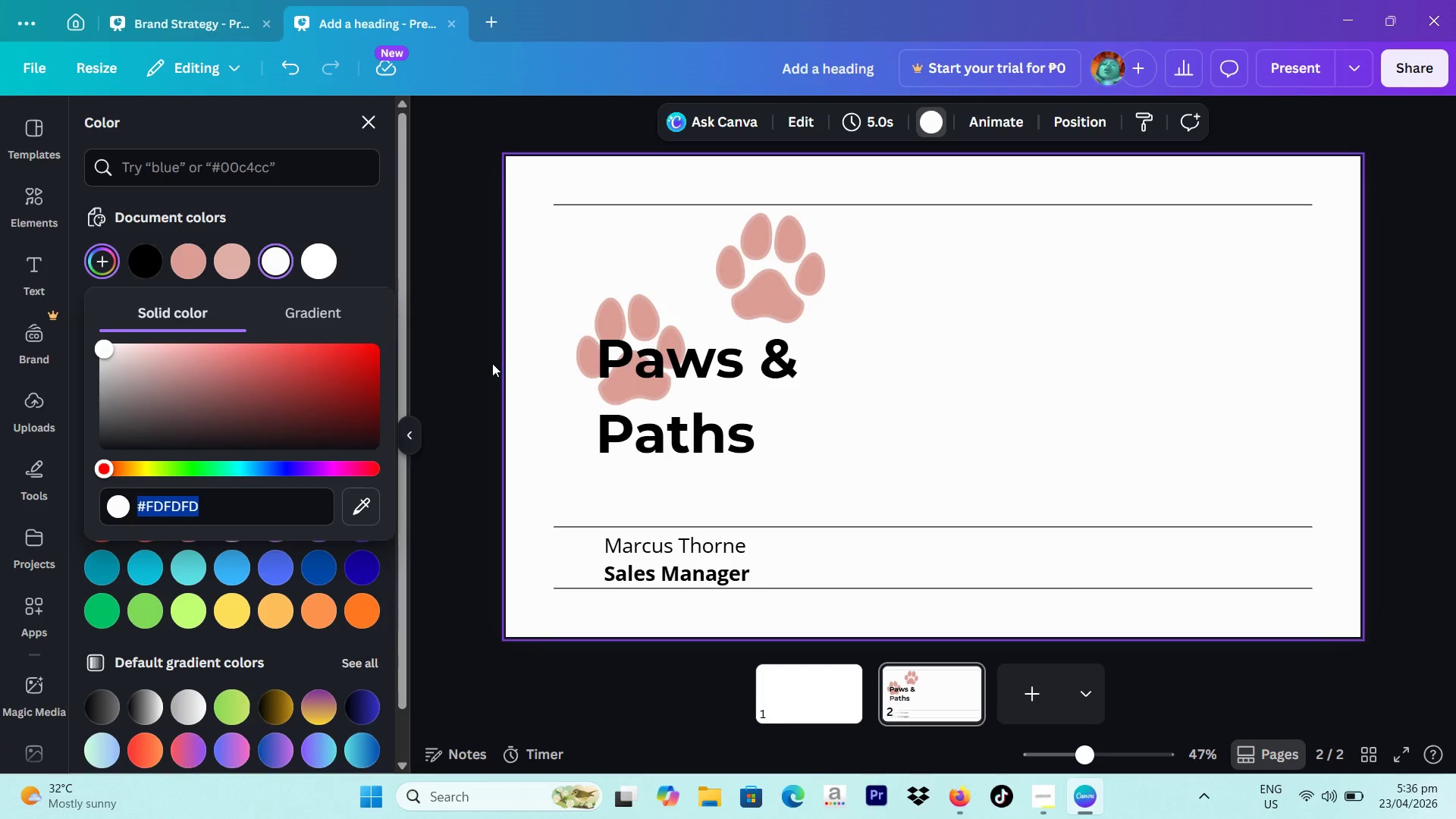 
type(1f3d2b)
 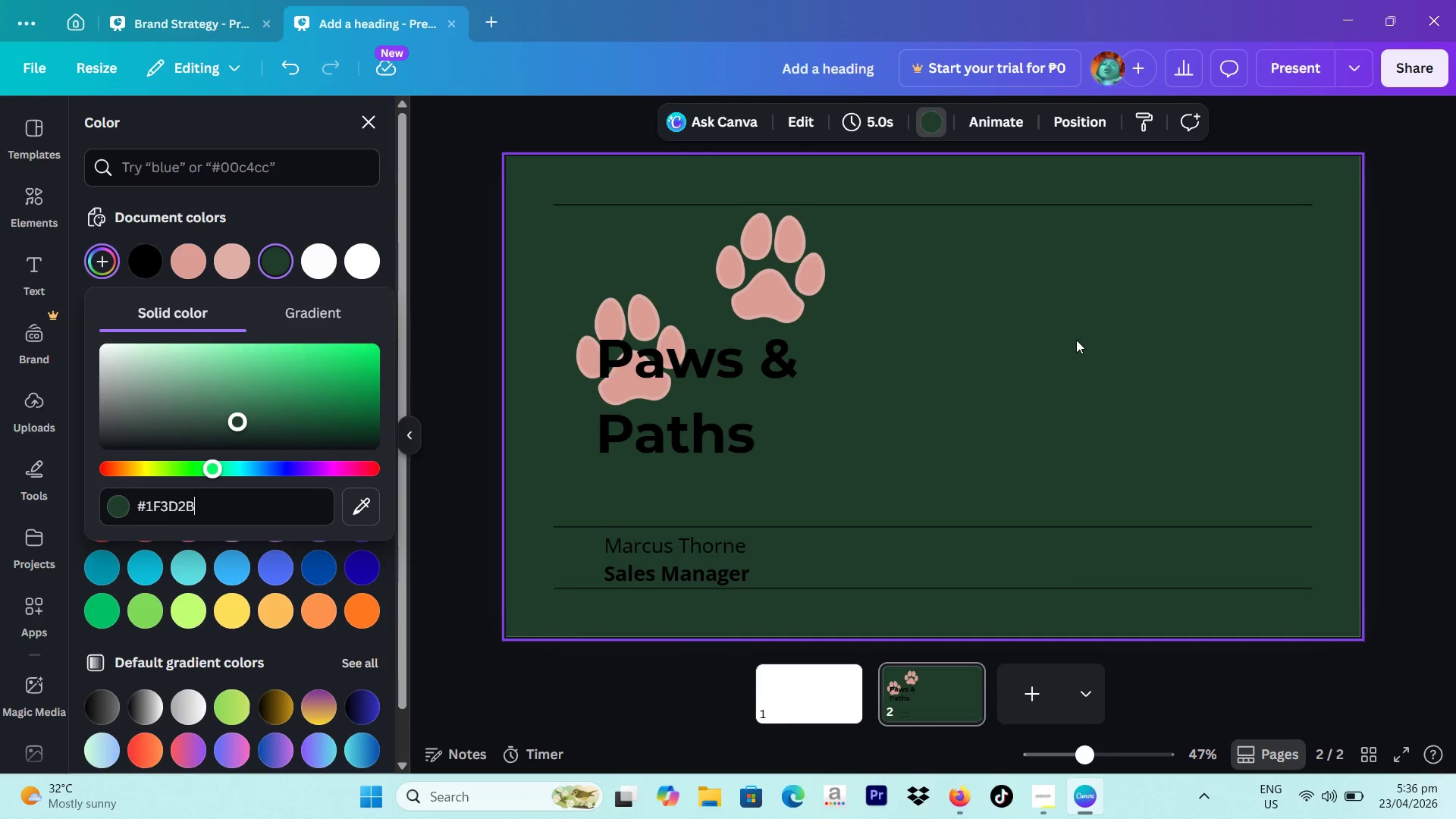 
wait(7.45)
 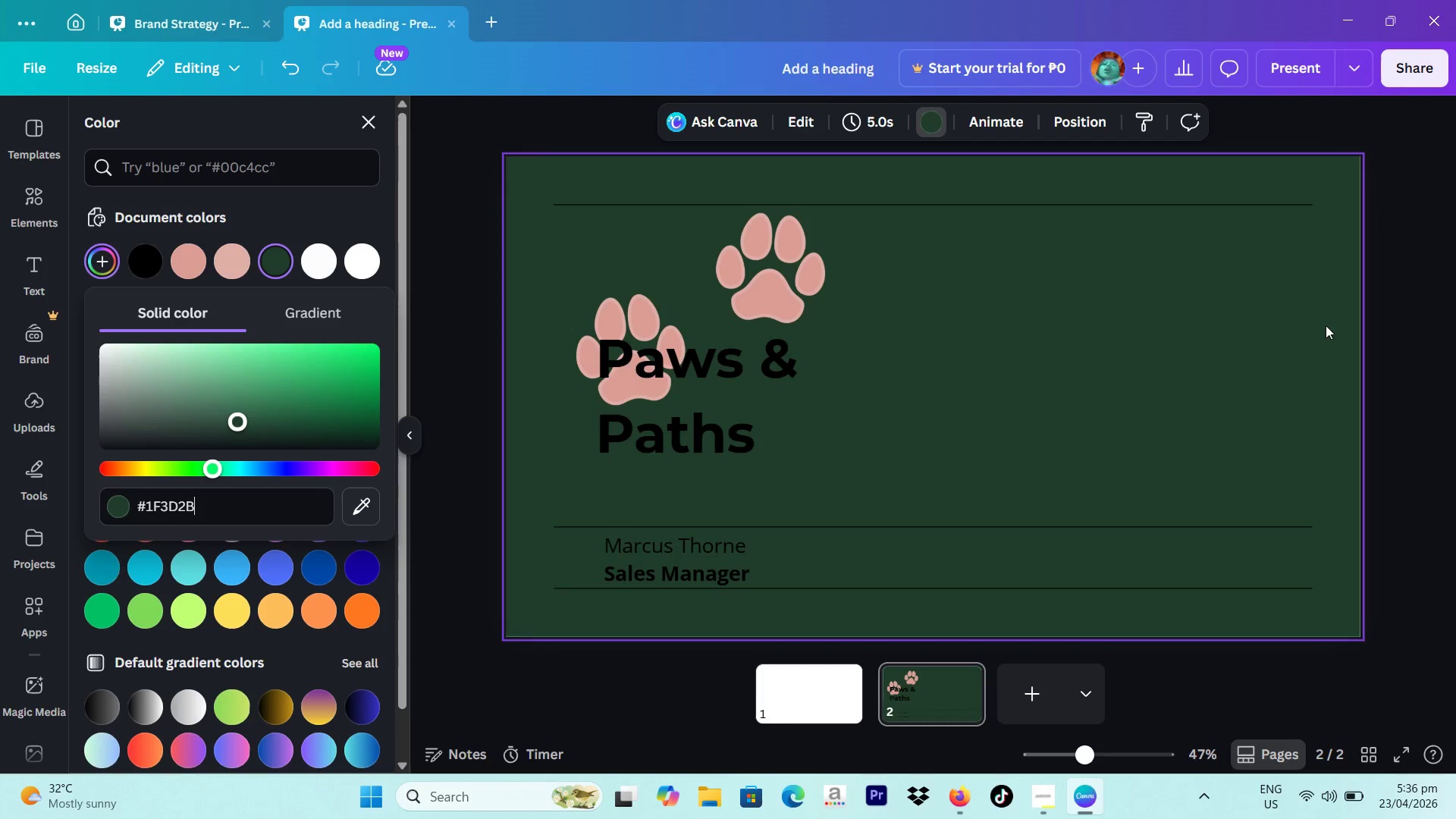 
left_click([785, 305])
 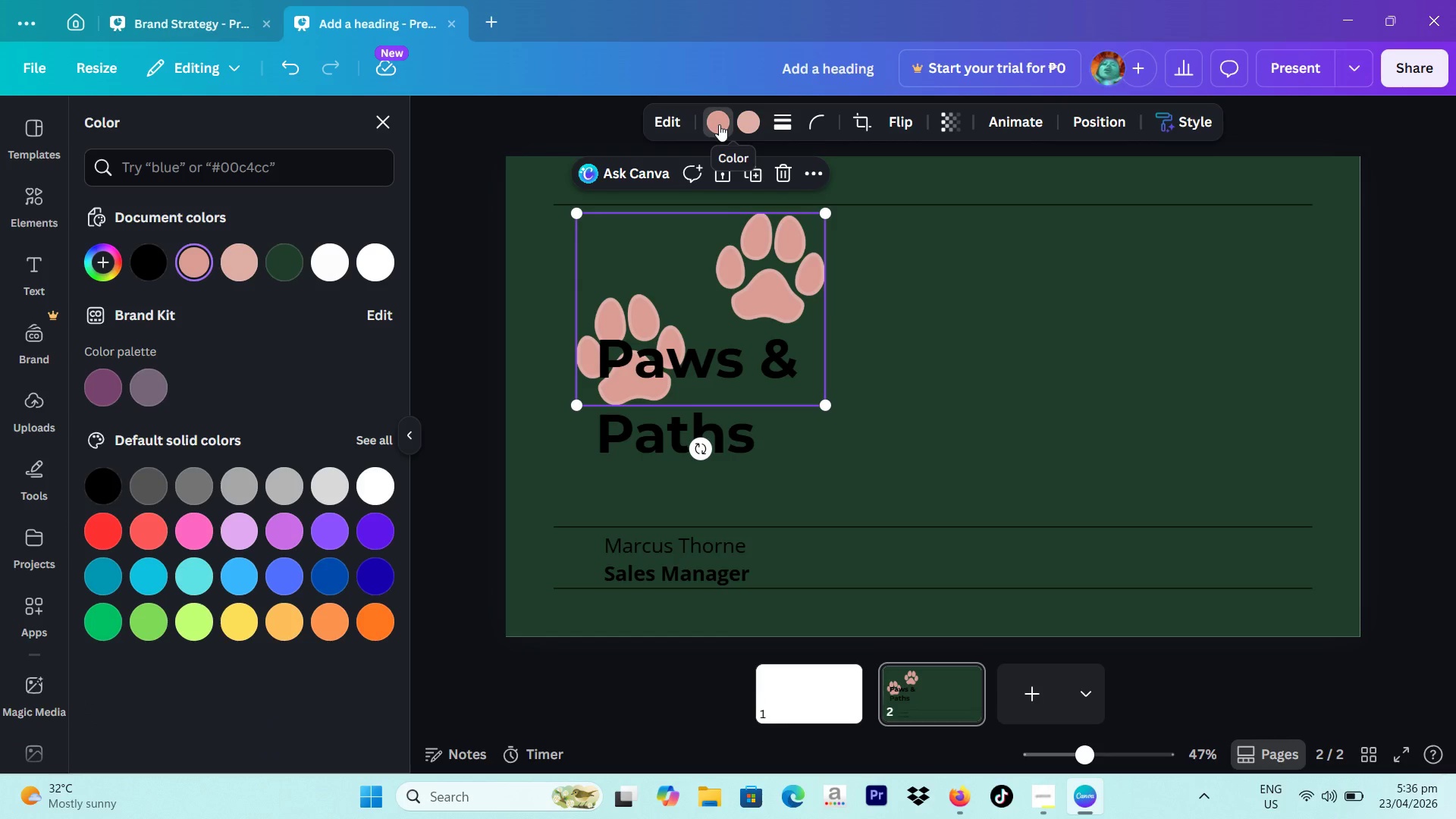 
left_click([719, 124])
 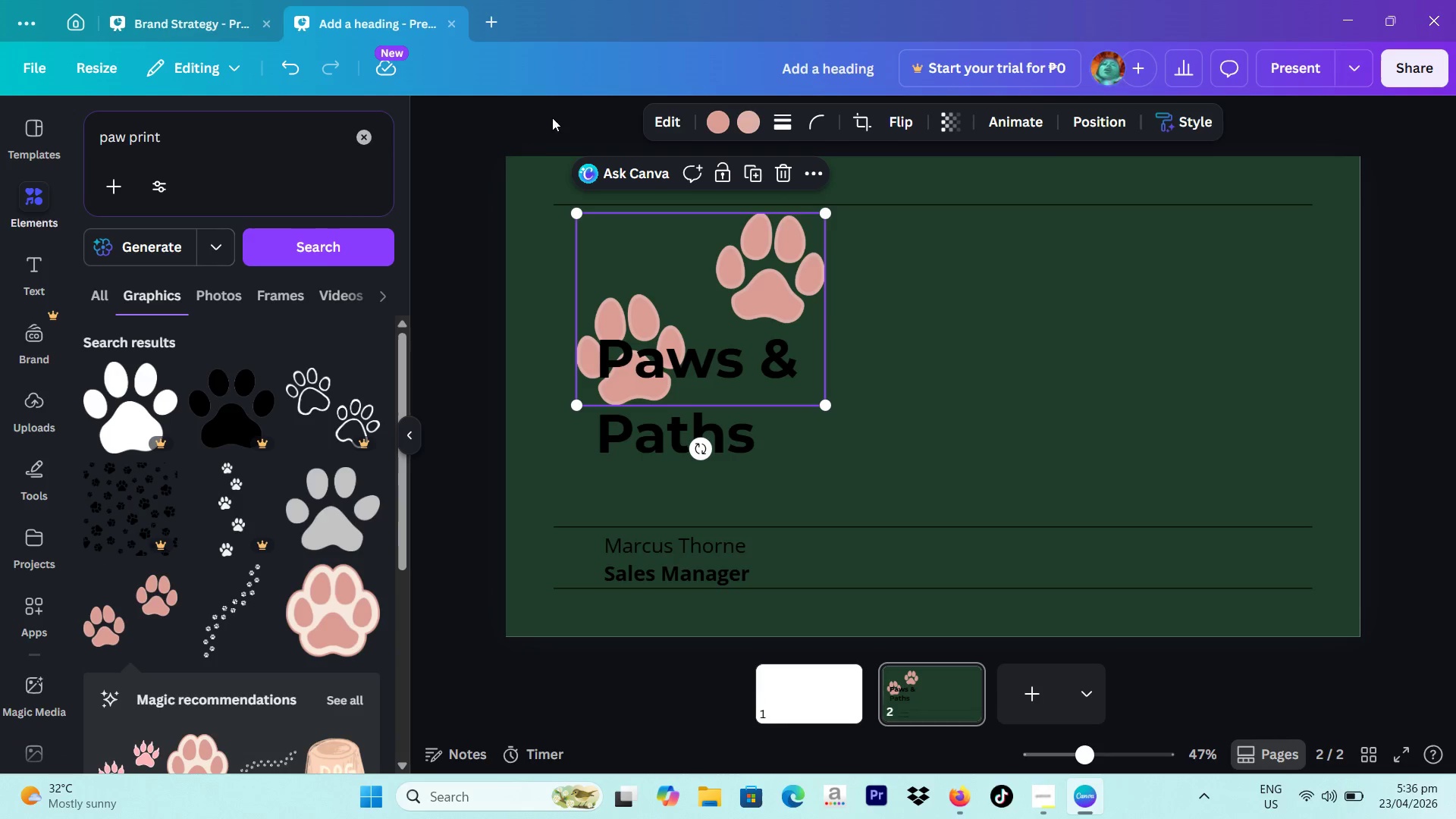 
left_click([725, 114])
 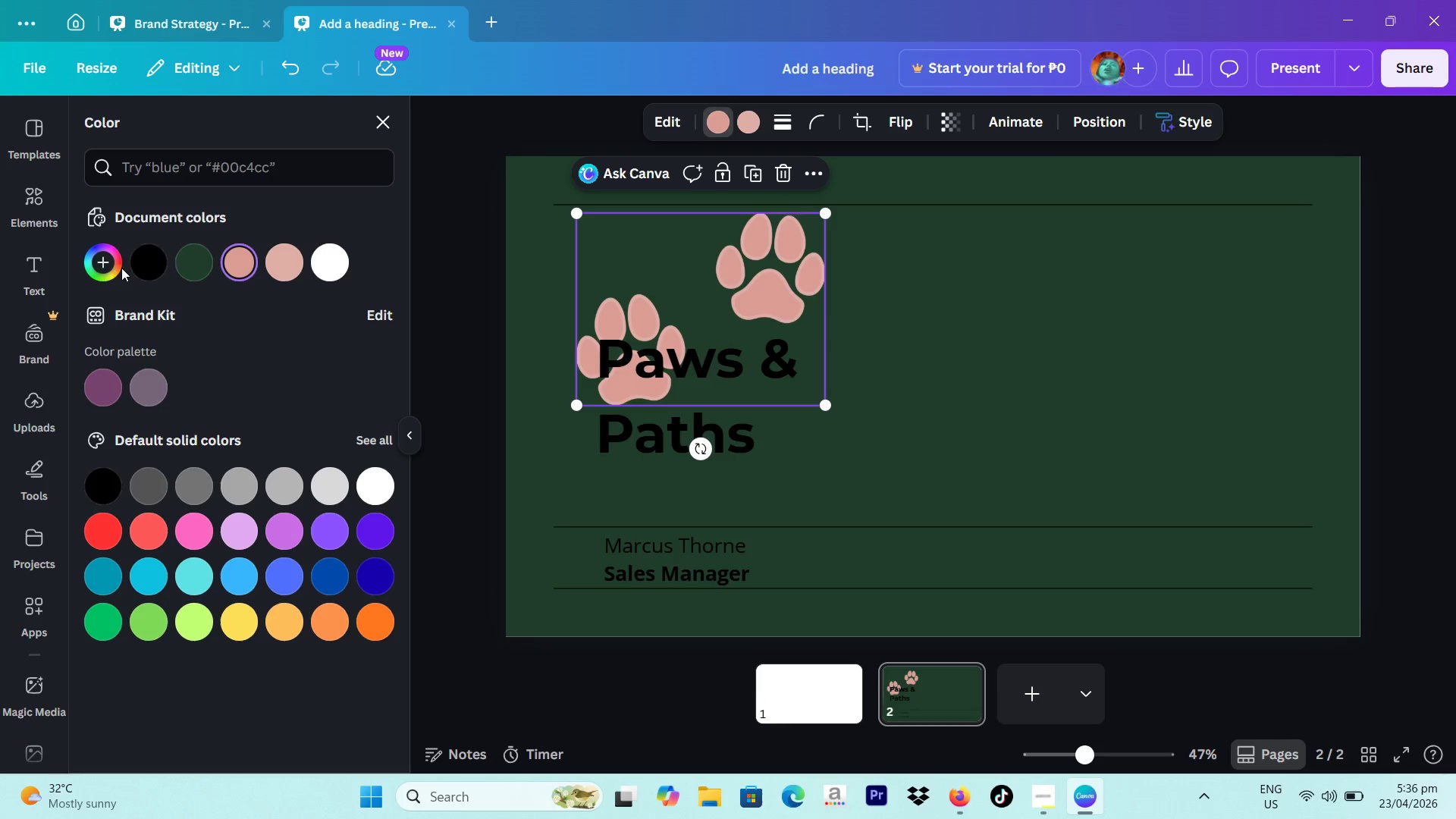 
left_click([106, 259])
 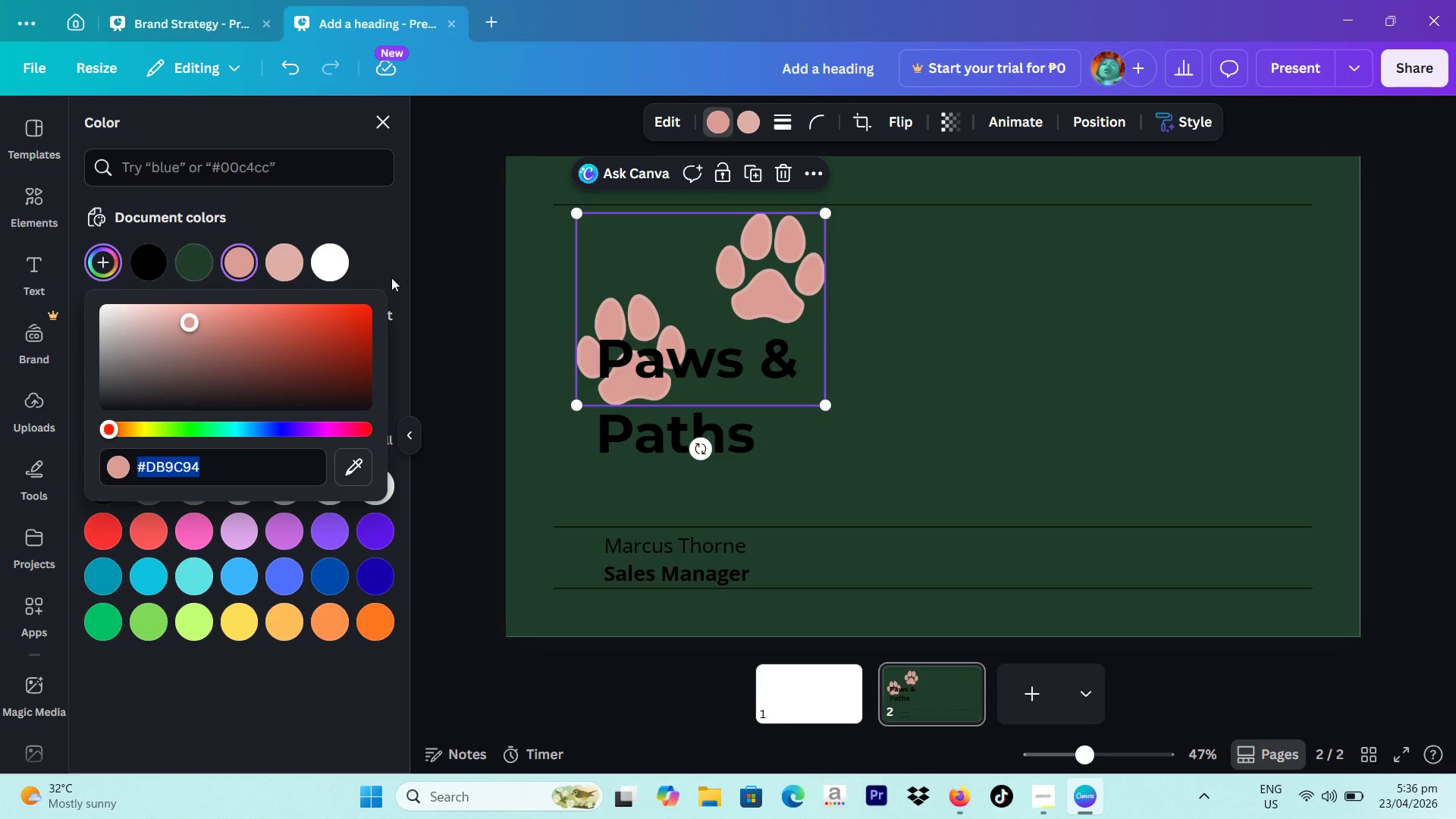 
type(4a4f54)
 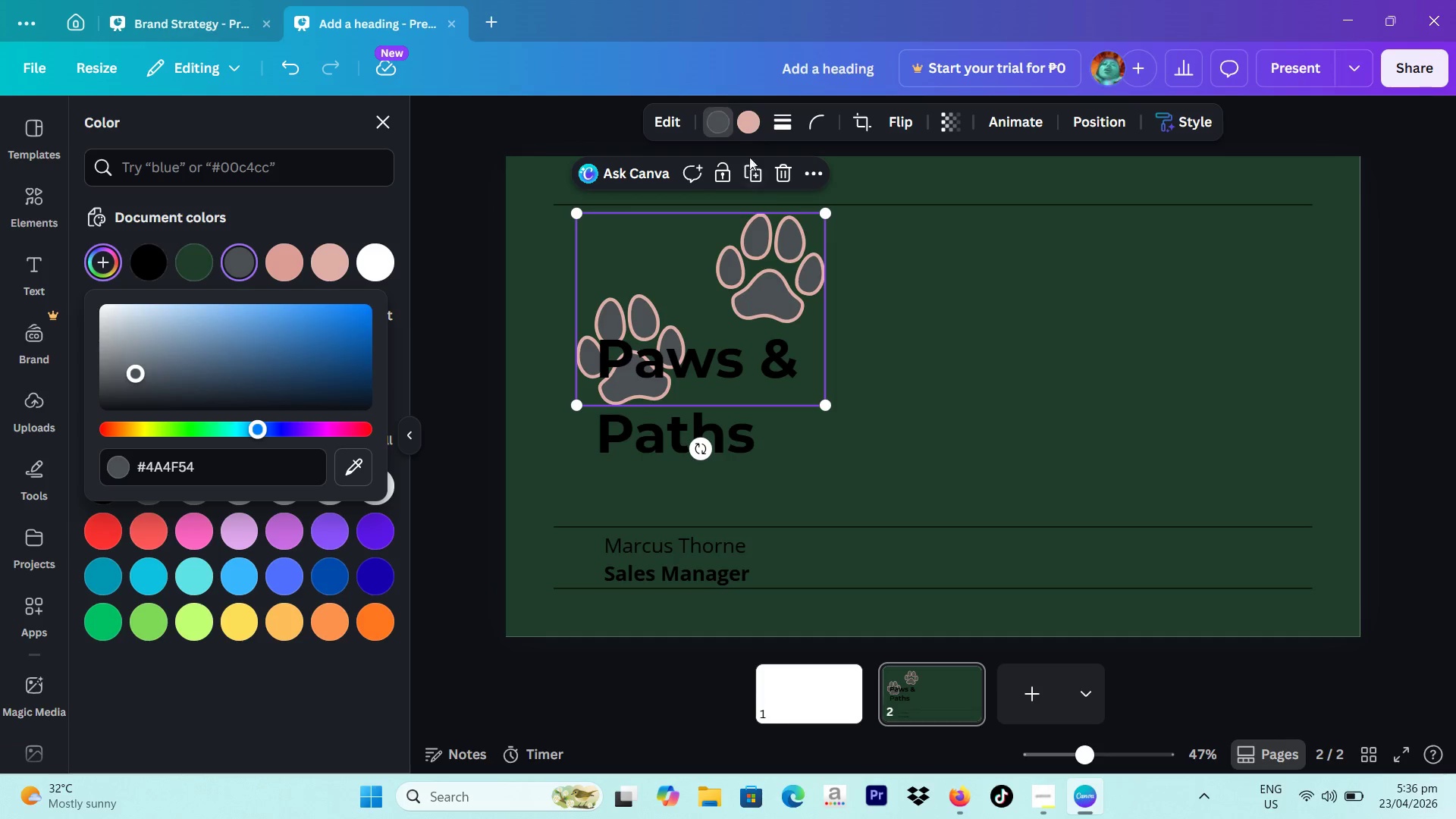 
left_click([749, 118])
 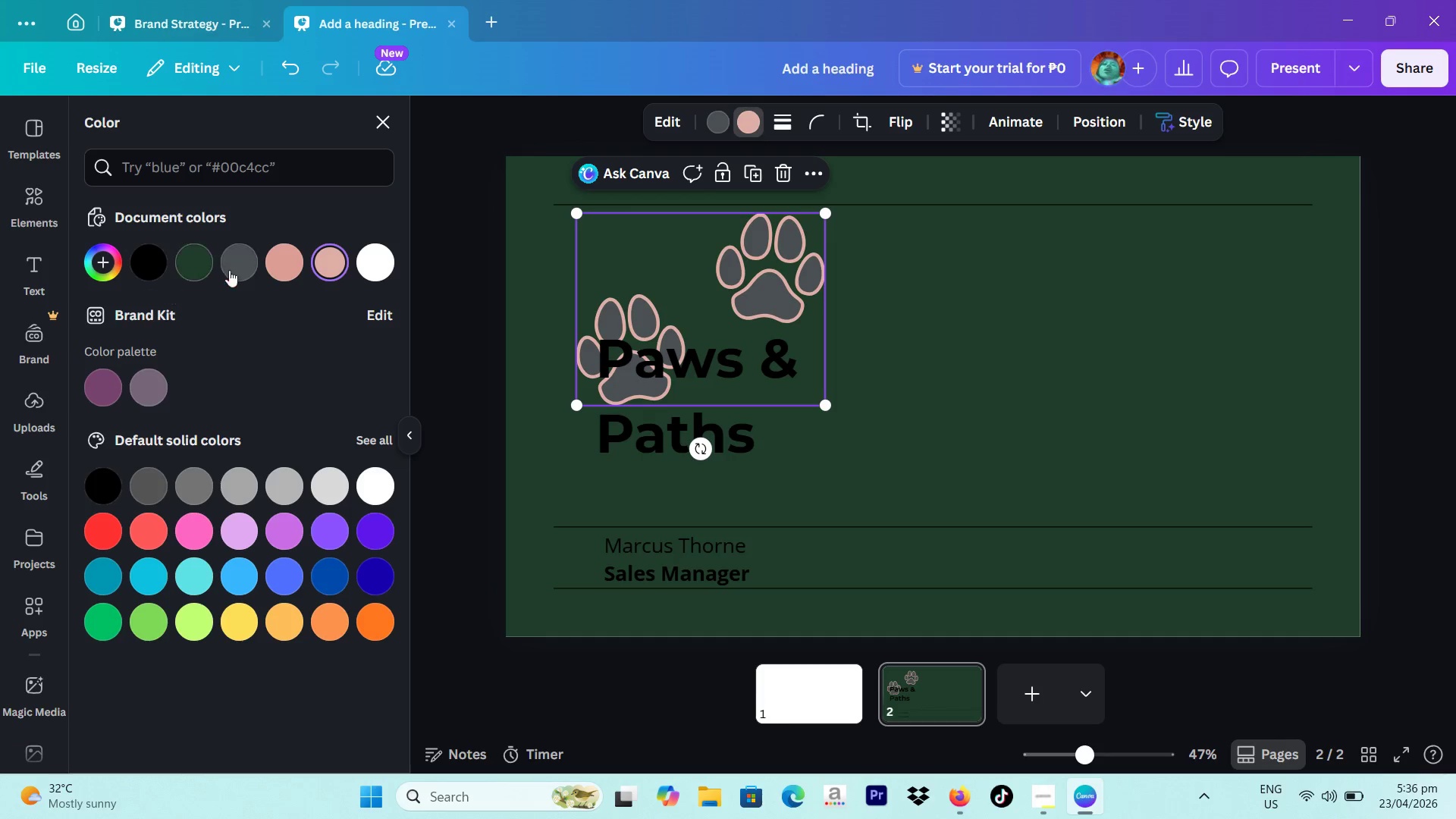 
left_click([246, 262])
 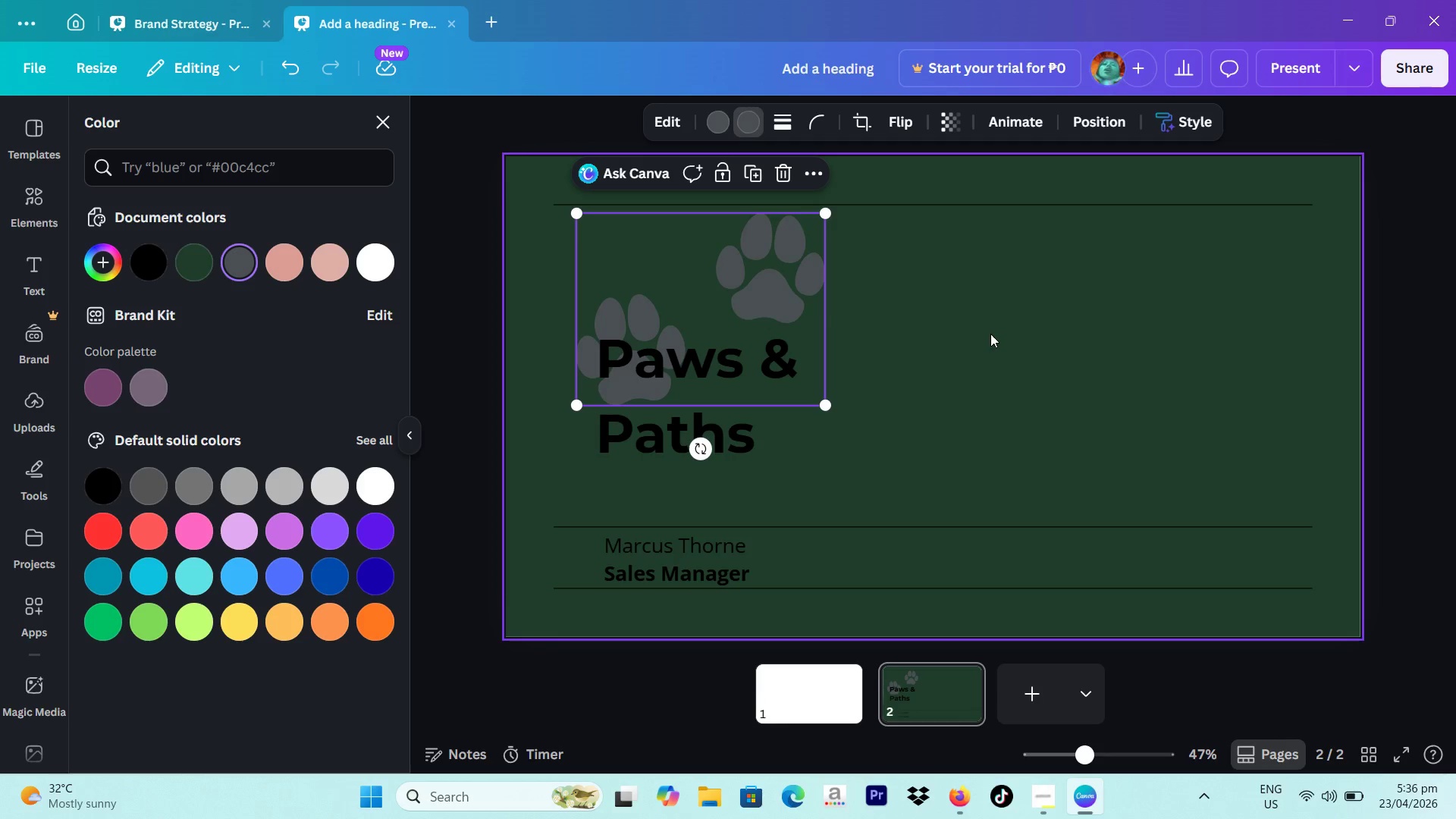 
wait(7.78)
 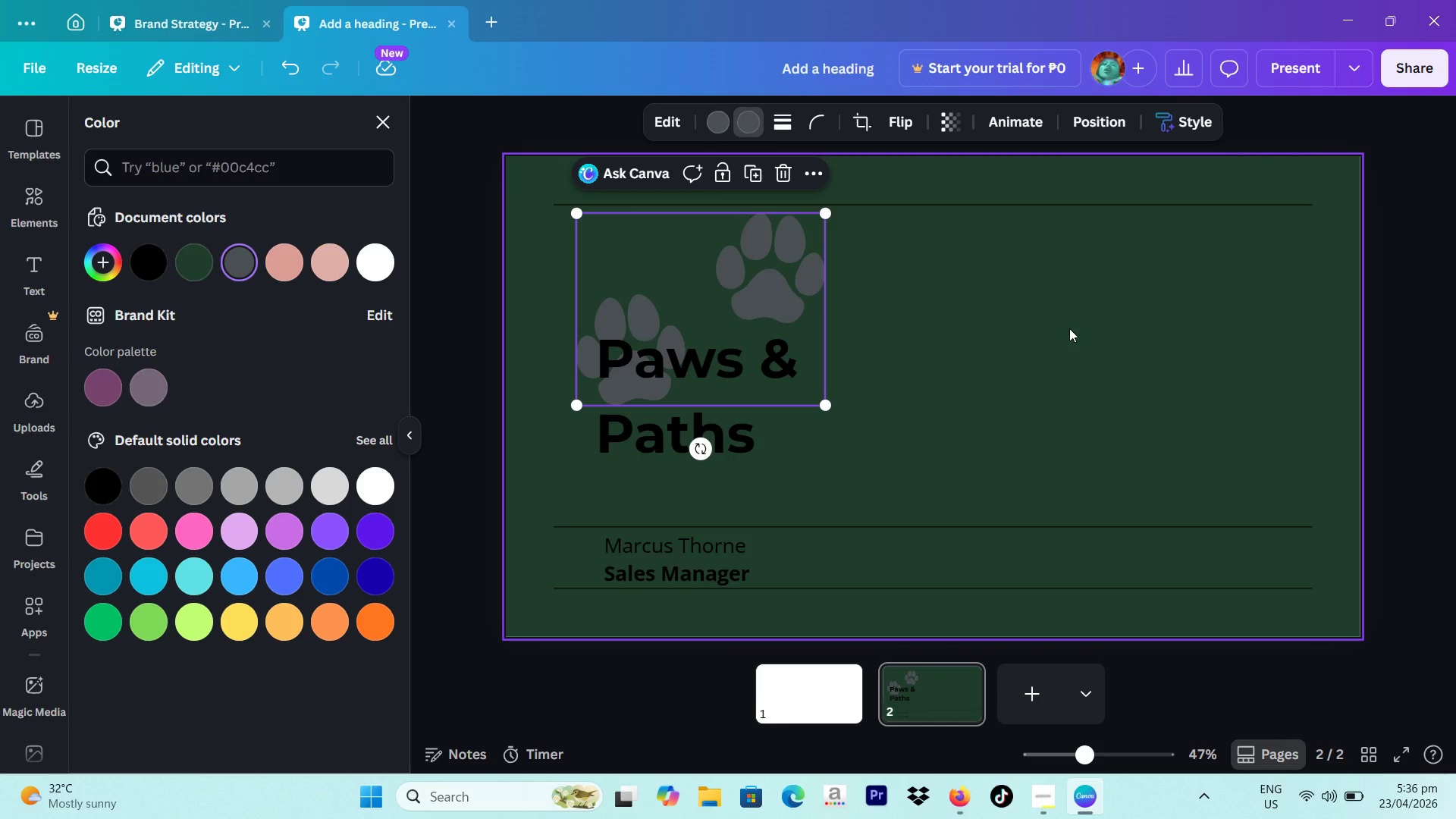 
left_click([695, 400])
 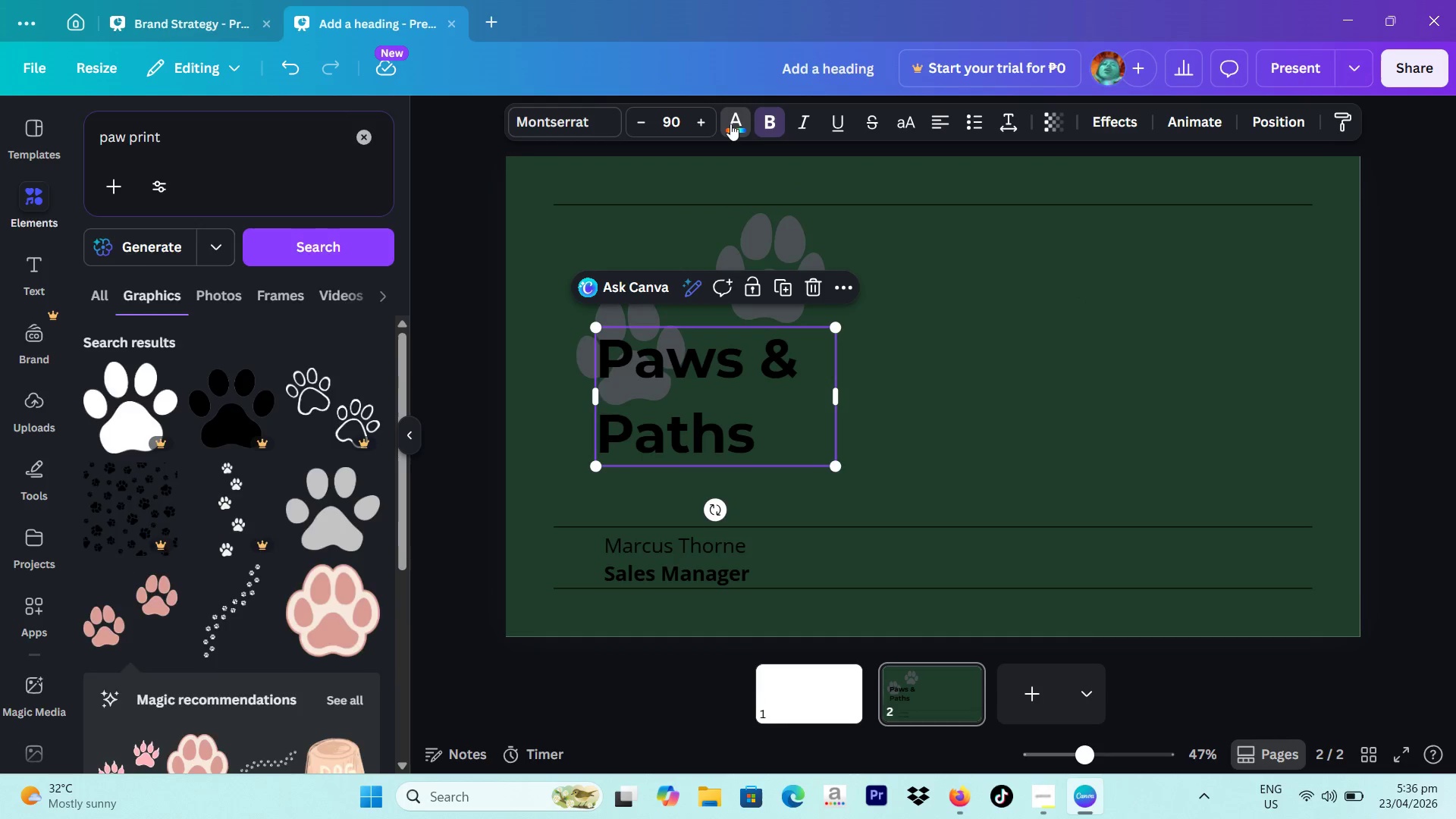 
left_click([208, 259])
 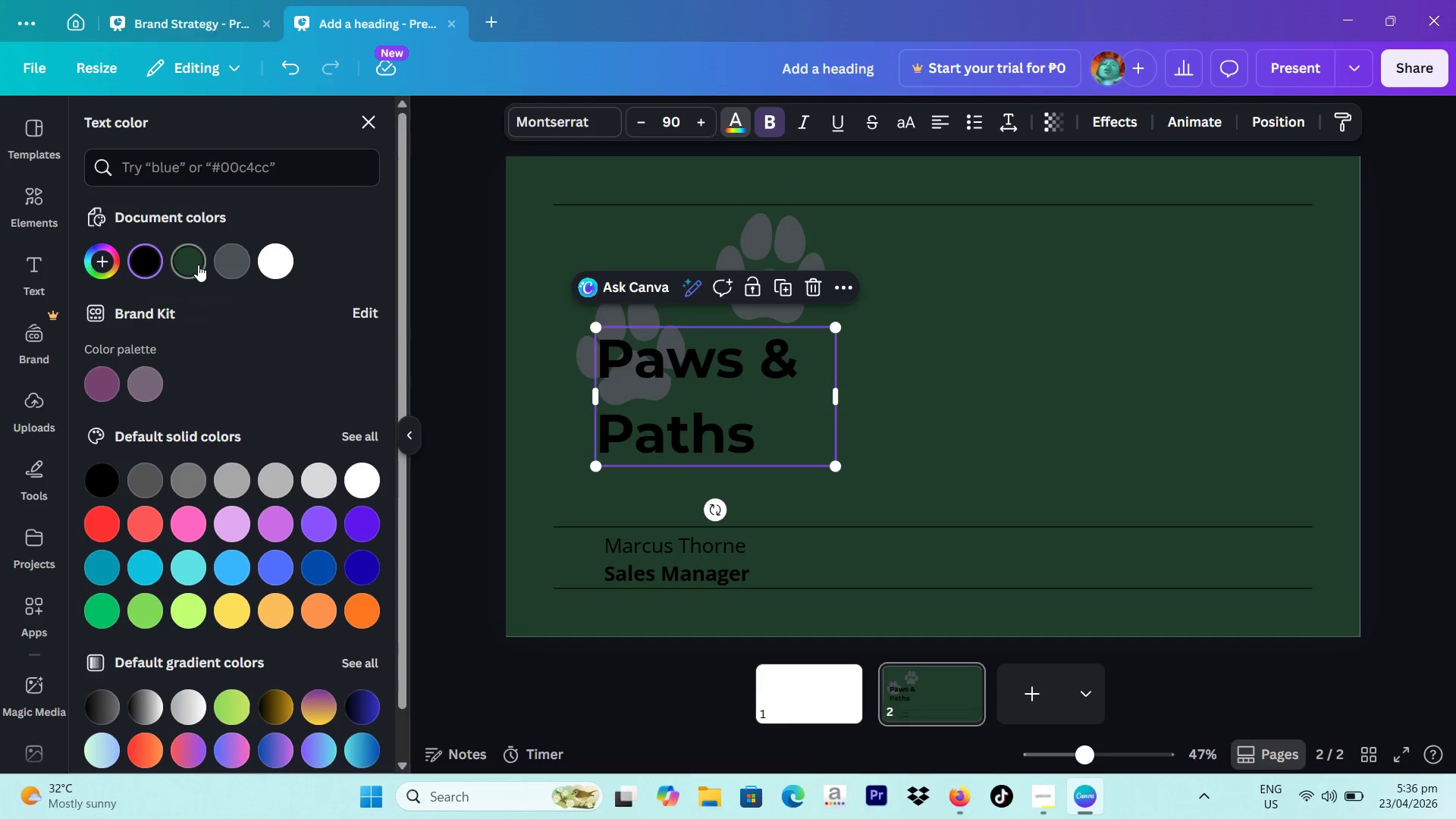 
left_click([198, 265])
 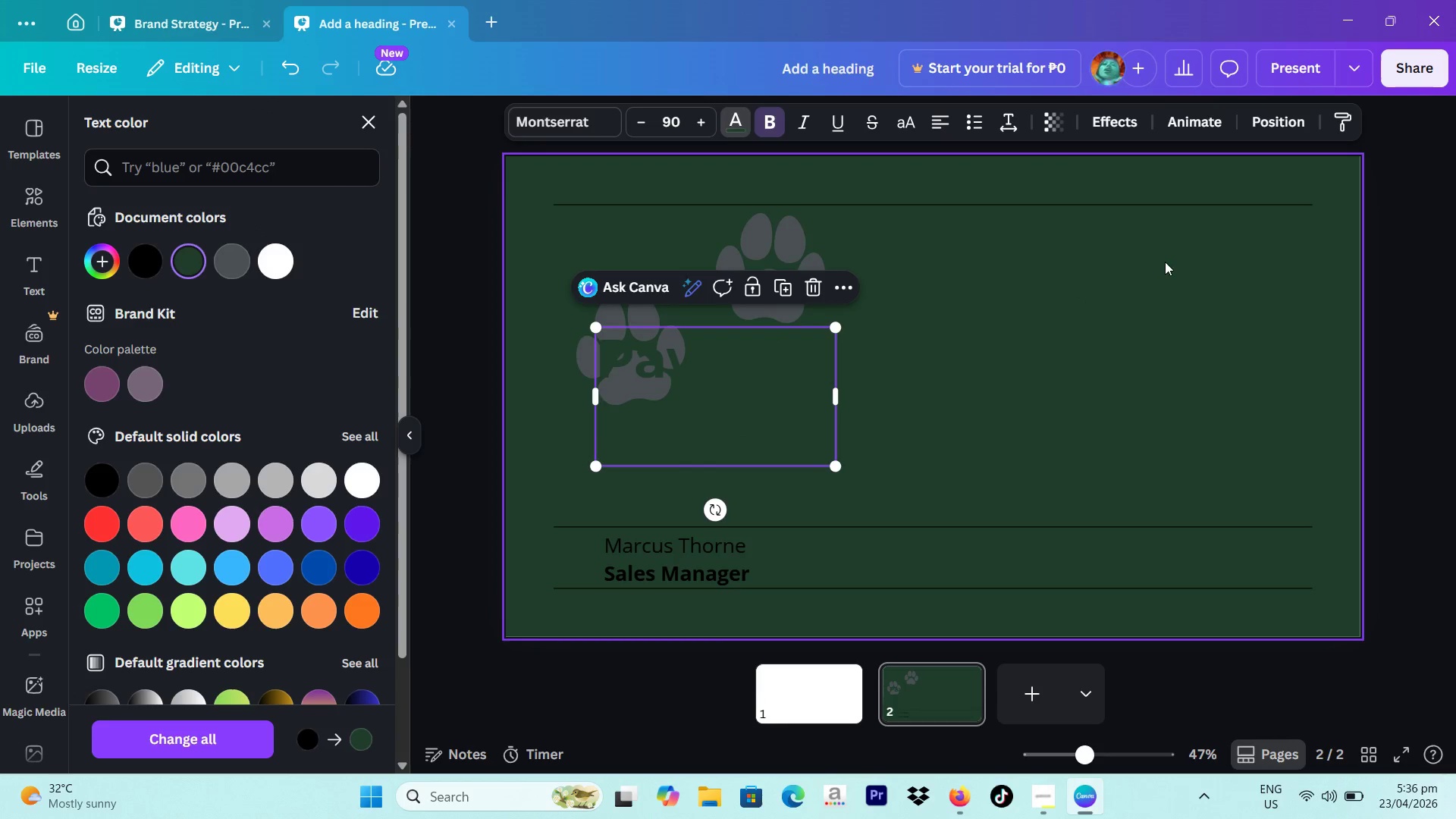 
left_click([1174, 262])
 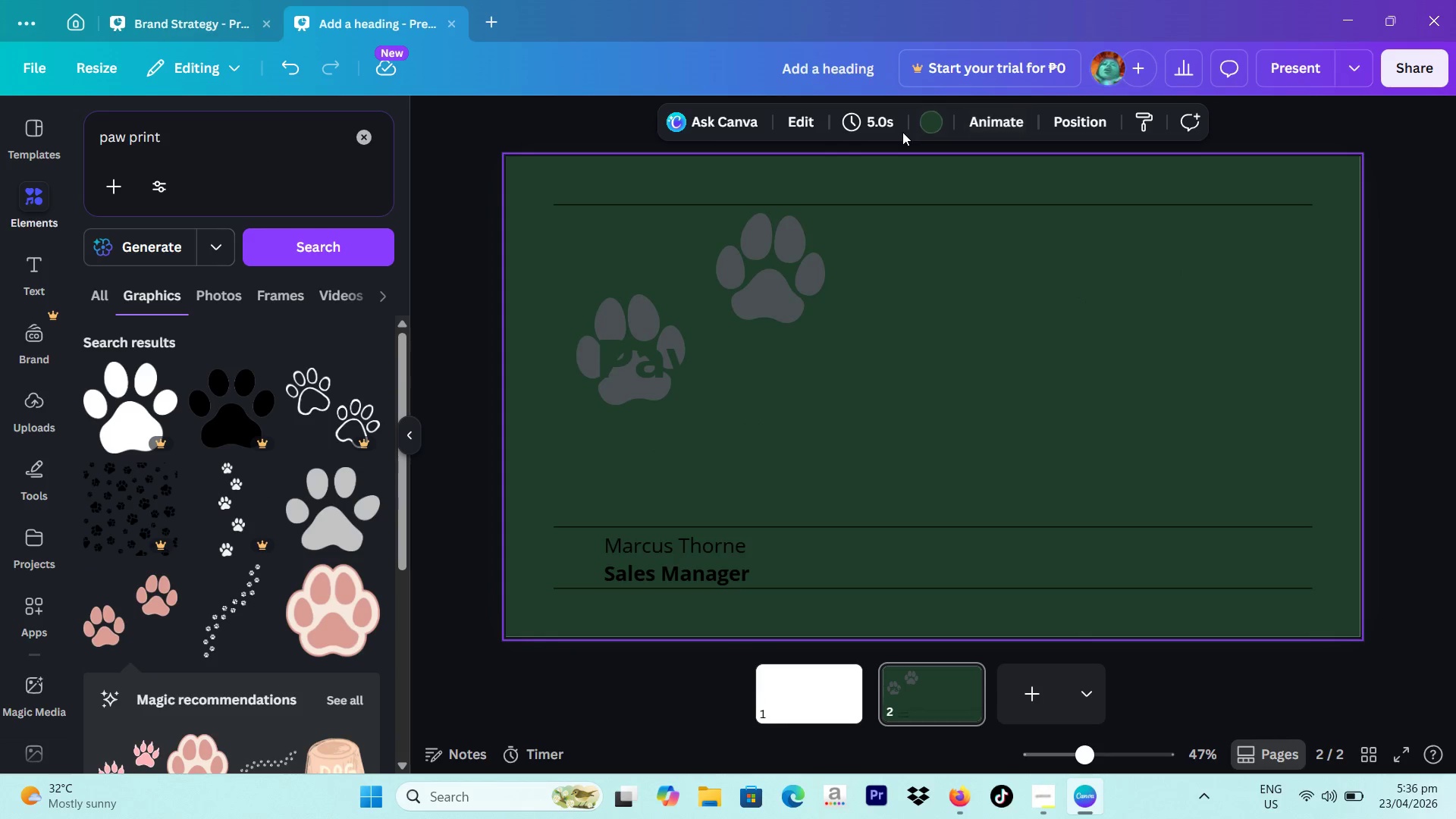 
left_click([924, 124])
 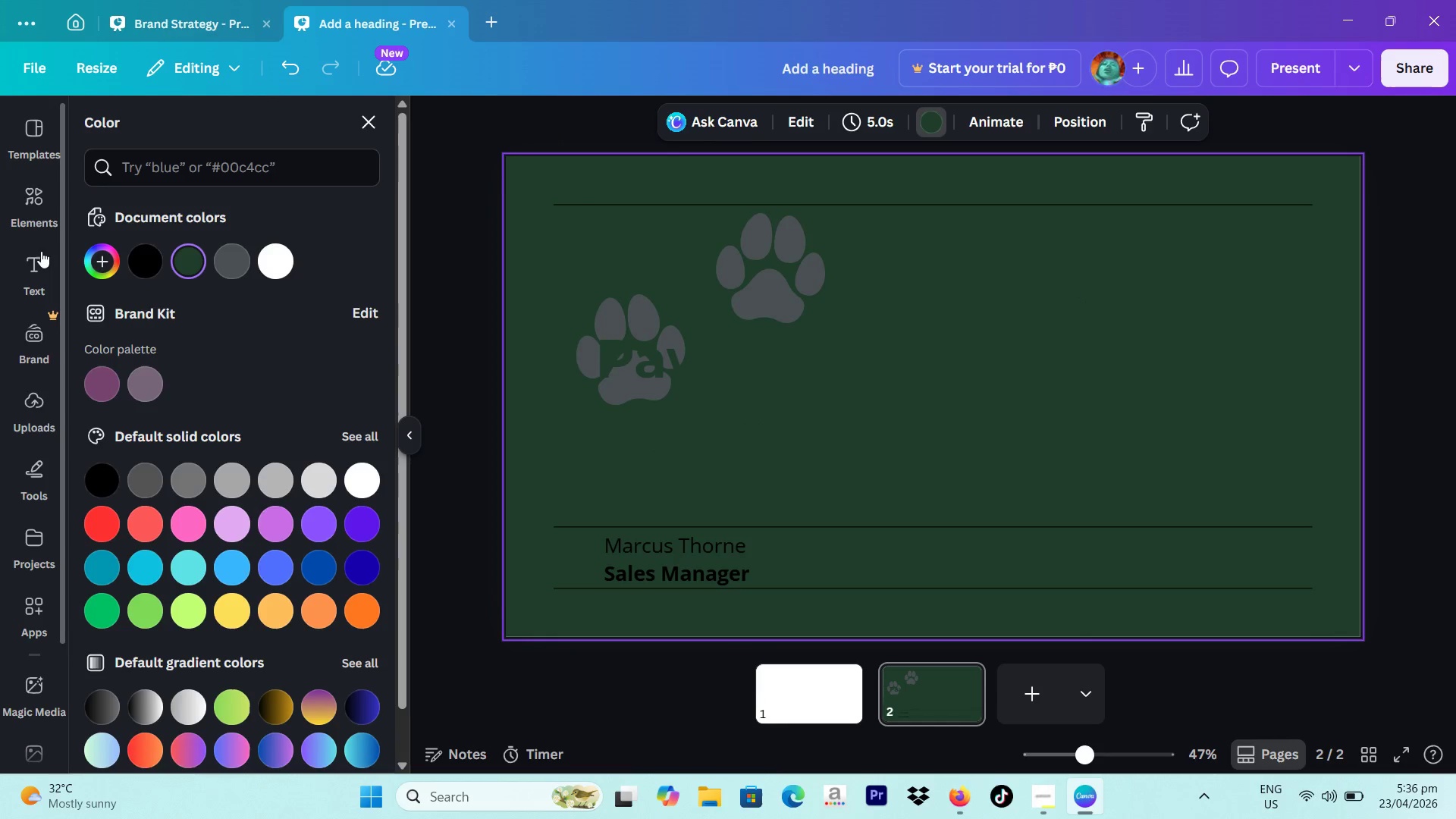 
left_click([118, 251])
 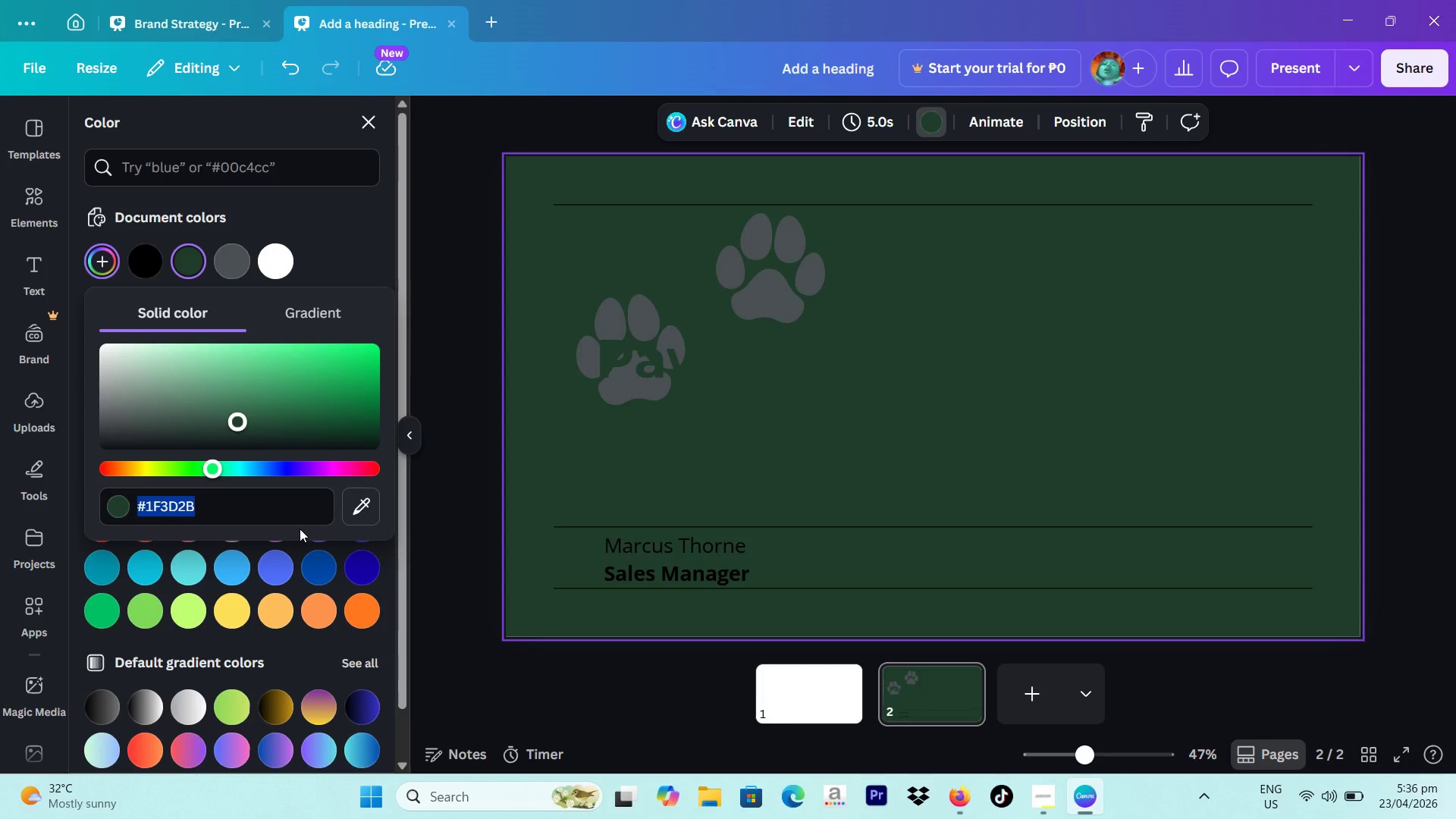 
type(7ab)
key(Backspace)
type(5c3e)
 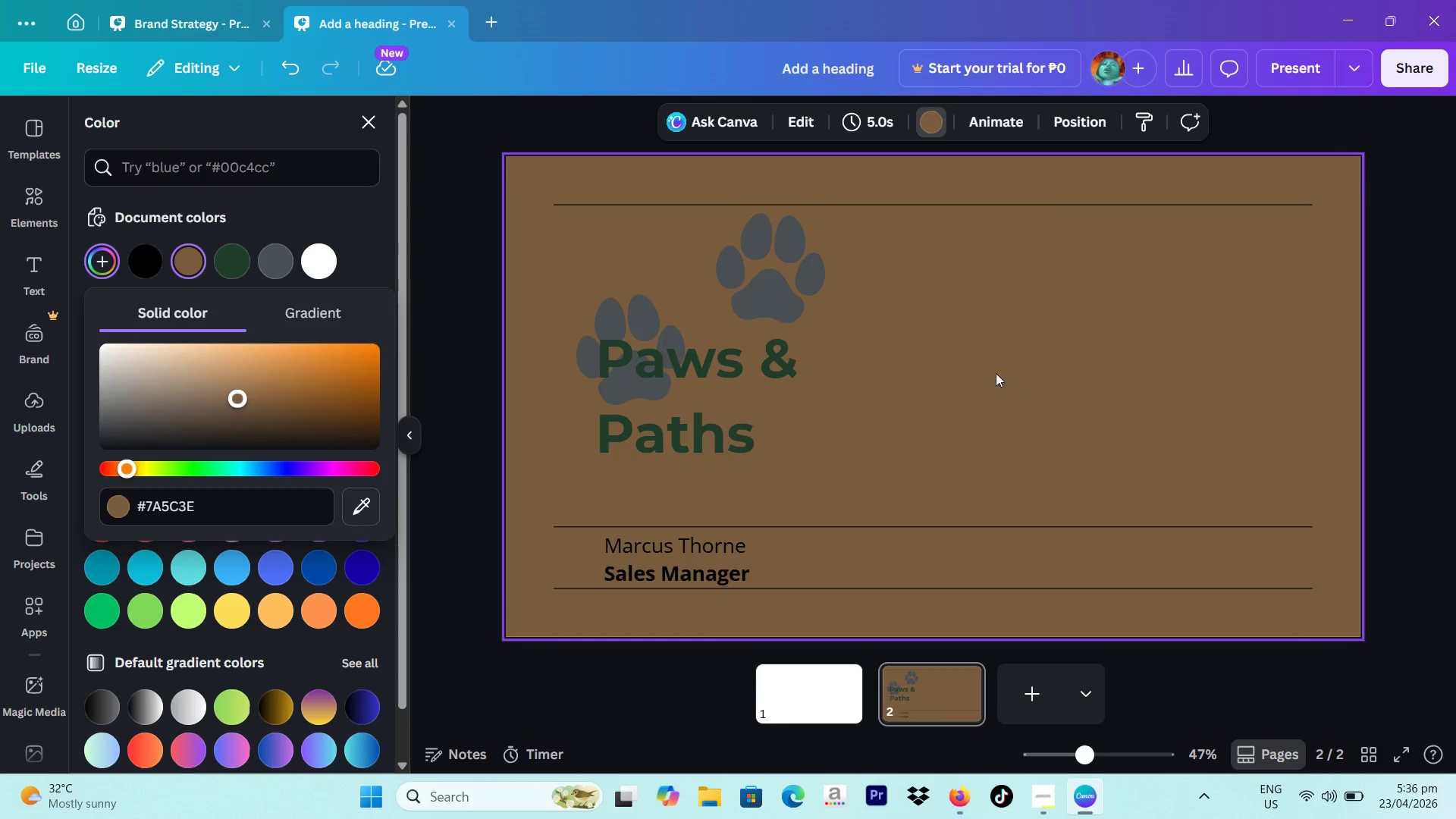 
wait(6.55)
 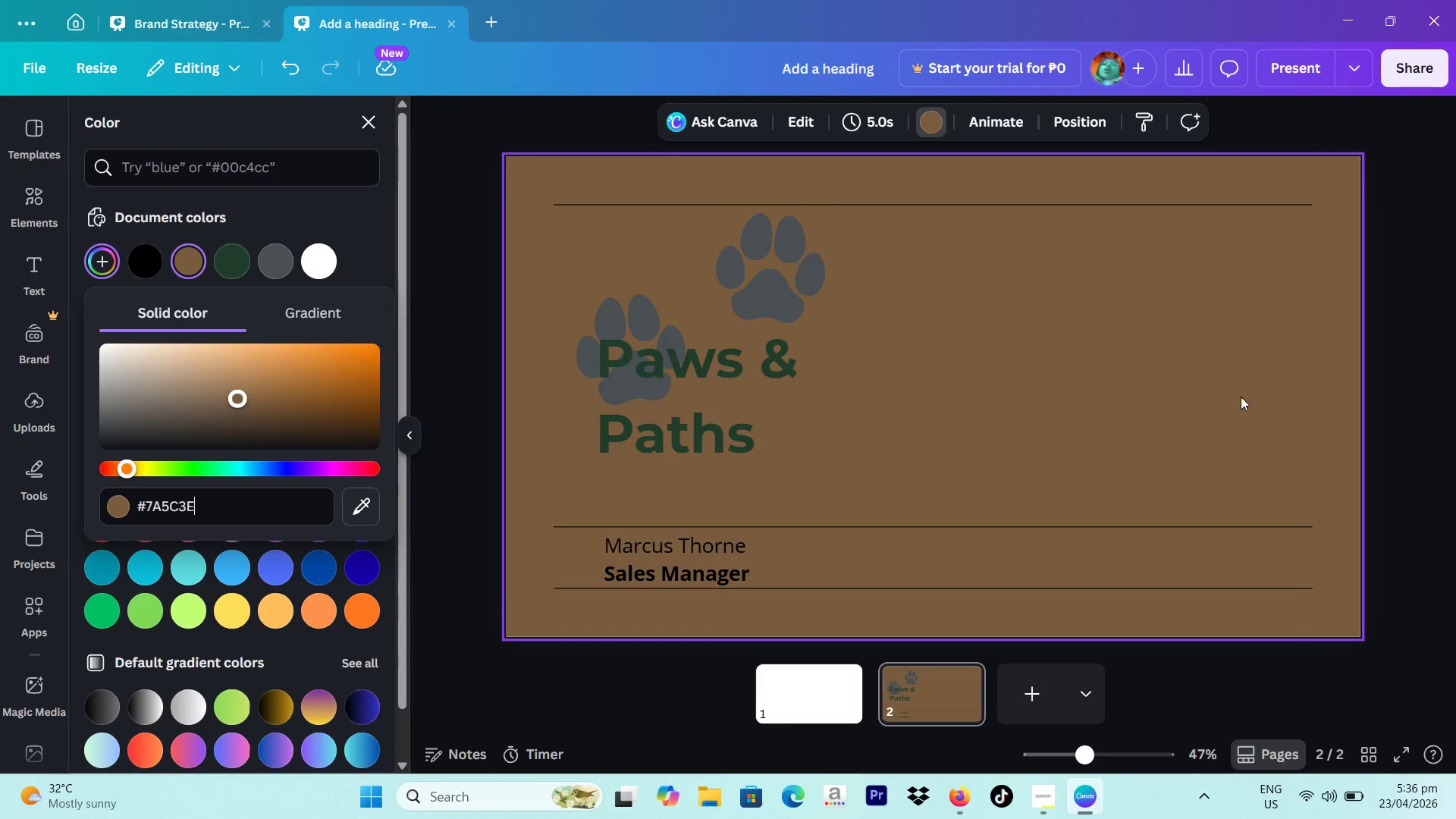 
left_click_drag(start_coordinate=[213, 497], to_coordinate=[104, 510])
 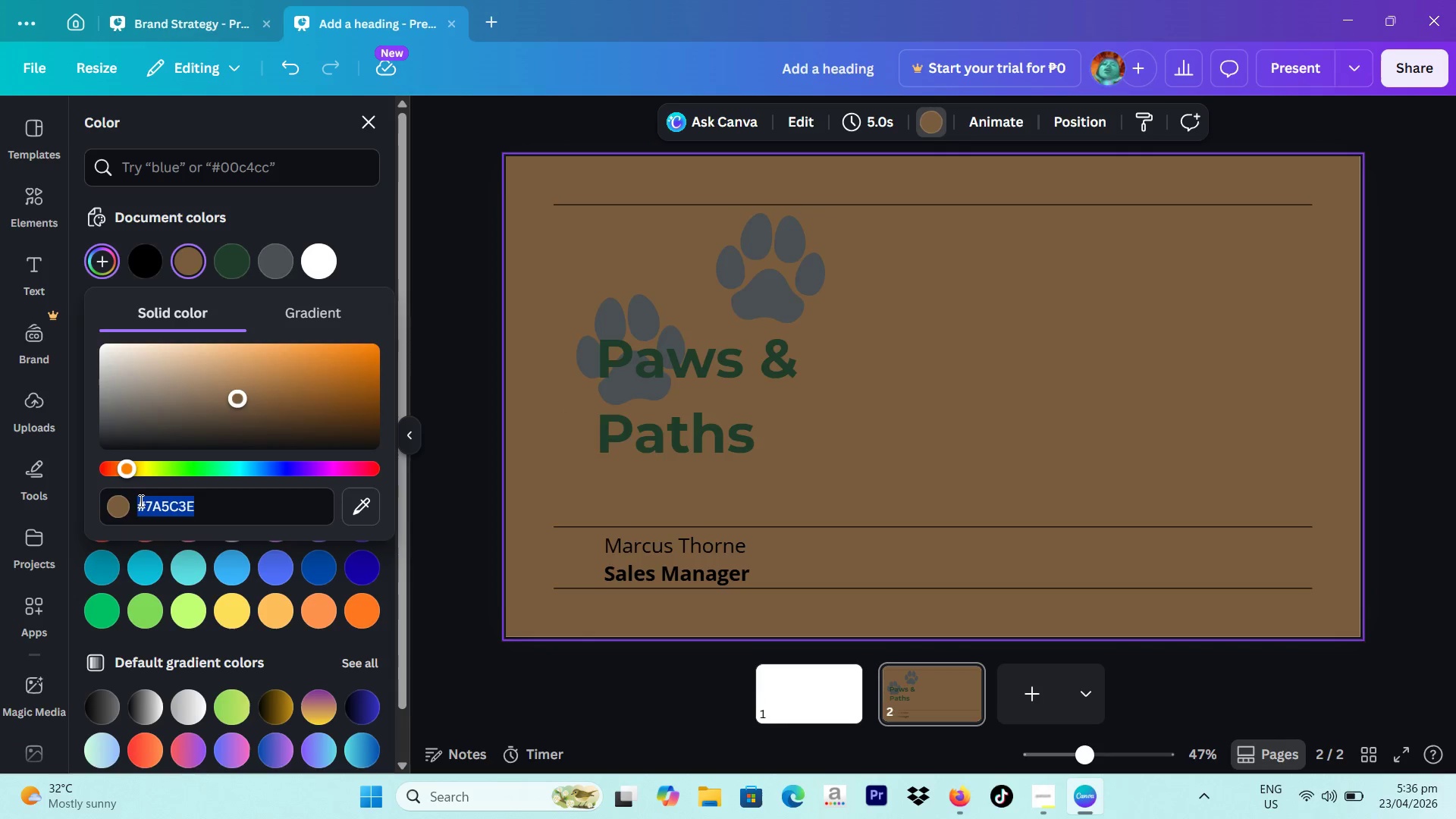 
type(f5)
 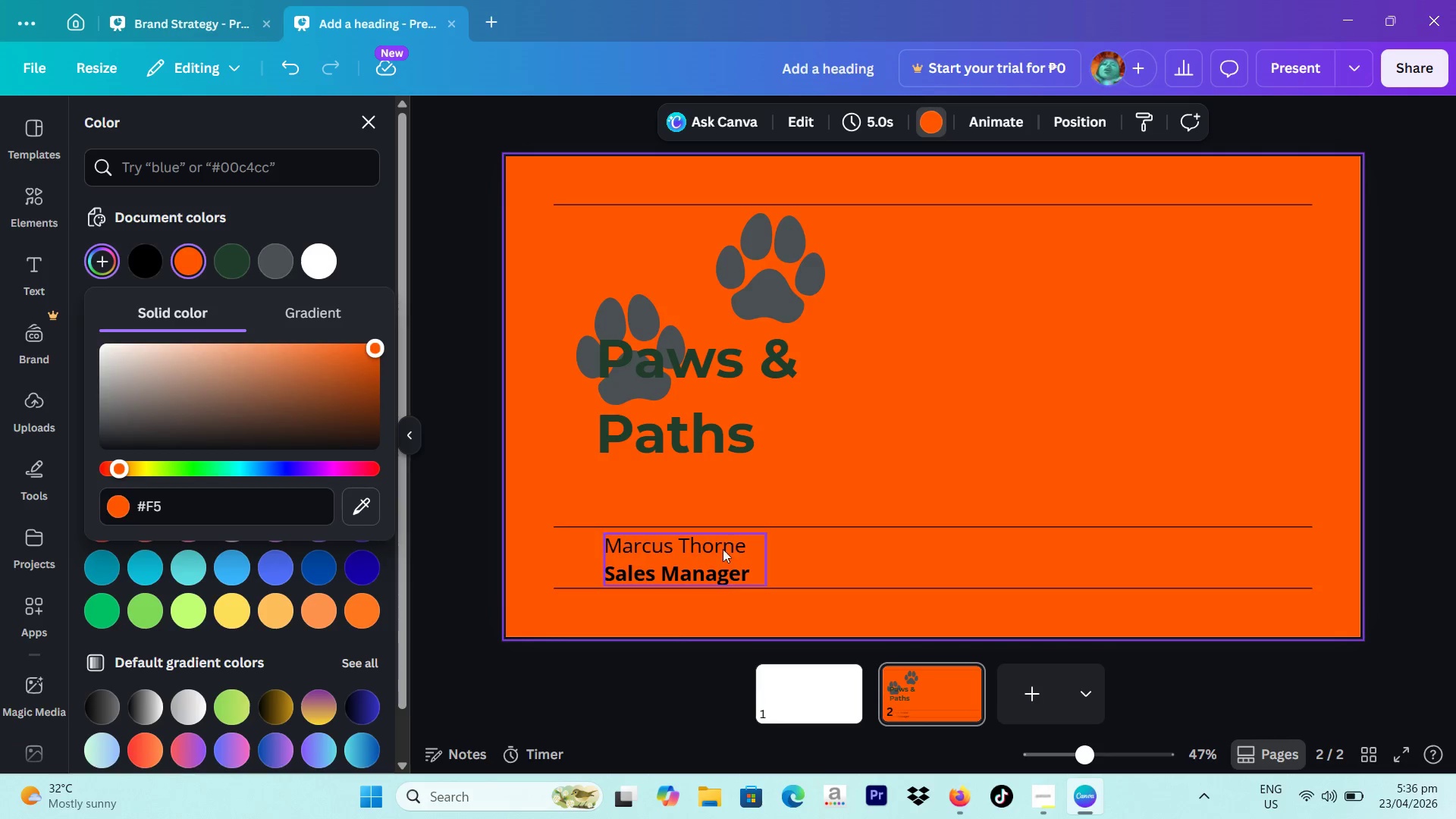 
type(f5f2)
 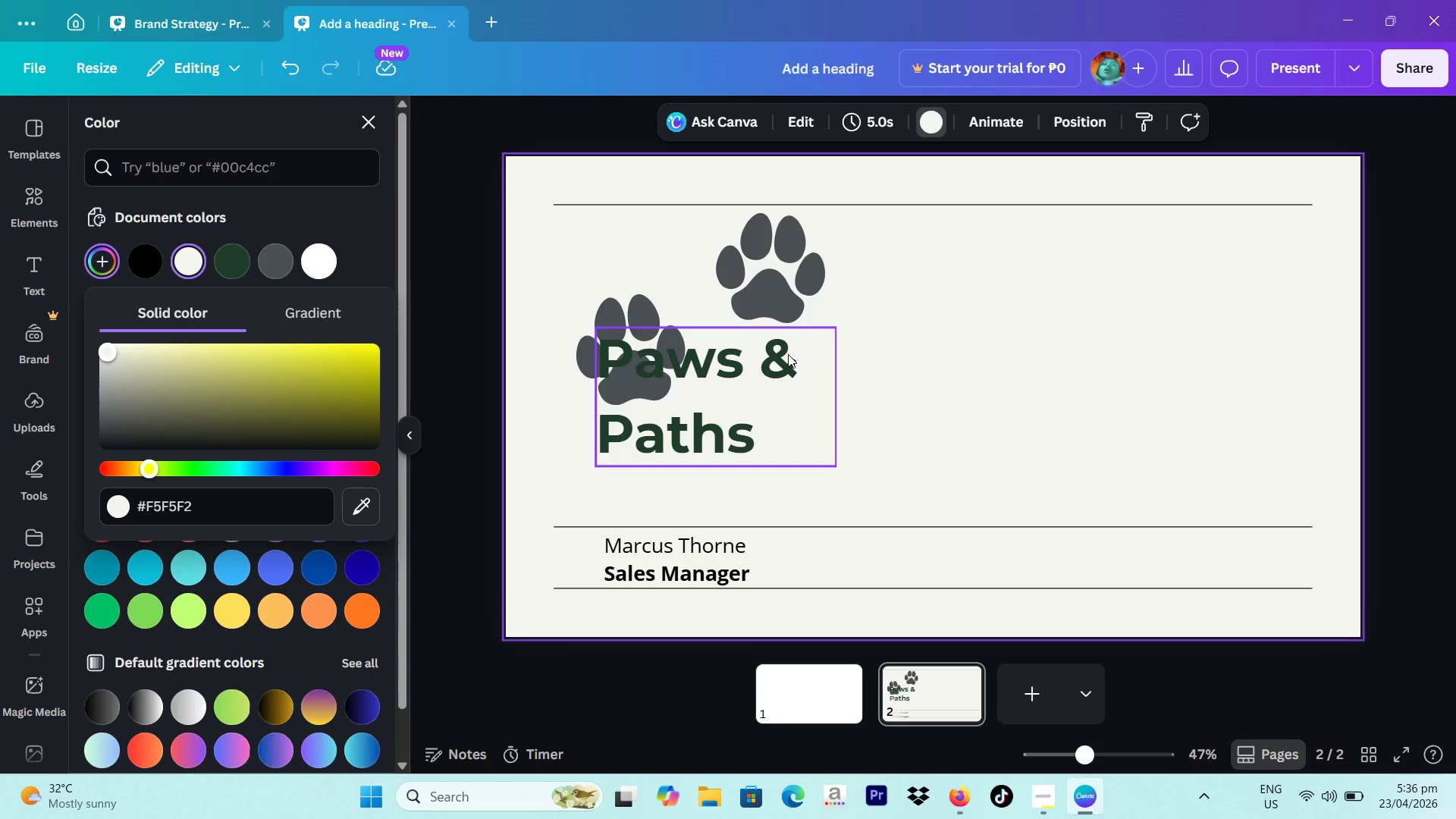 
wait(12.27)
 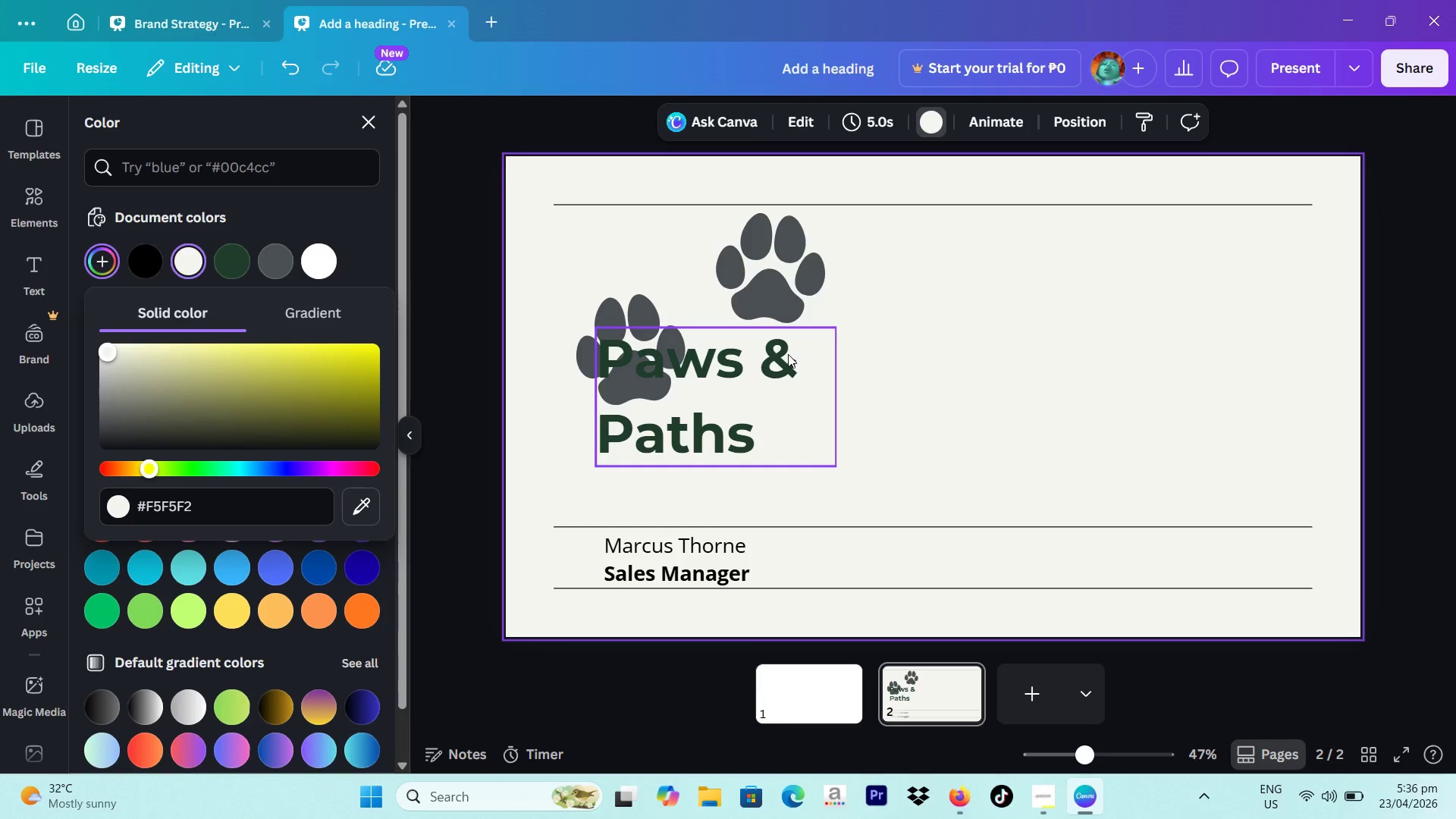 
left_click([760, 372])
 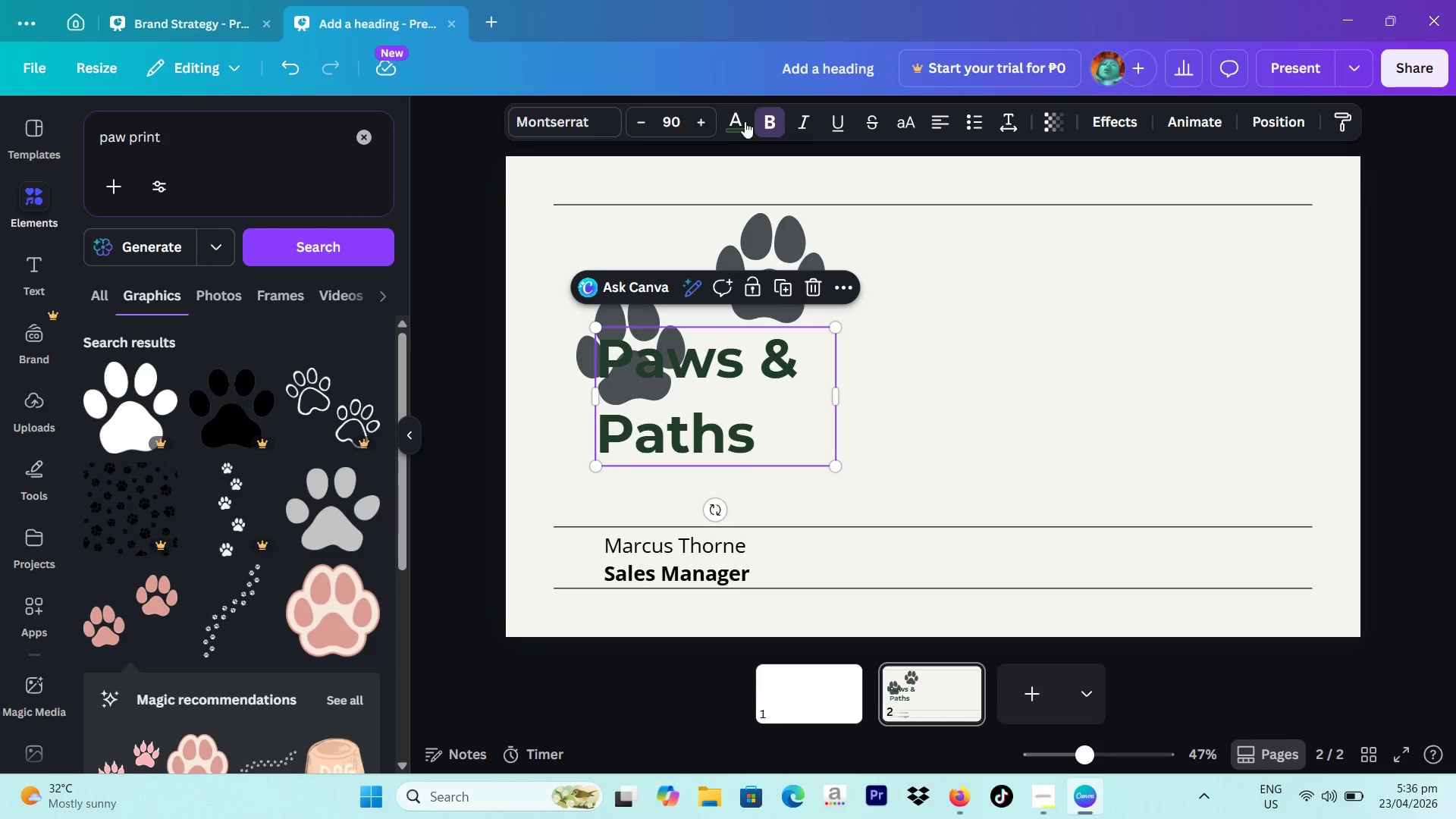 
left_click([748, 118])
 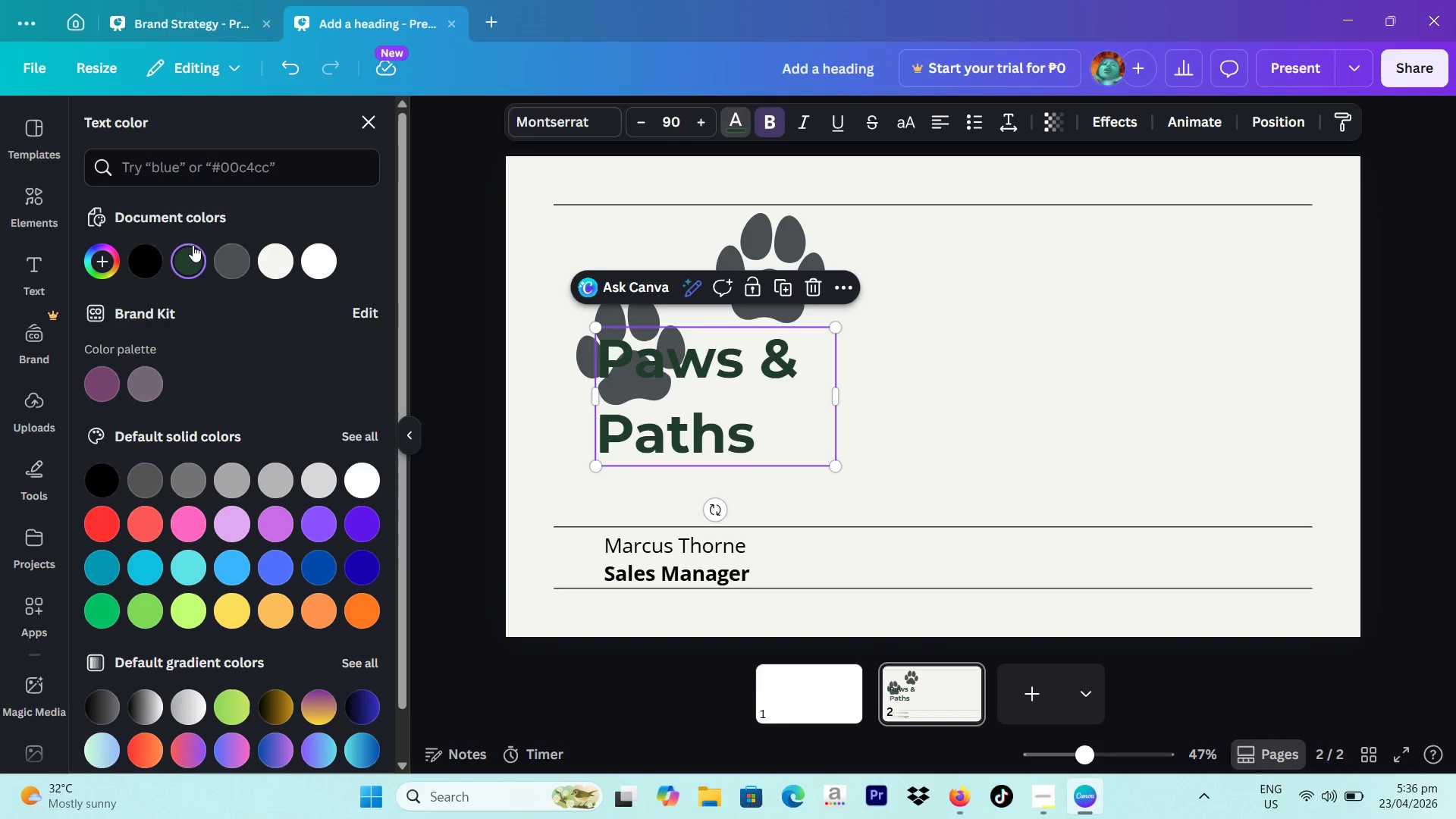 
left_click([112, 262])
 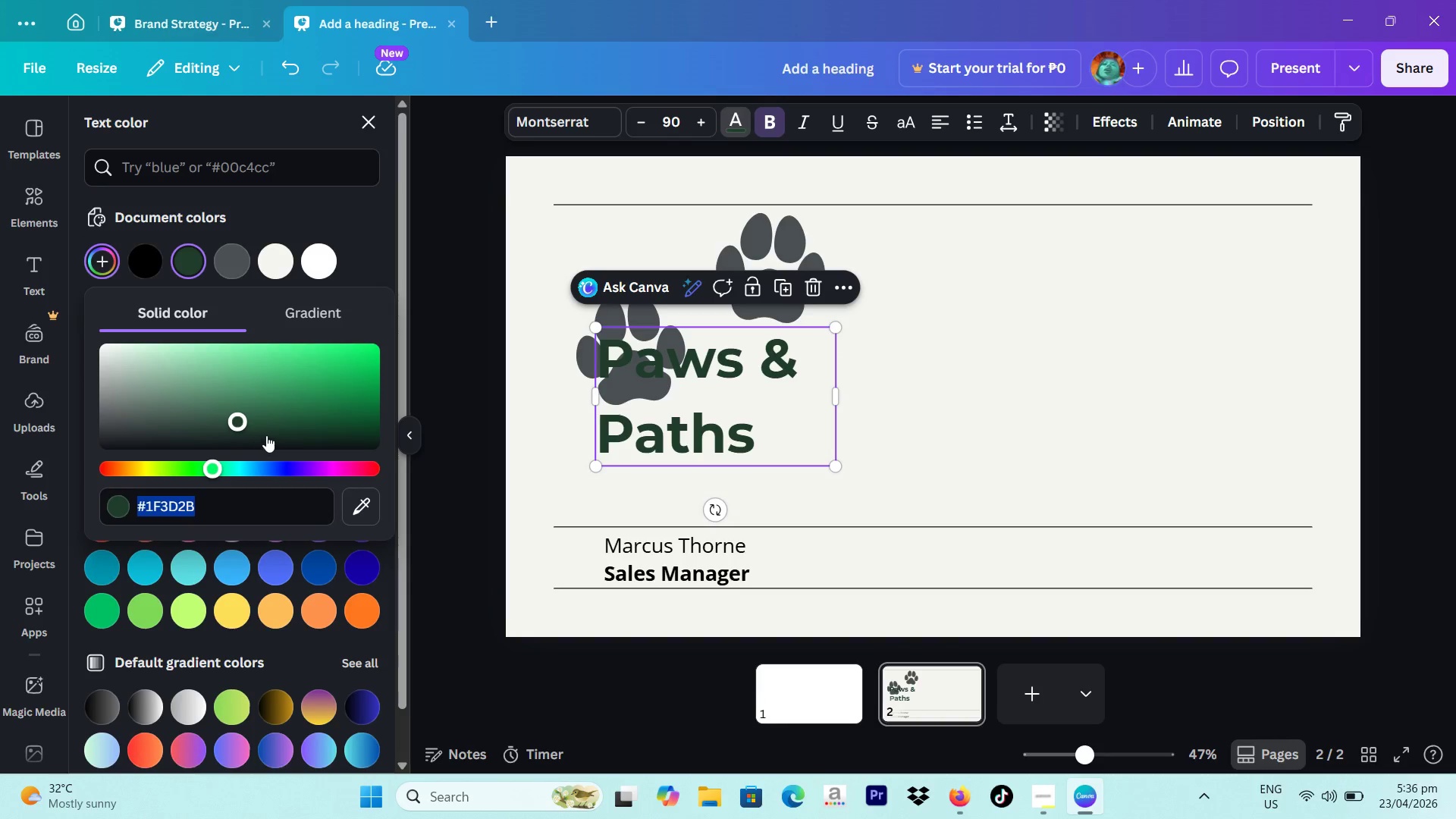 
type(7a5)
 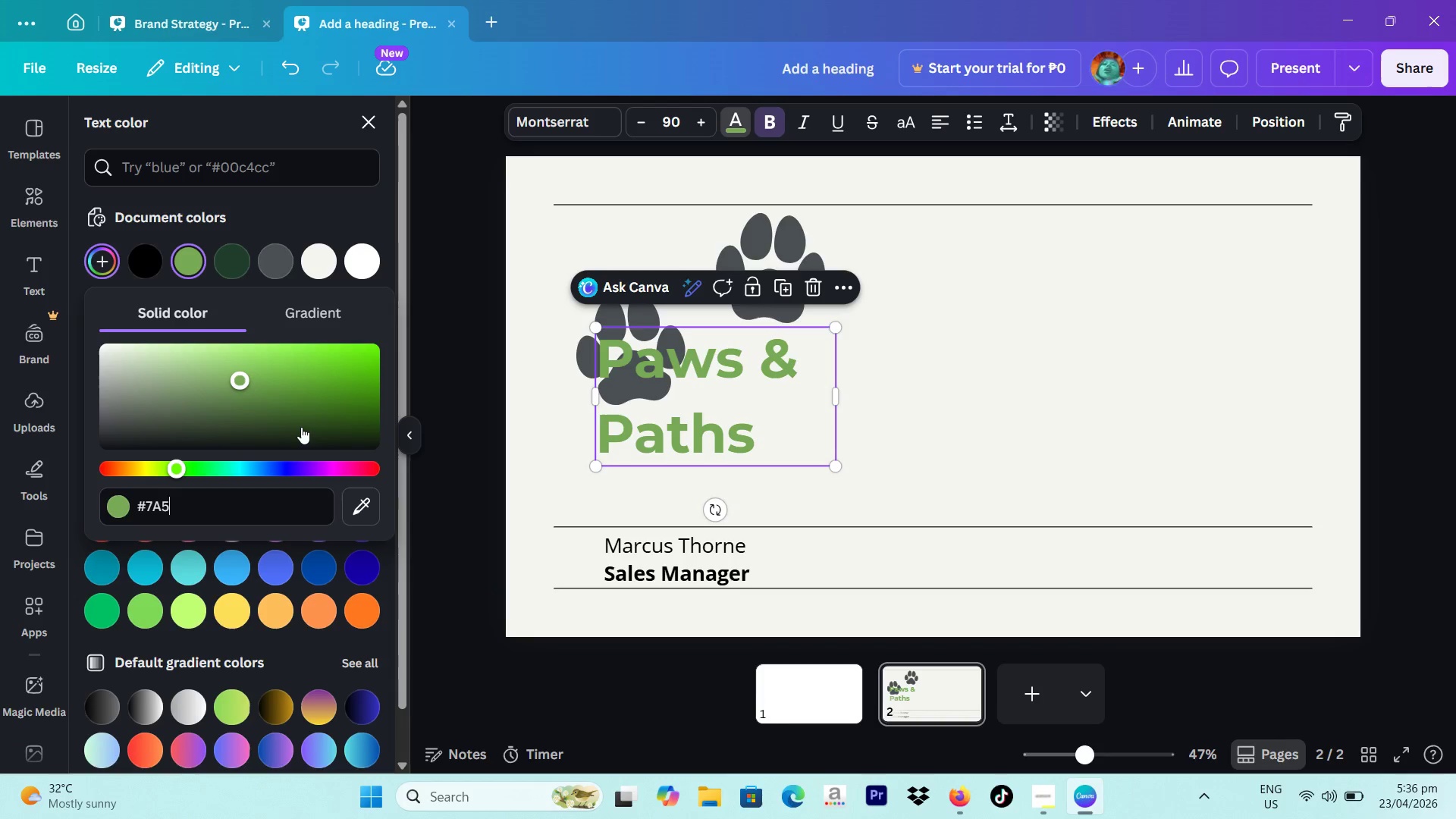 
type(c3e)
 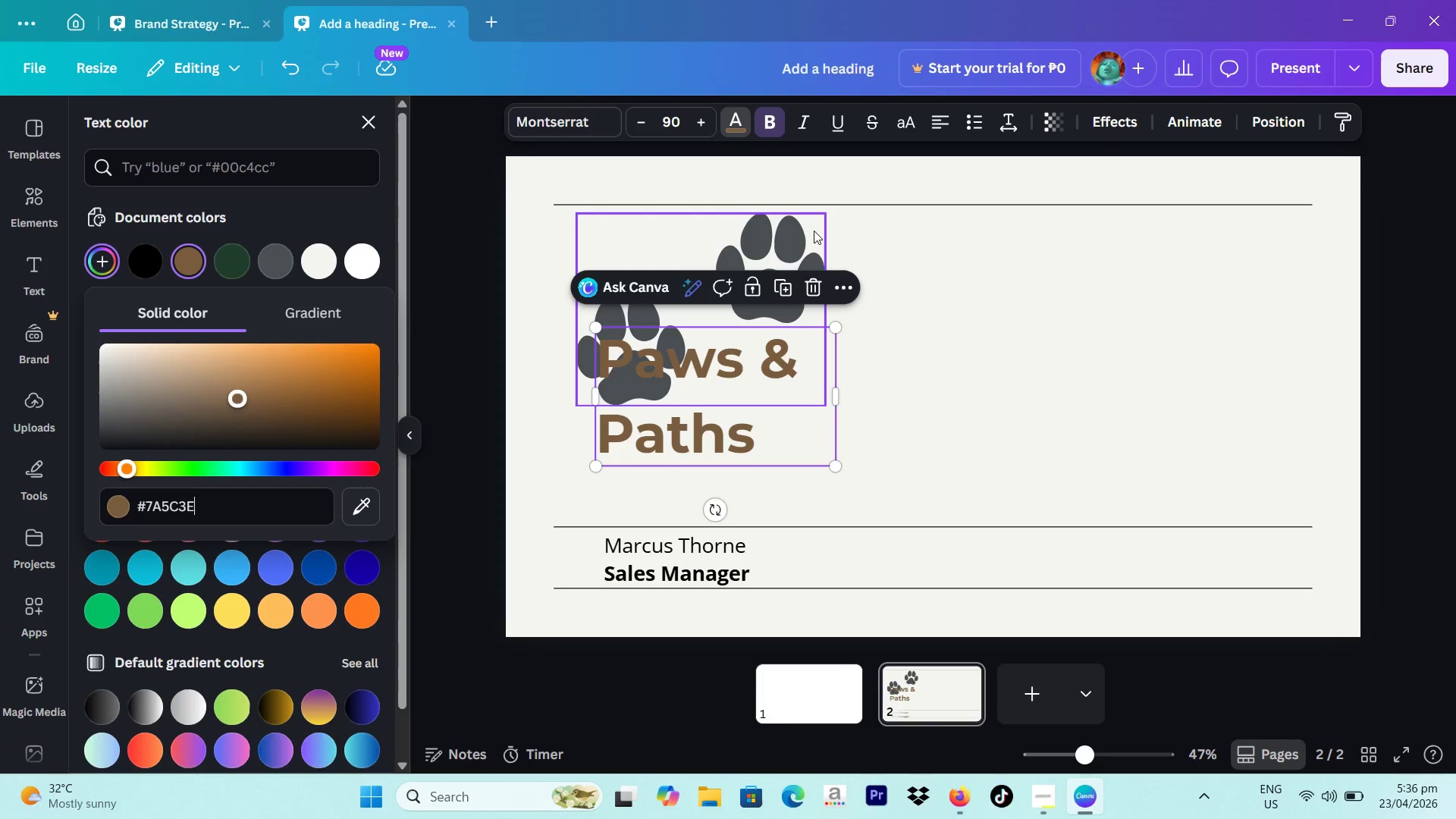 
wait(10.3)
 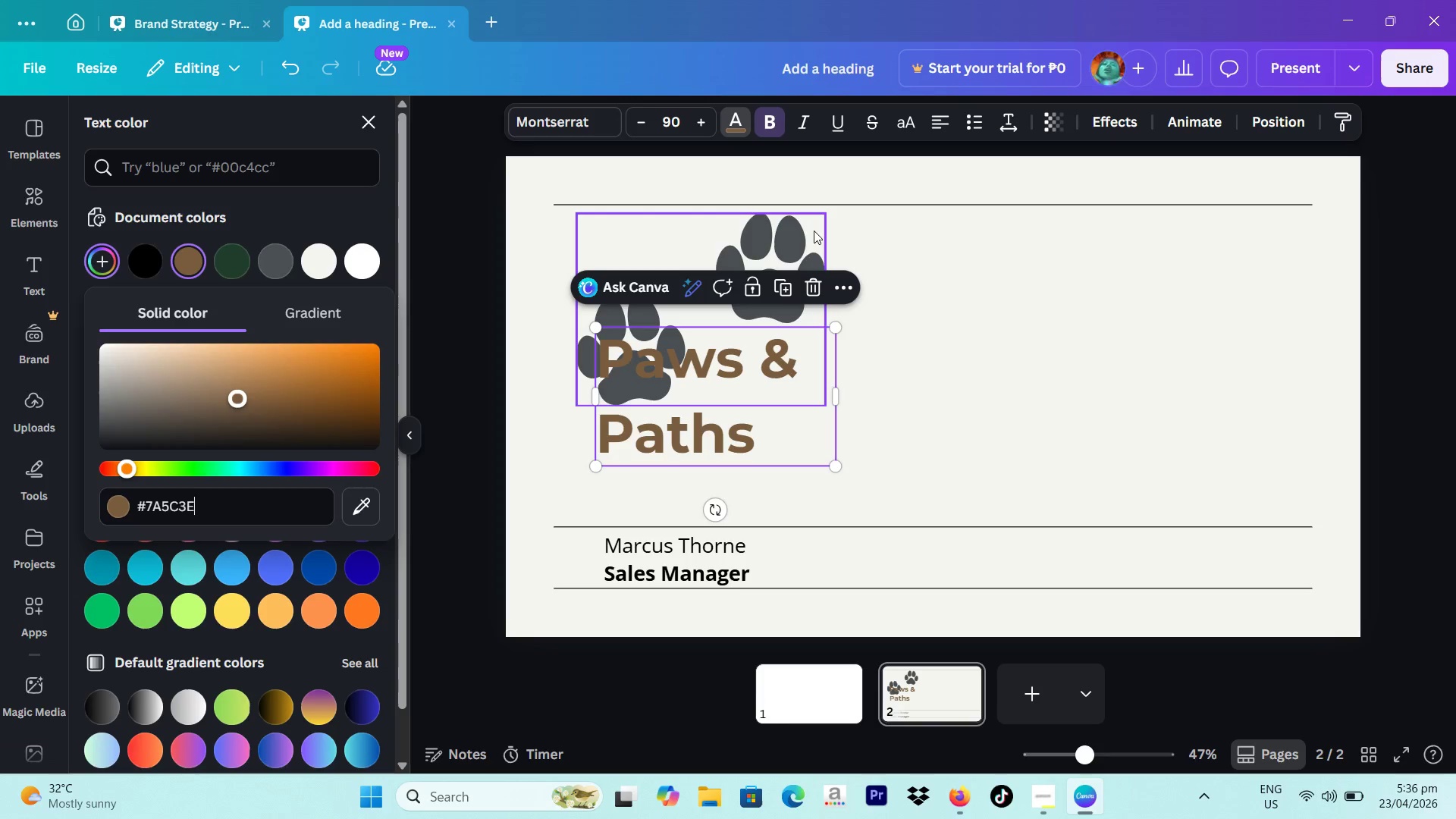 
left_click([814, 231])
 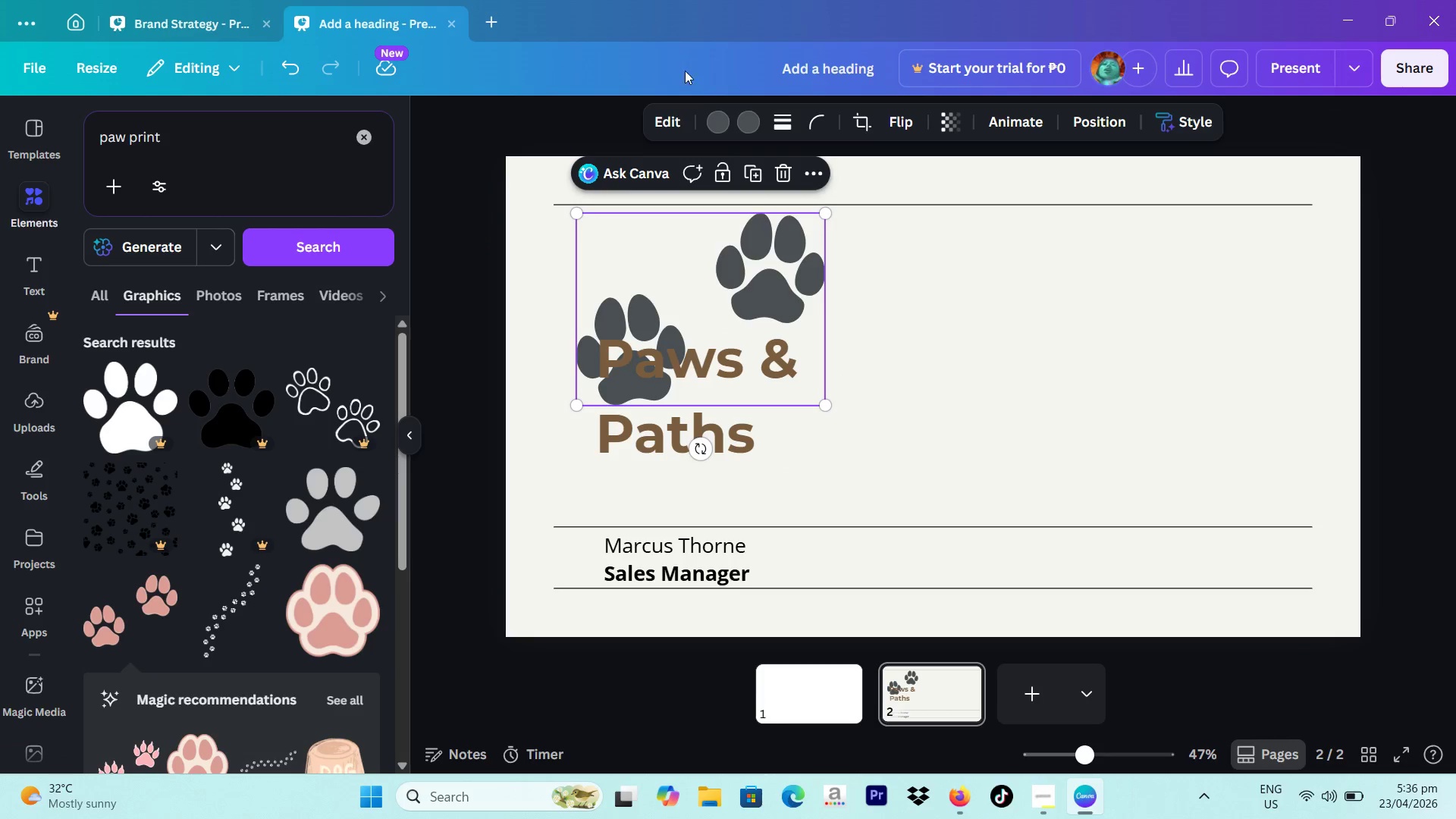 
left_click([726, 125])
 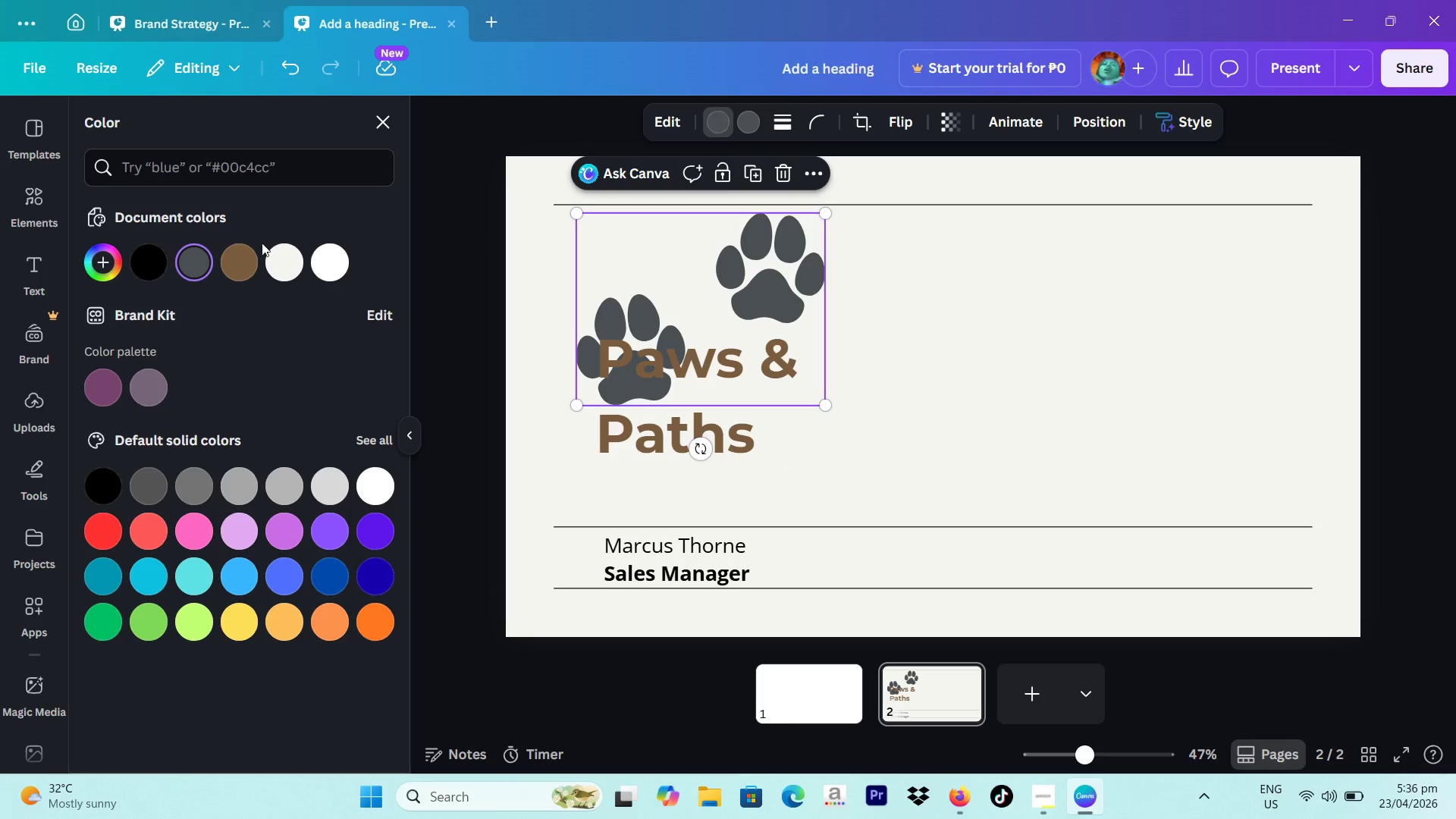 
left_click([244, 253])
 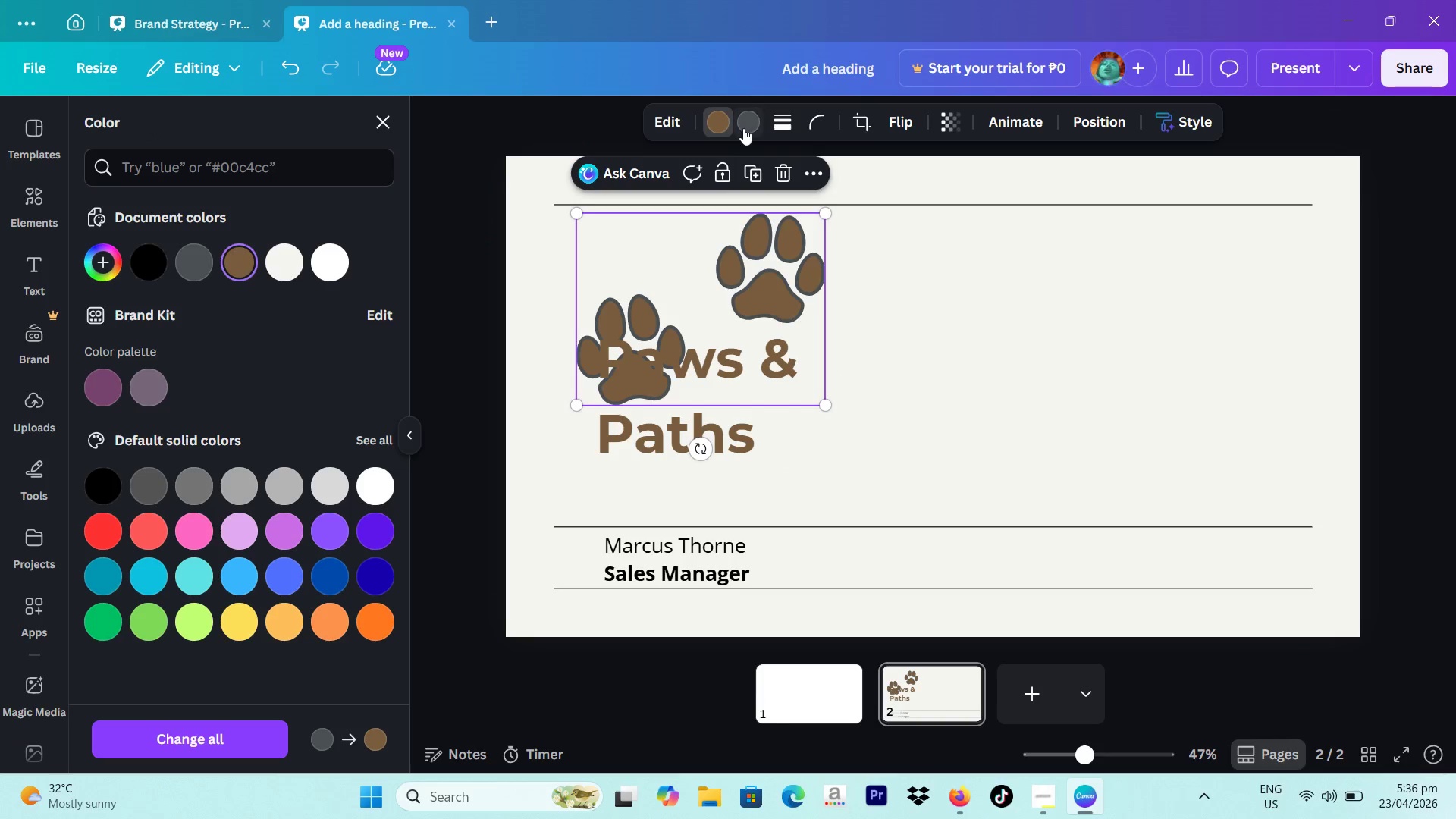 
left_click([743, 128])
 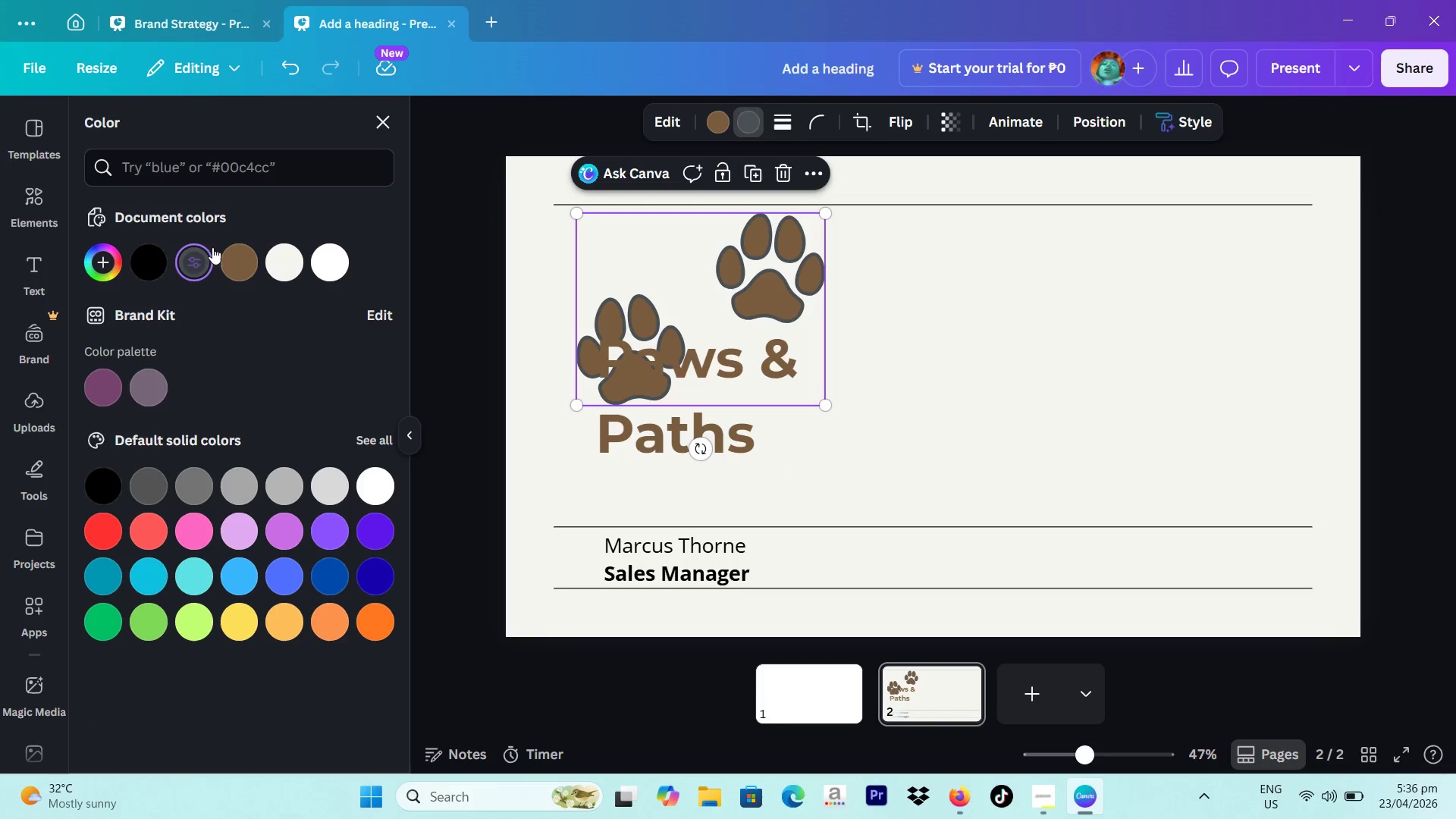 
left_click([234, 246])
 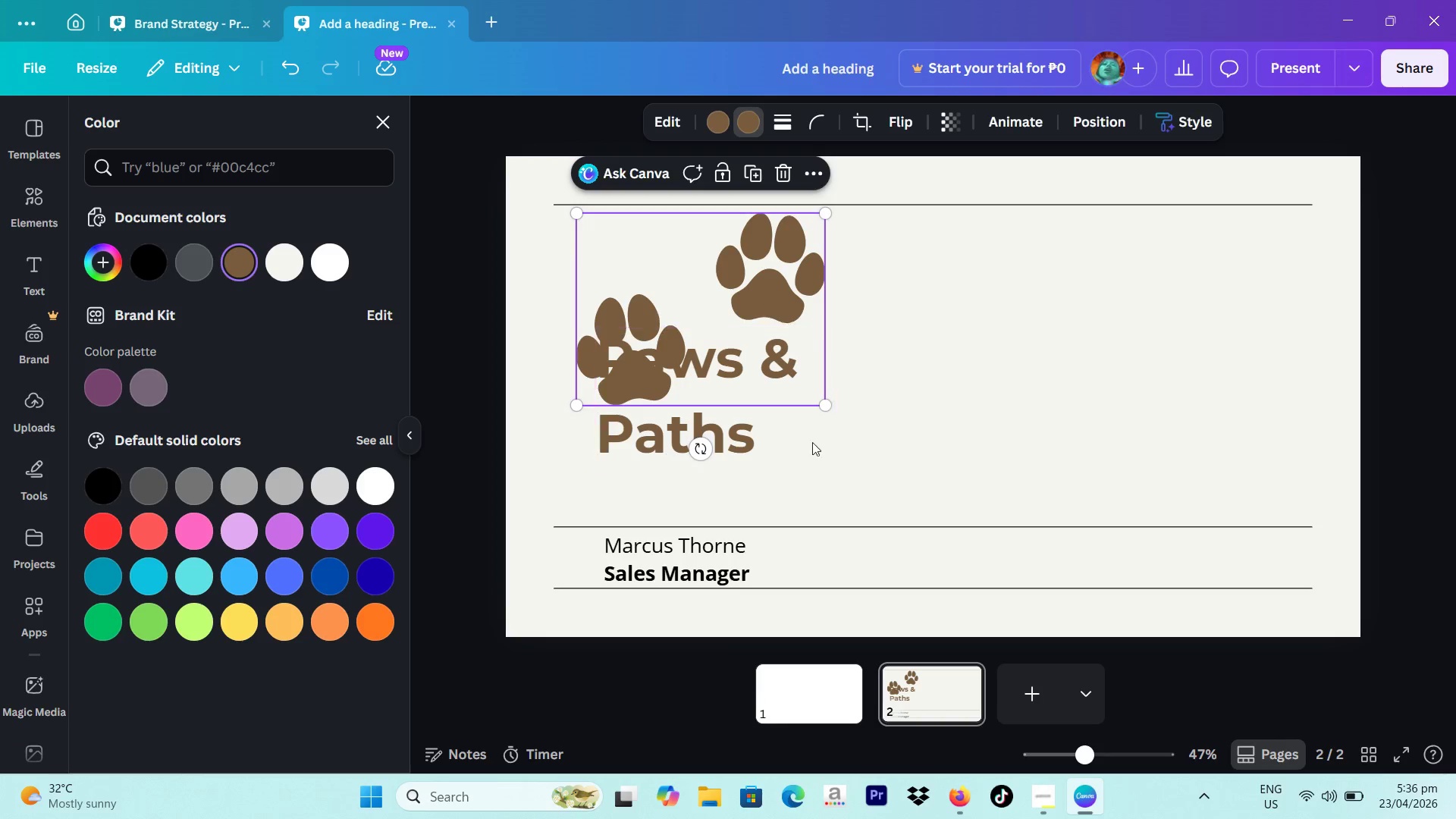 
left_click([726, 430])
 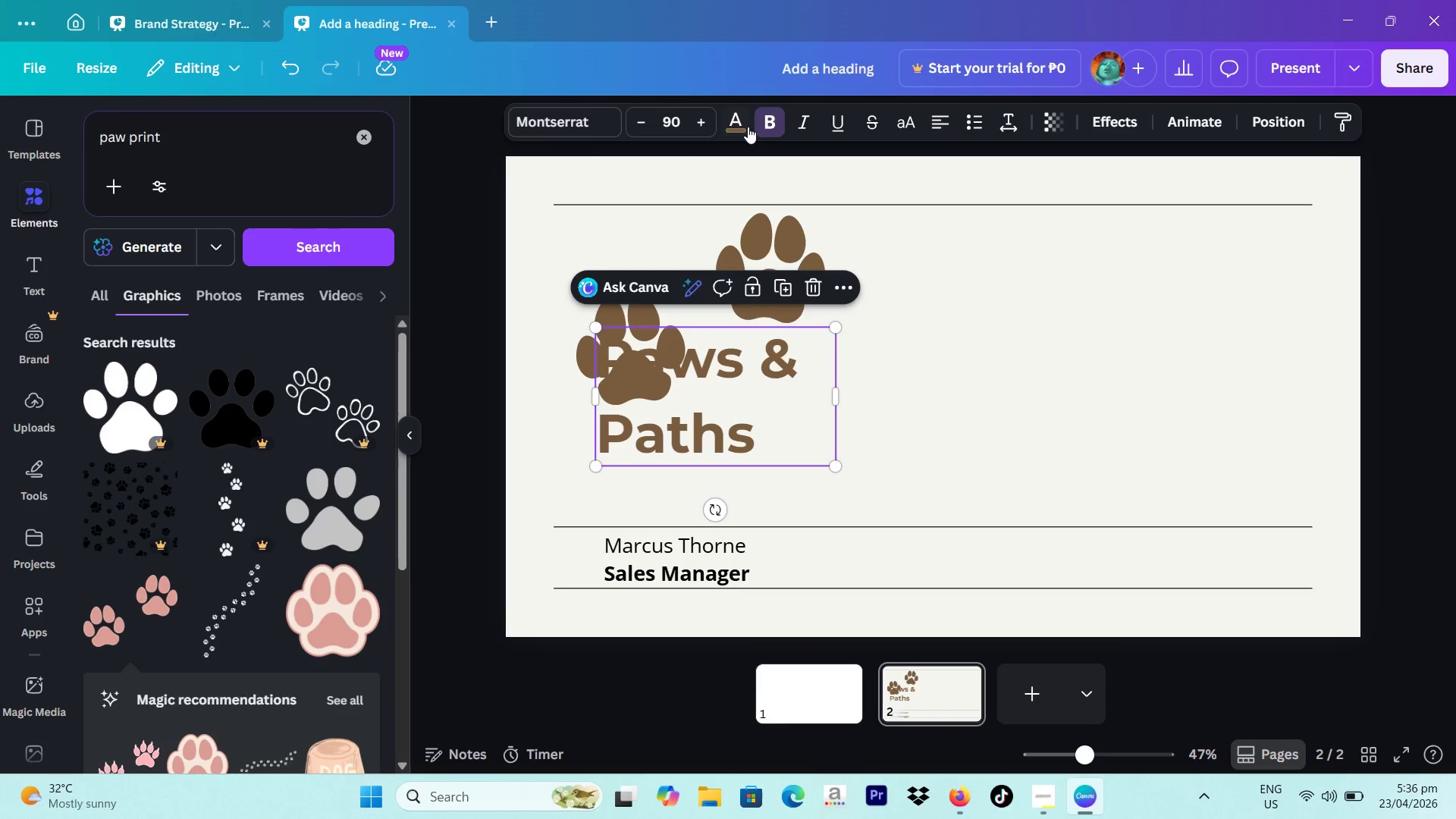 
left_click([743, 127])
 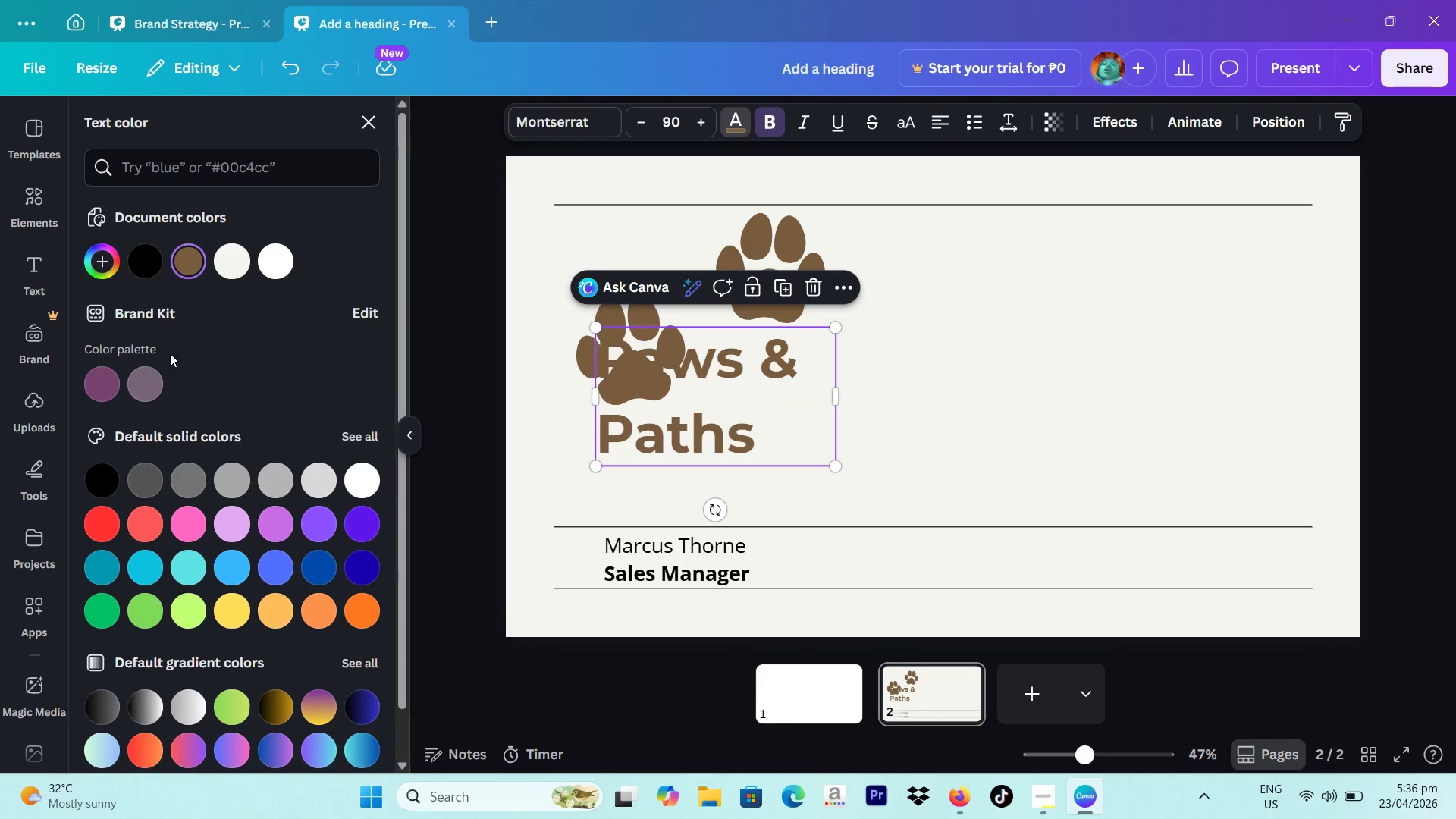 
left_click([111, 262])
 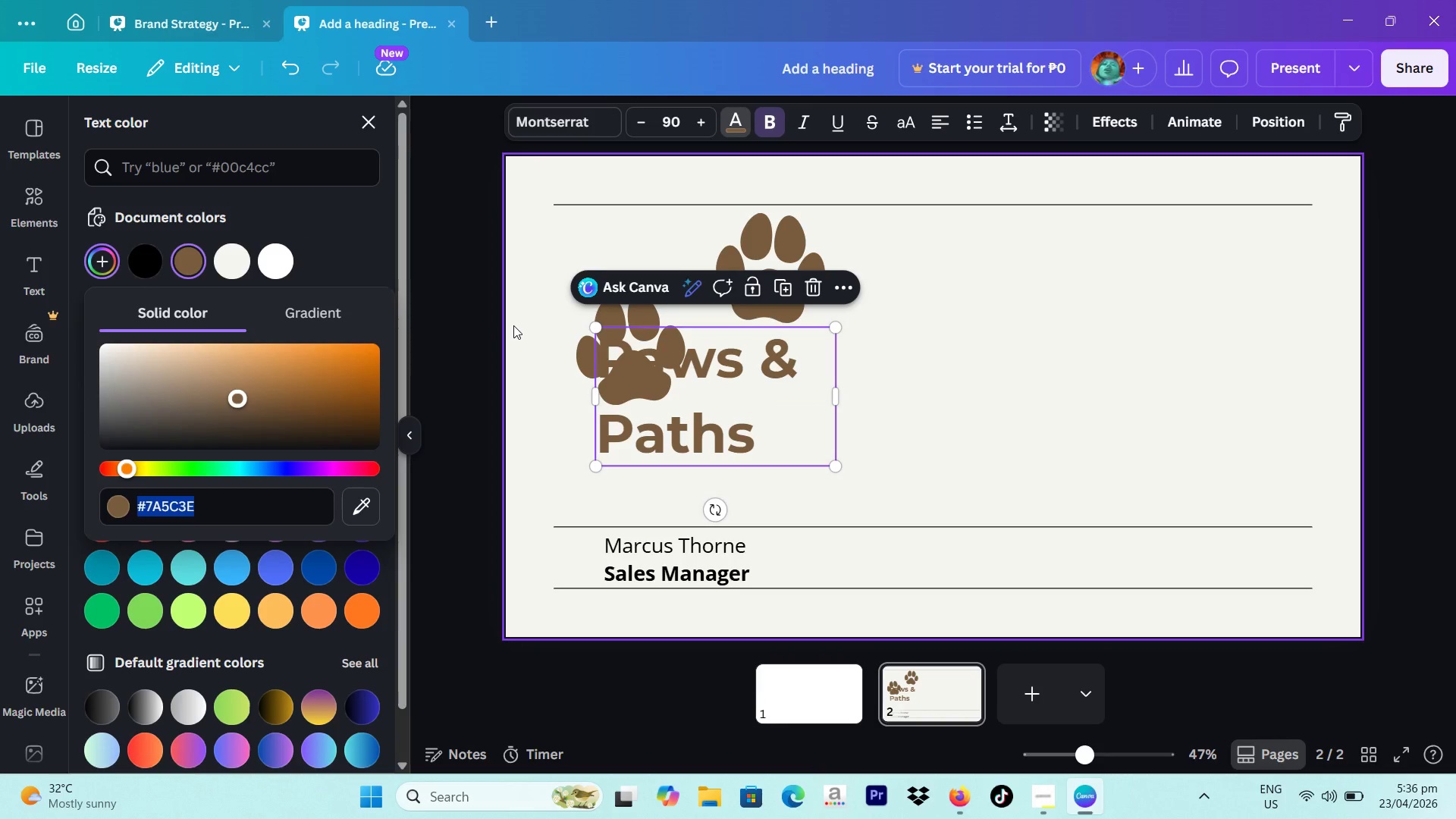 
wait(5.53)
 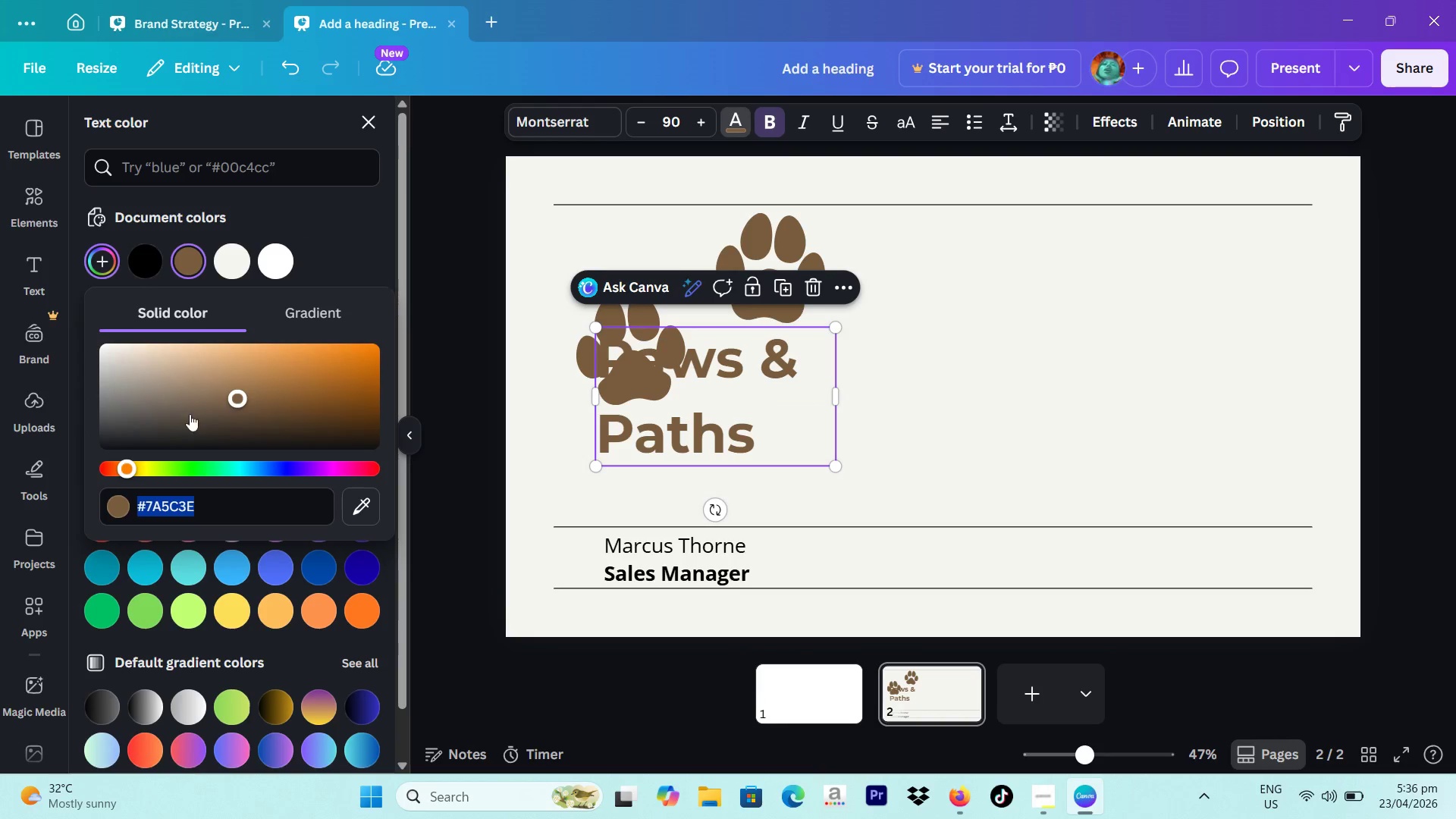 
type(4a4)
 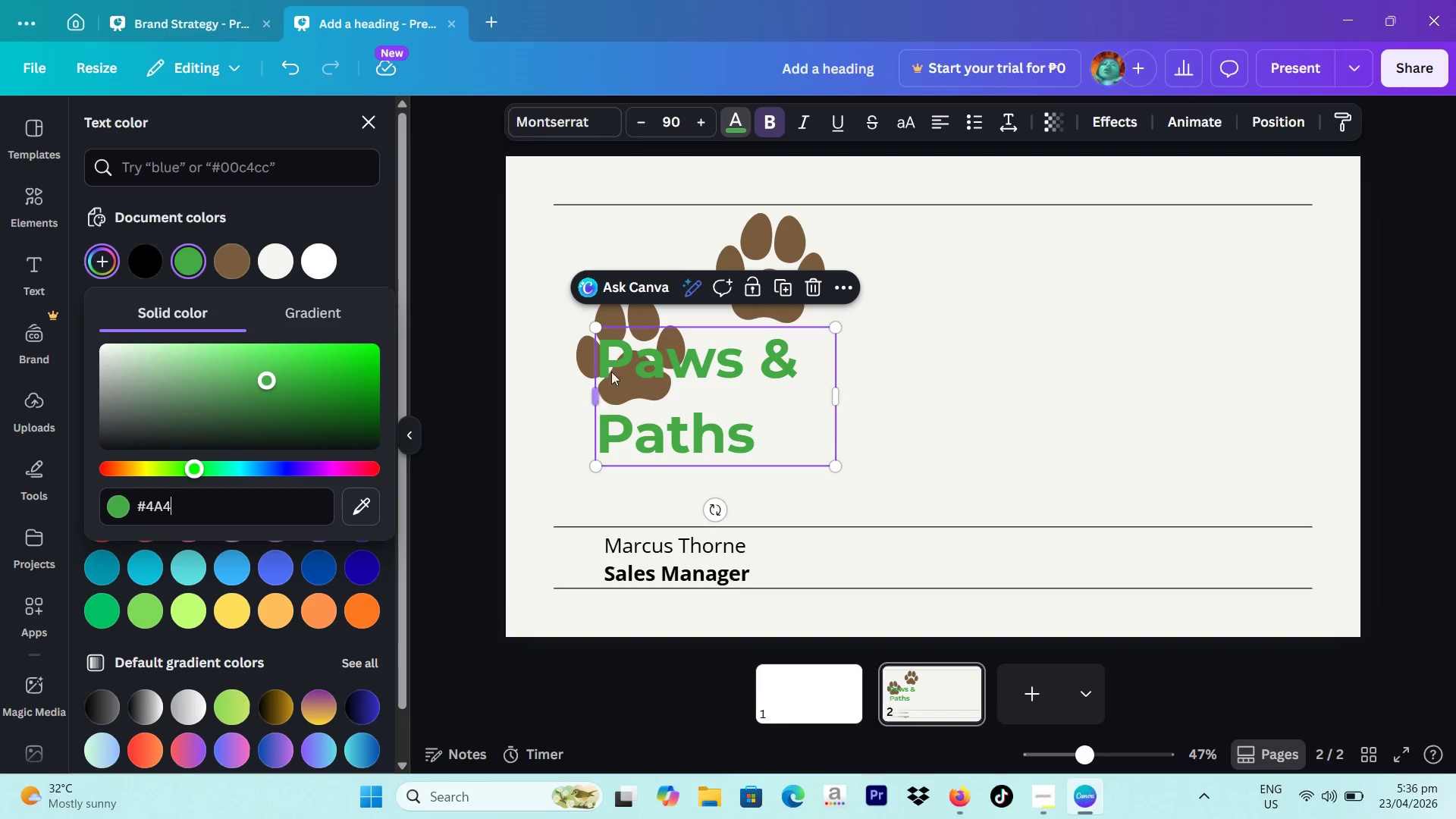 
type(f54)
 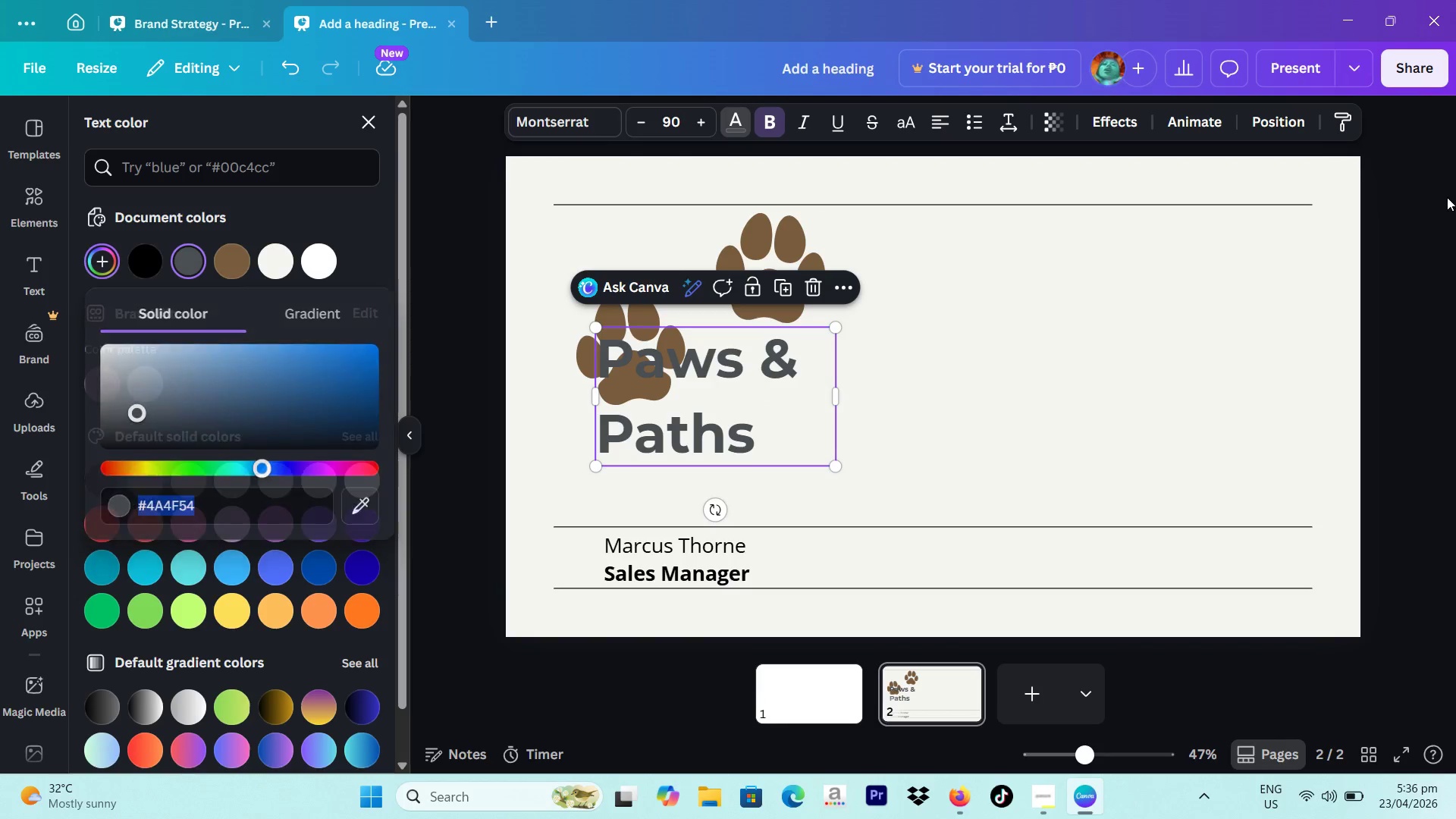 
left_click([1419, 227])
 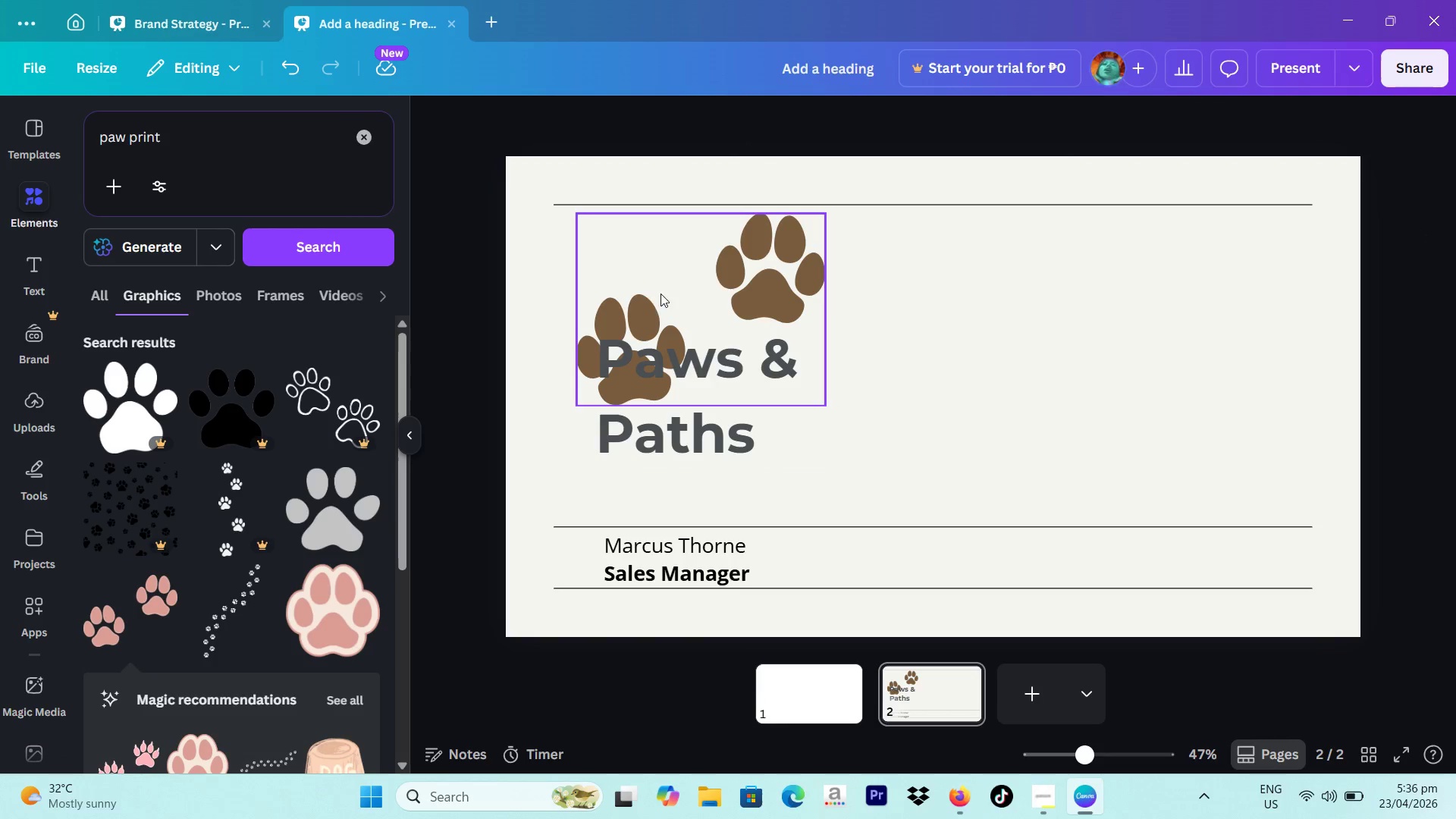 
left_click([717, 275])
 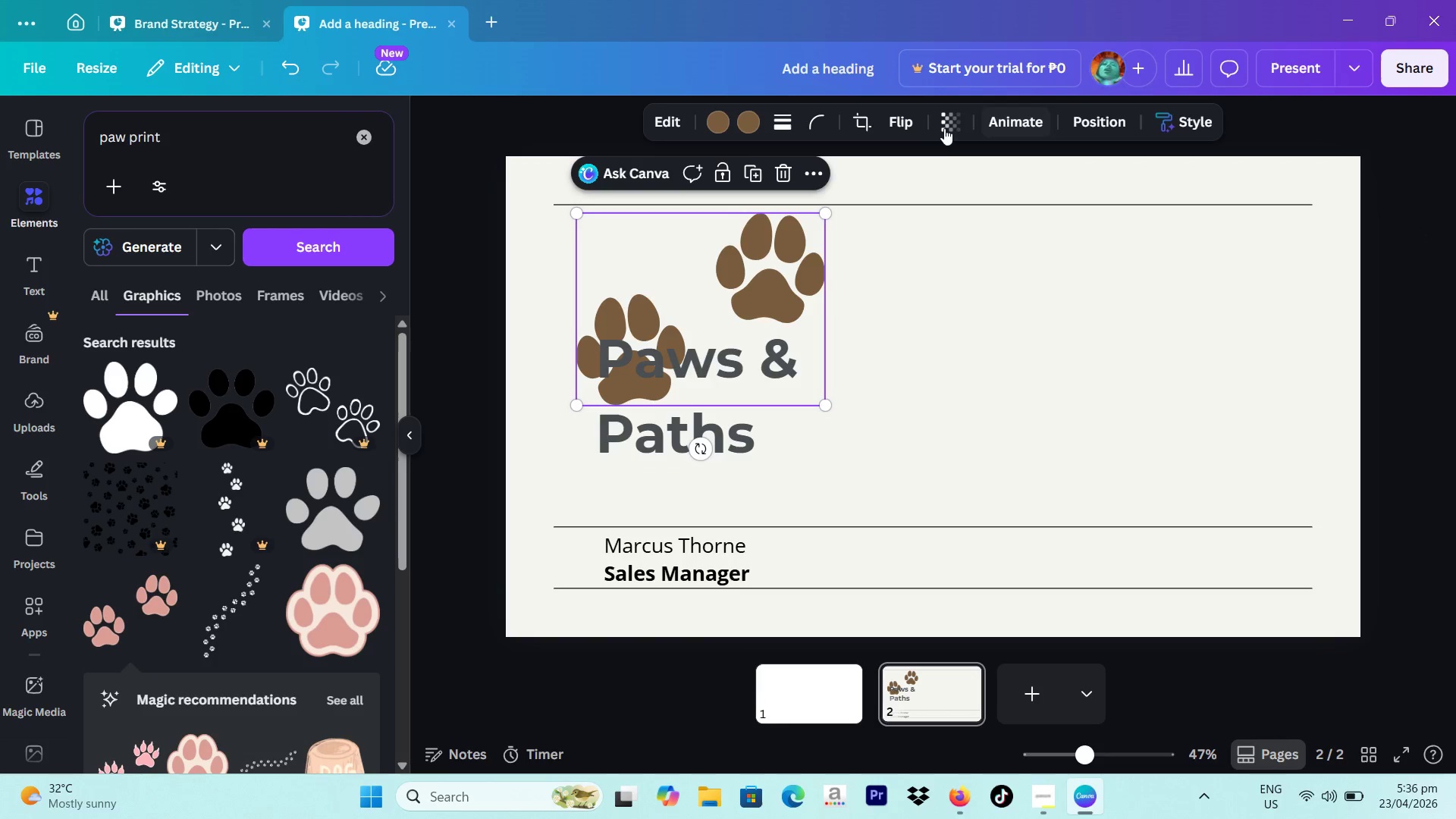 
left_click([940, 130])
 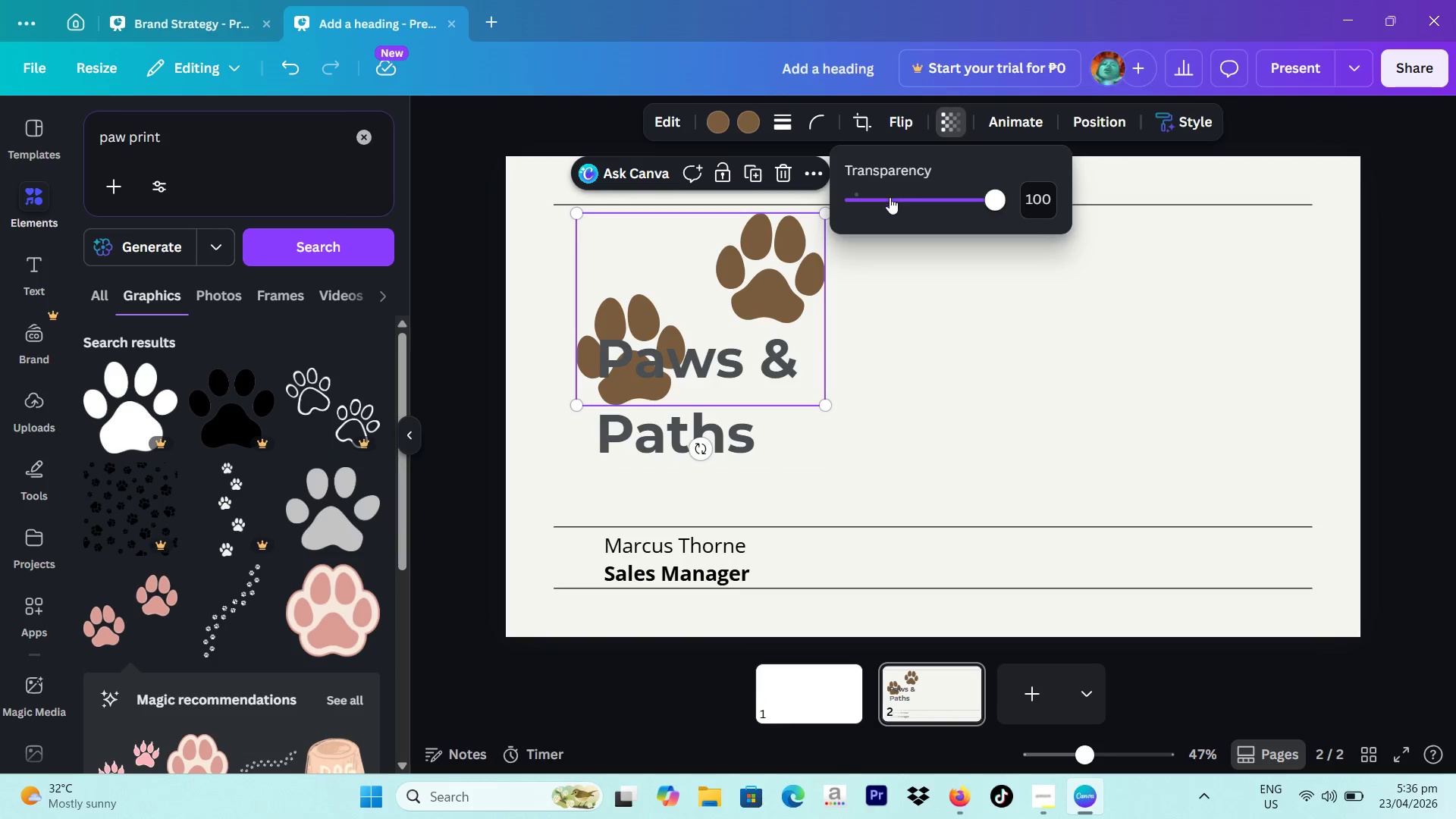 
left_click_drag(start_coordinate=[906, 202], to_coordinate=[925, 213])
 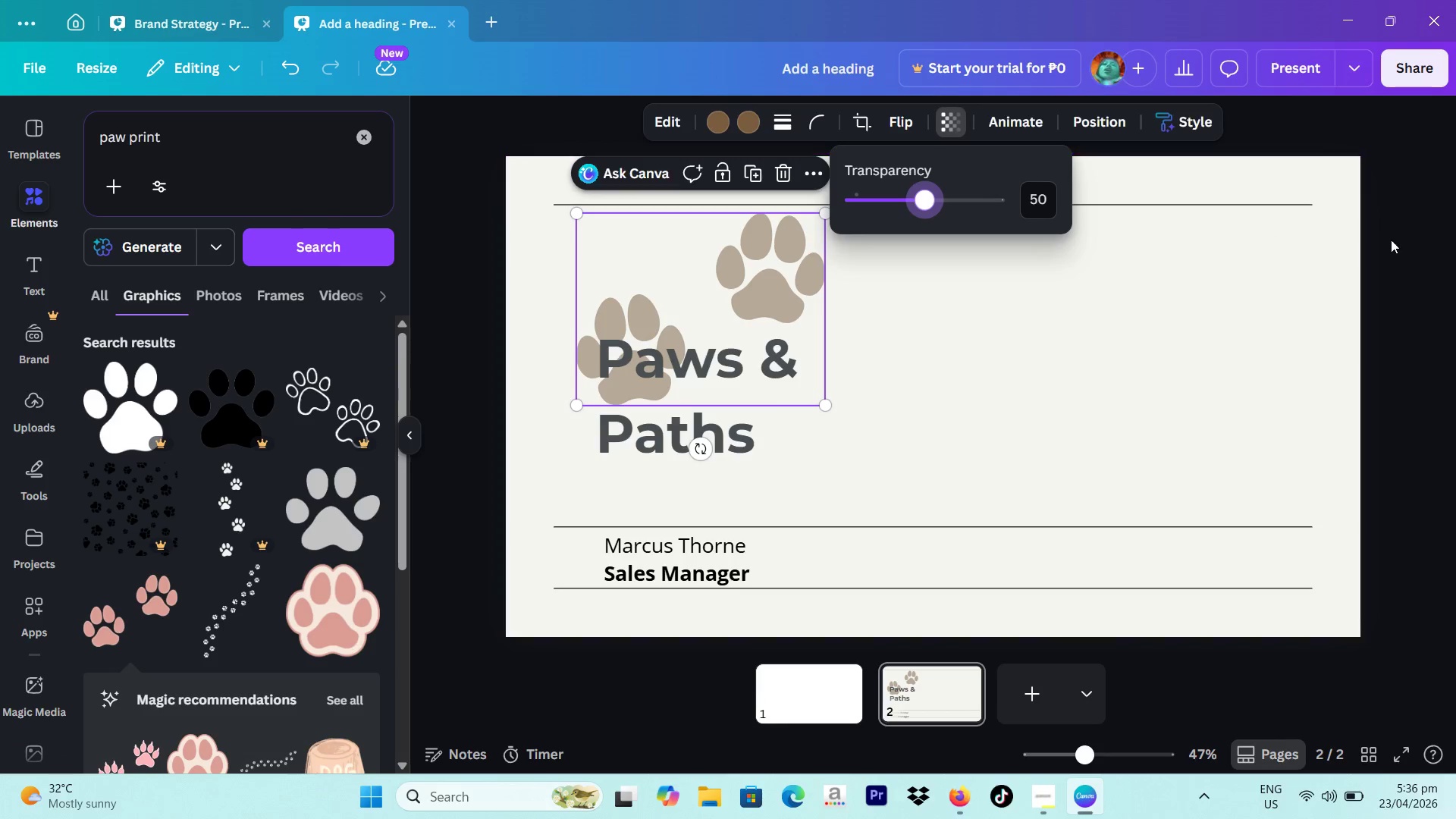 
left_click([1394, 240])
 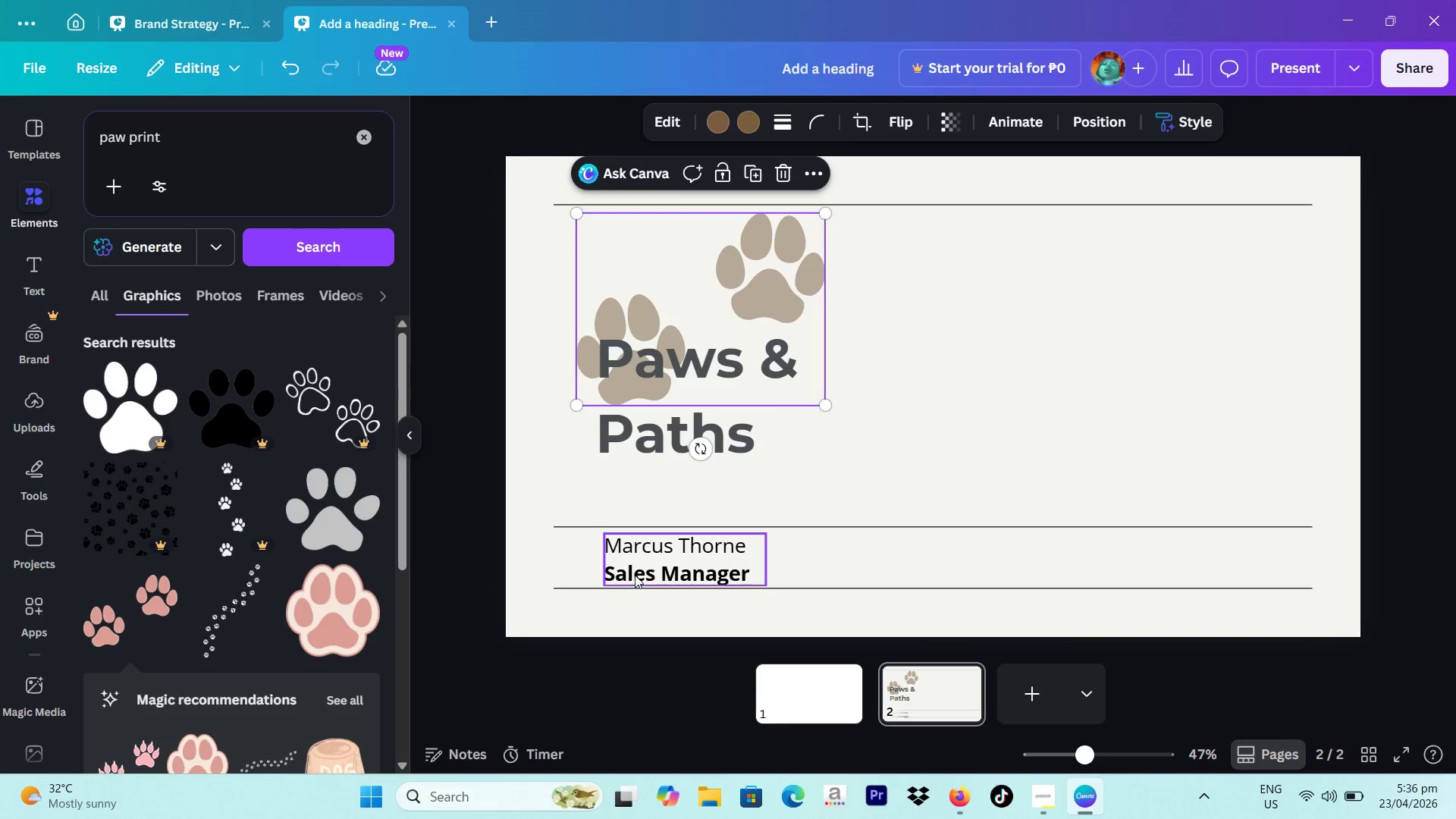 
left_click([663, 560])
 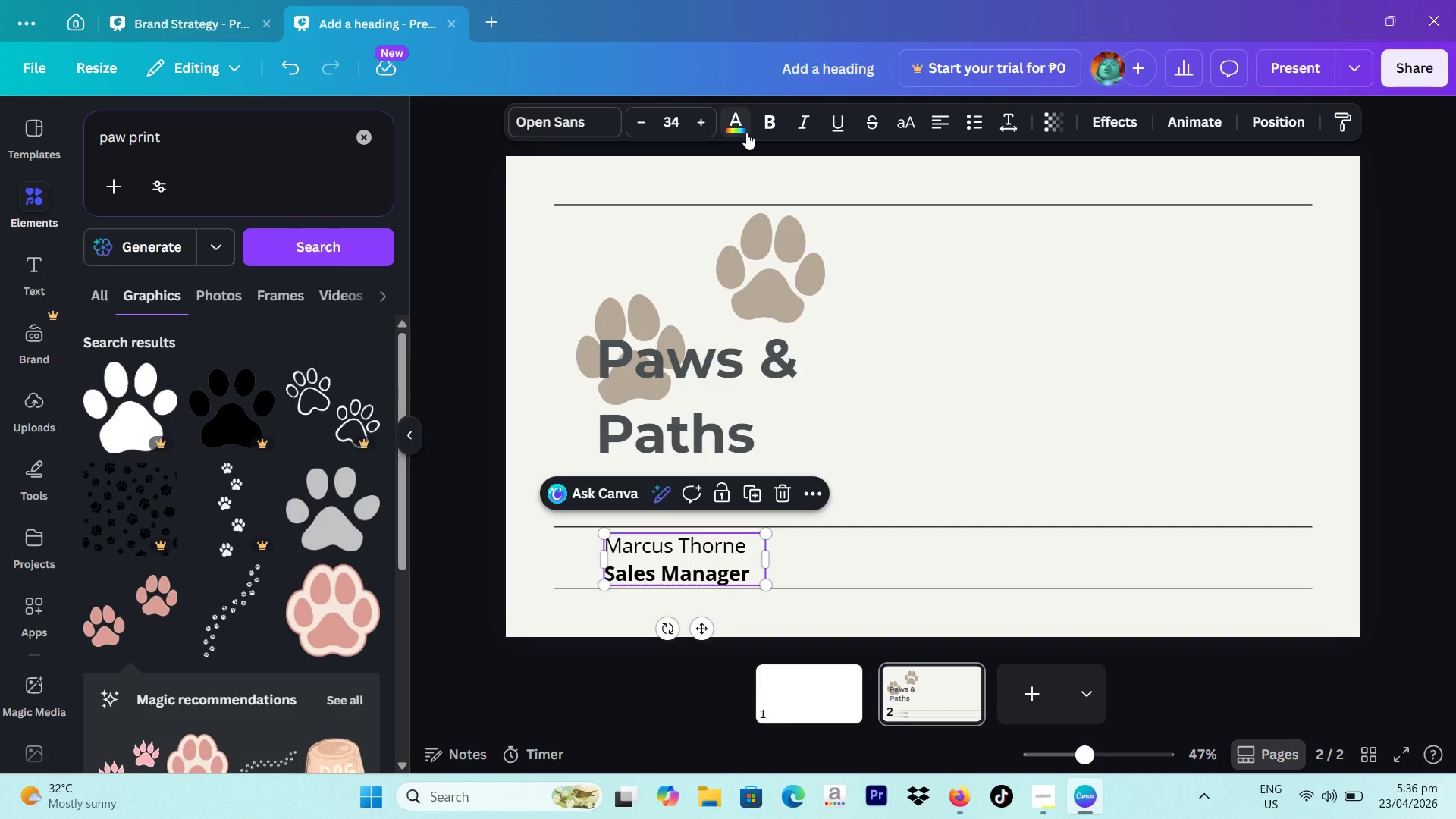 
left_click([746, 133])
 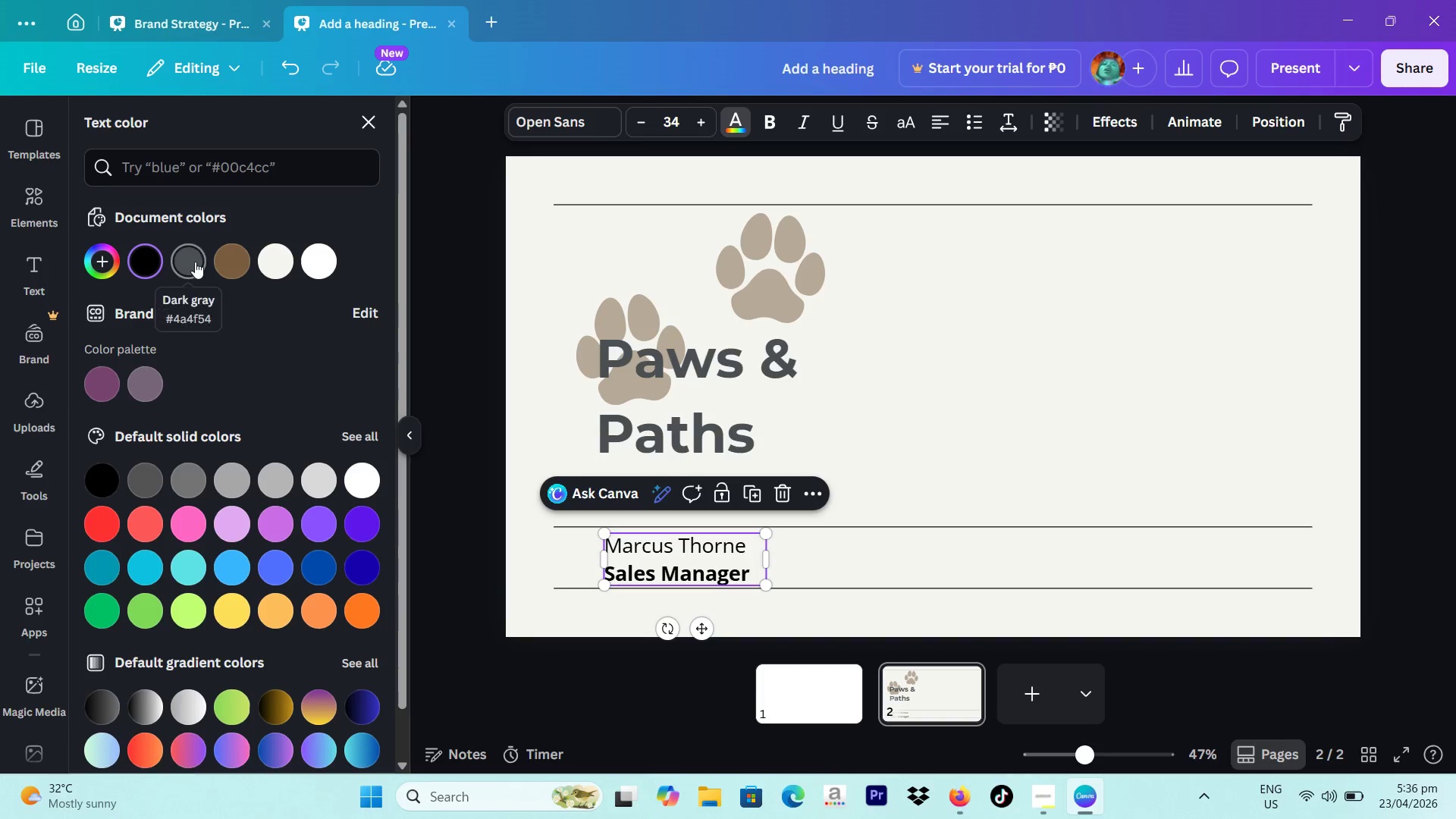 
left_click([195, 262])
 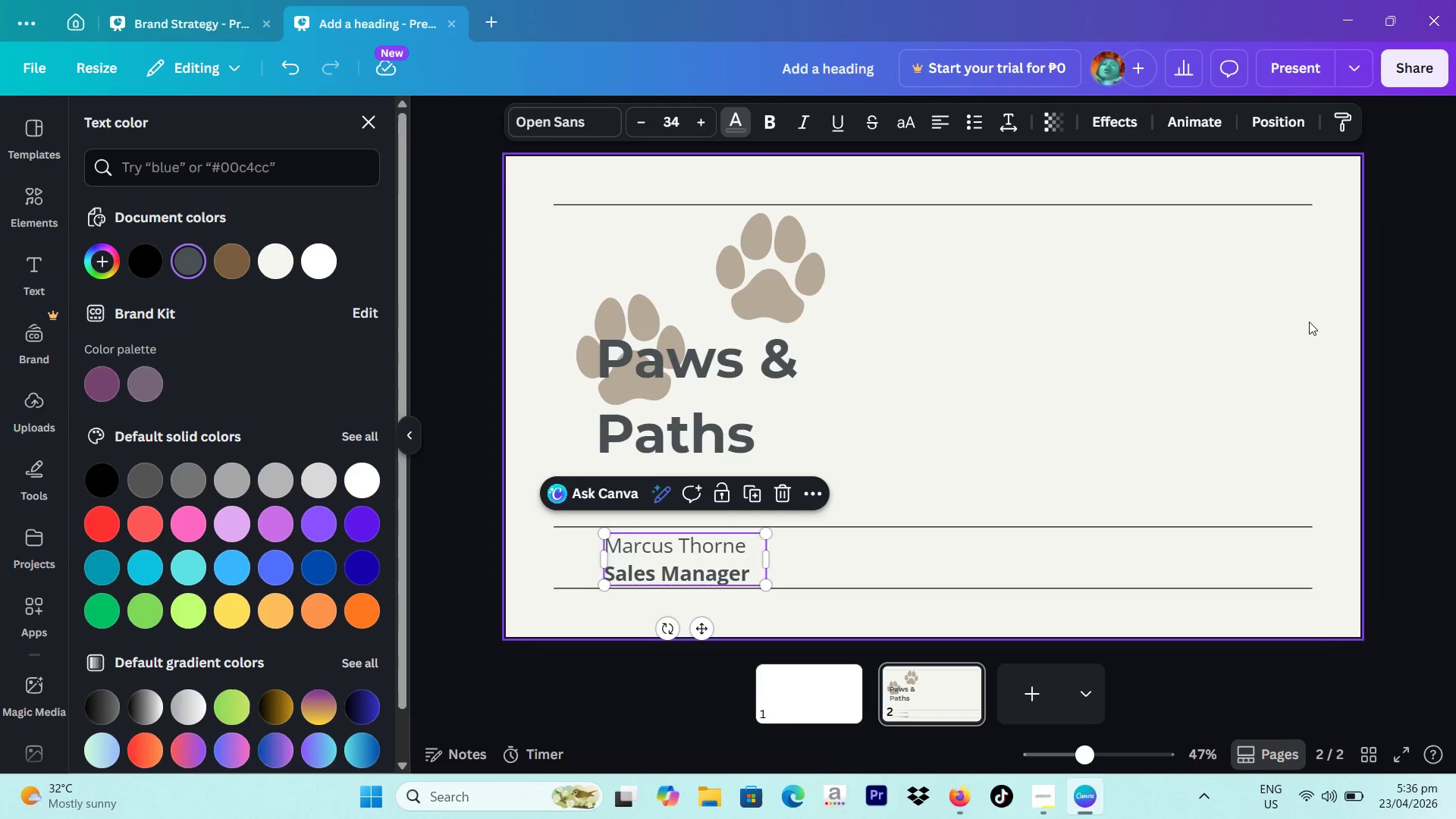 
left_click([1379, 316])
 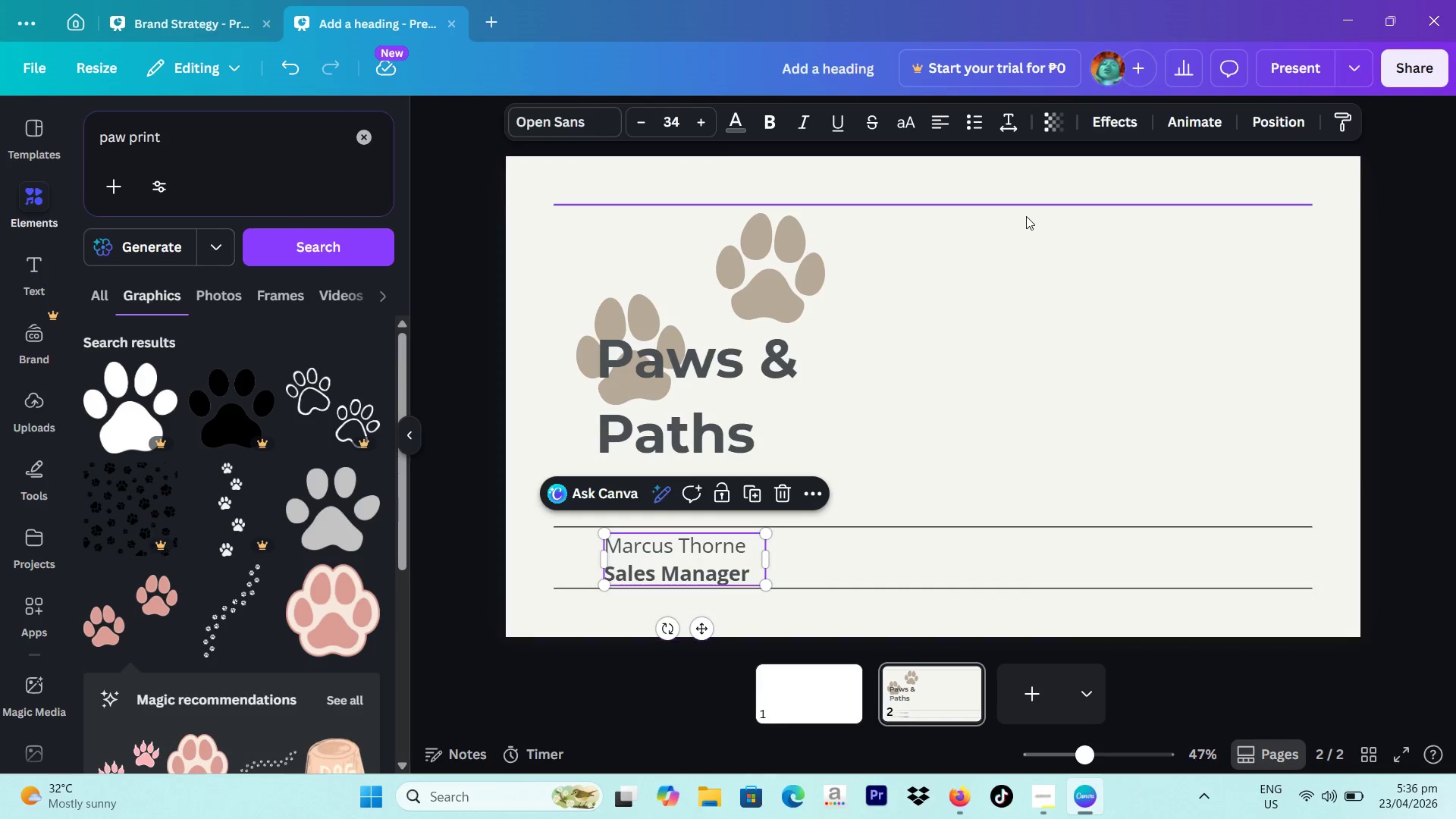 
left_click([1021, 210])
 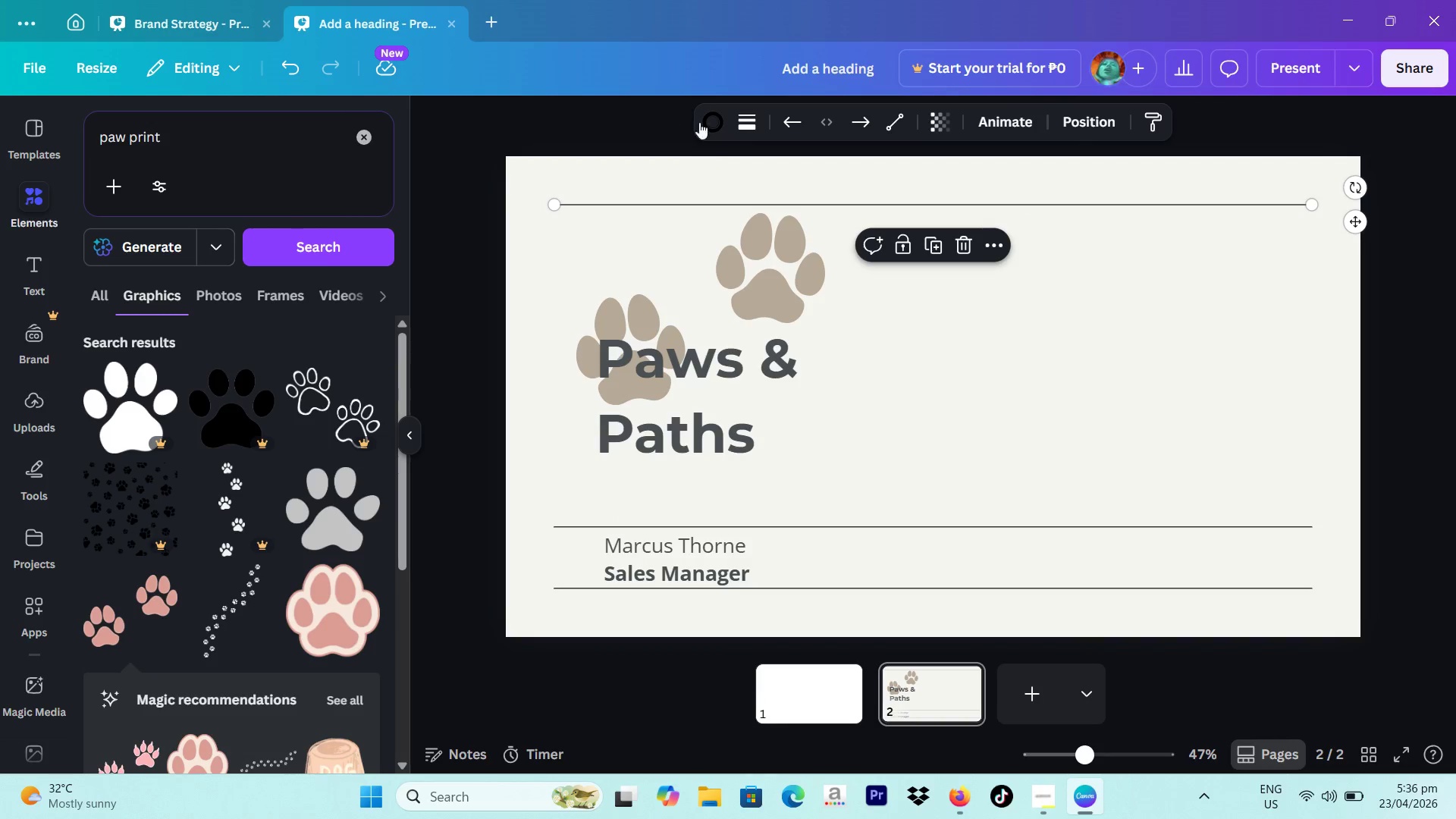 
left_click([717, 122])
 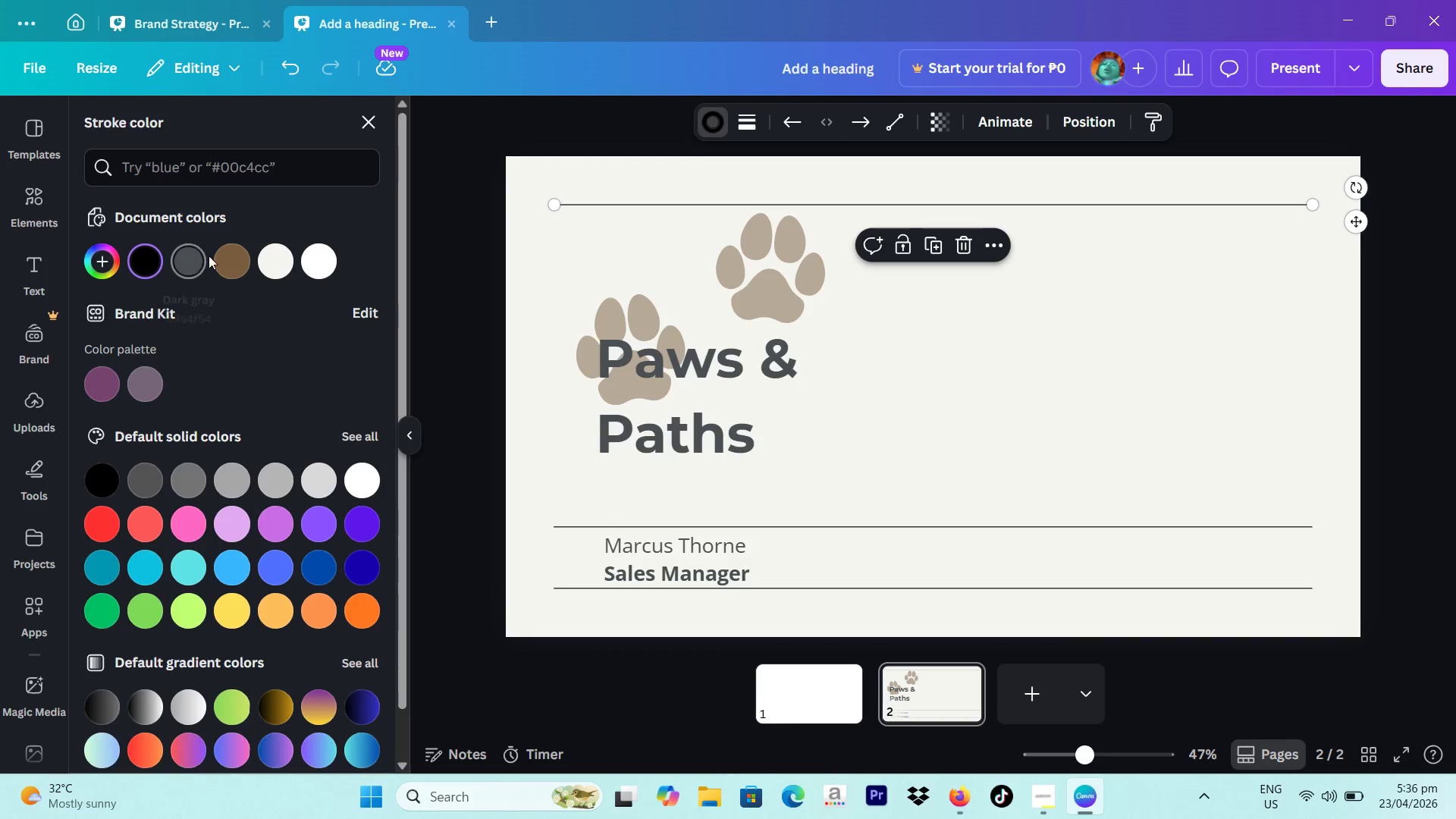 
left_click([225, 253])
 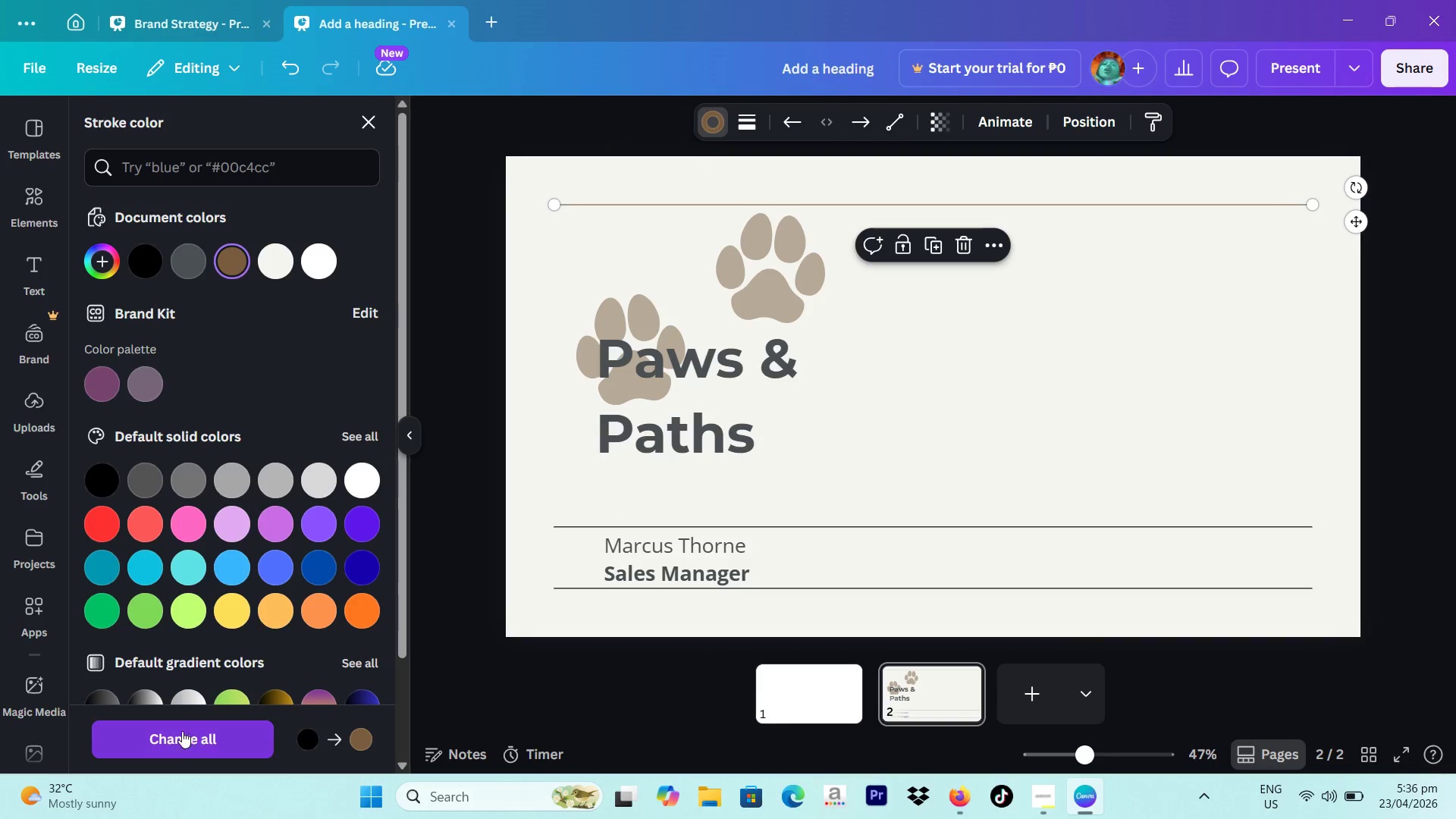 
left_click([157, 738])
 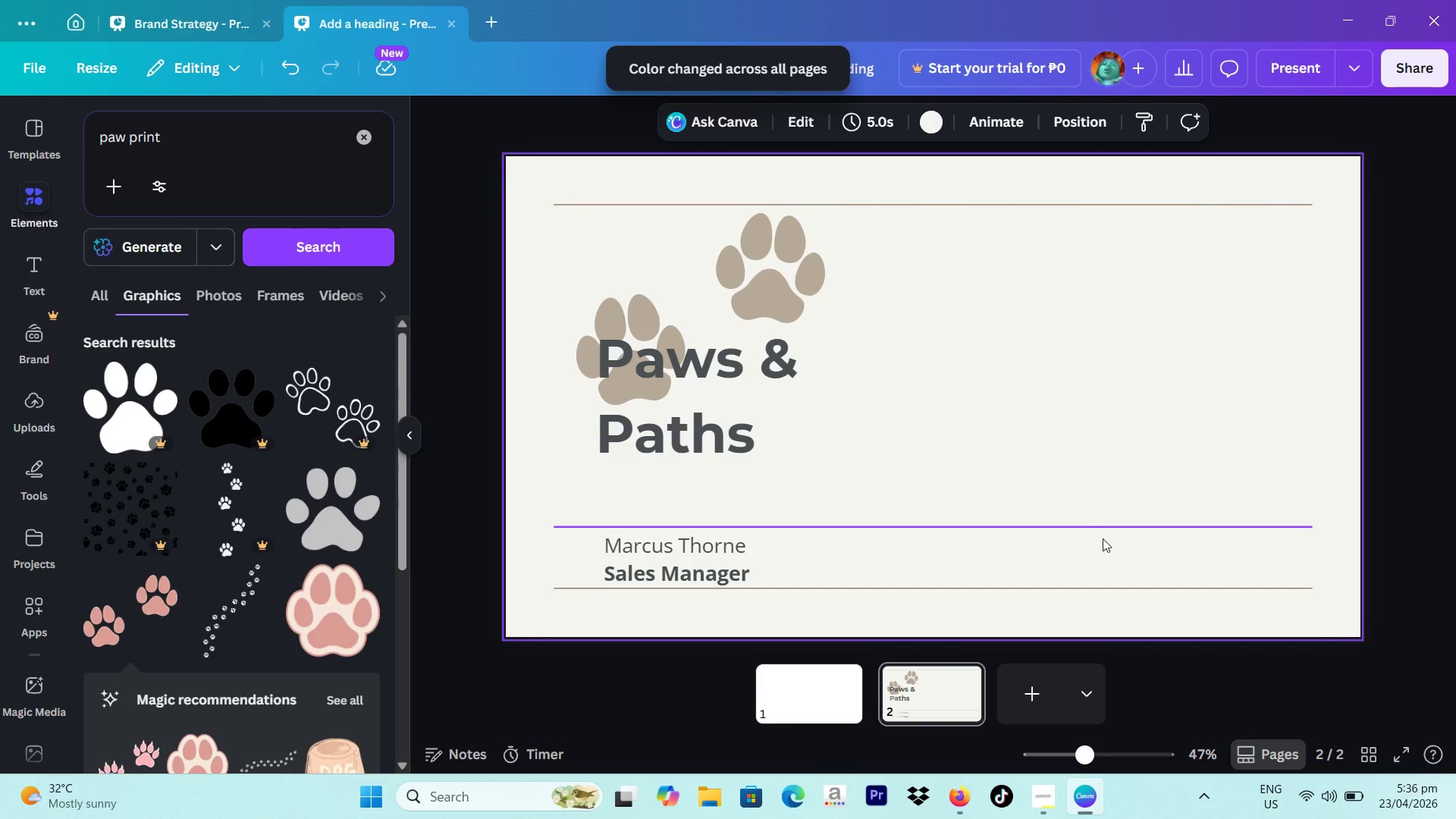 
wait(6.8)
 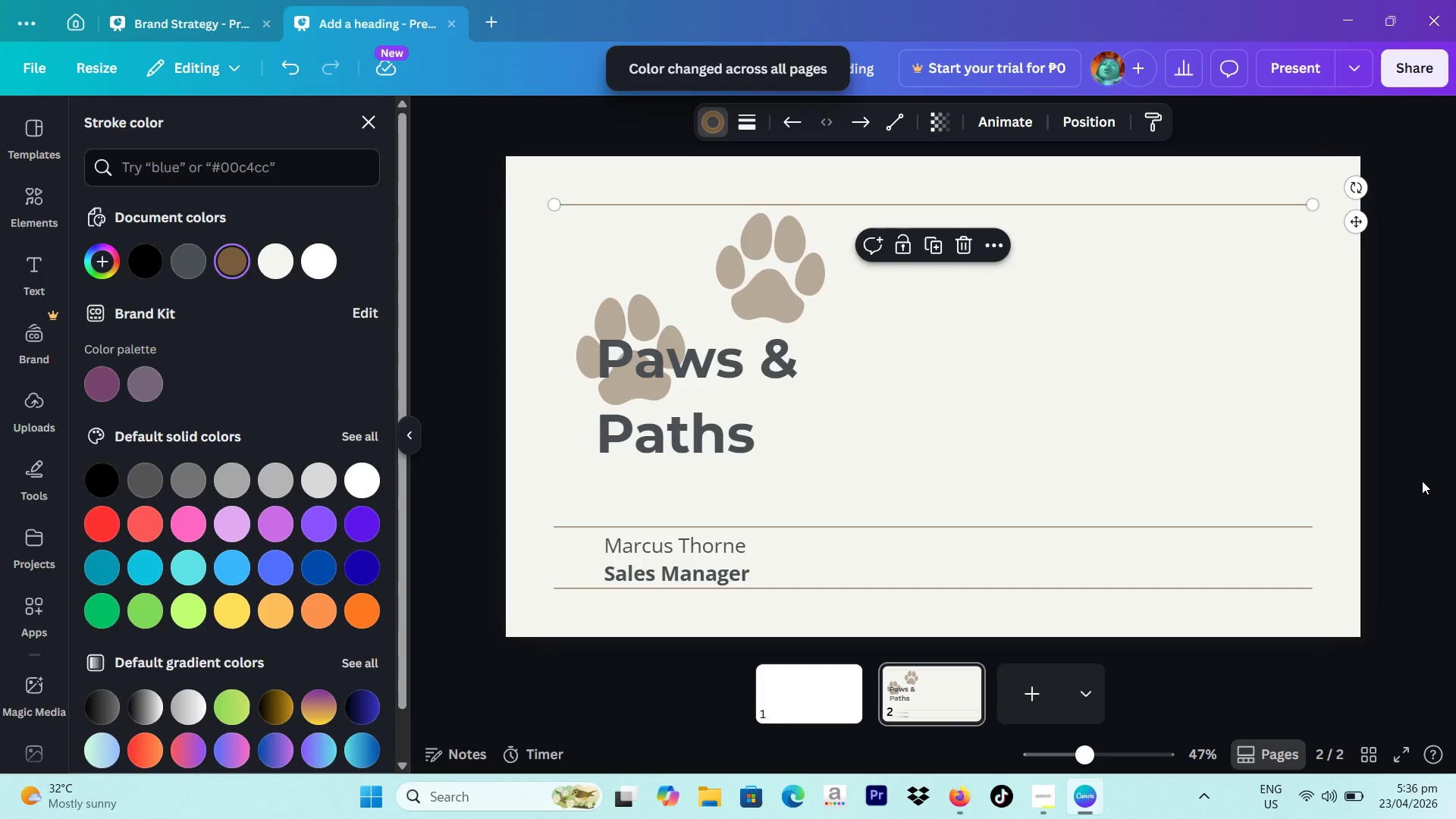 
left_click_drag(start_coordinate=[235, 133], to_coordinate=[19, 133])
 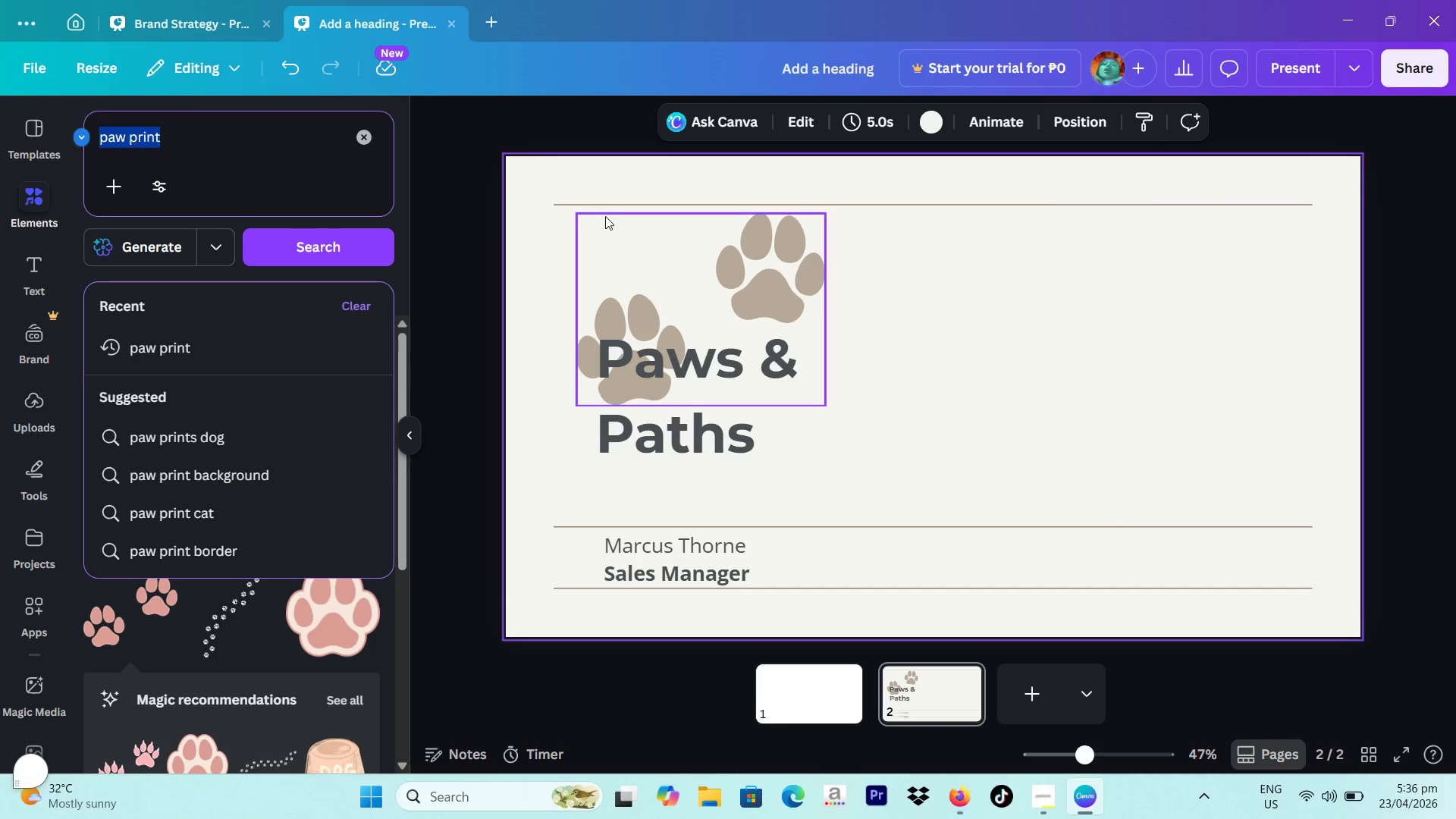 
wait(8.7)
 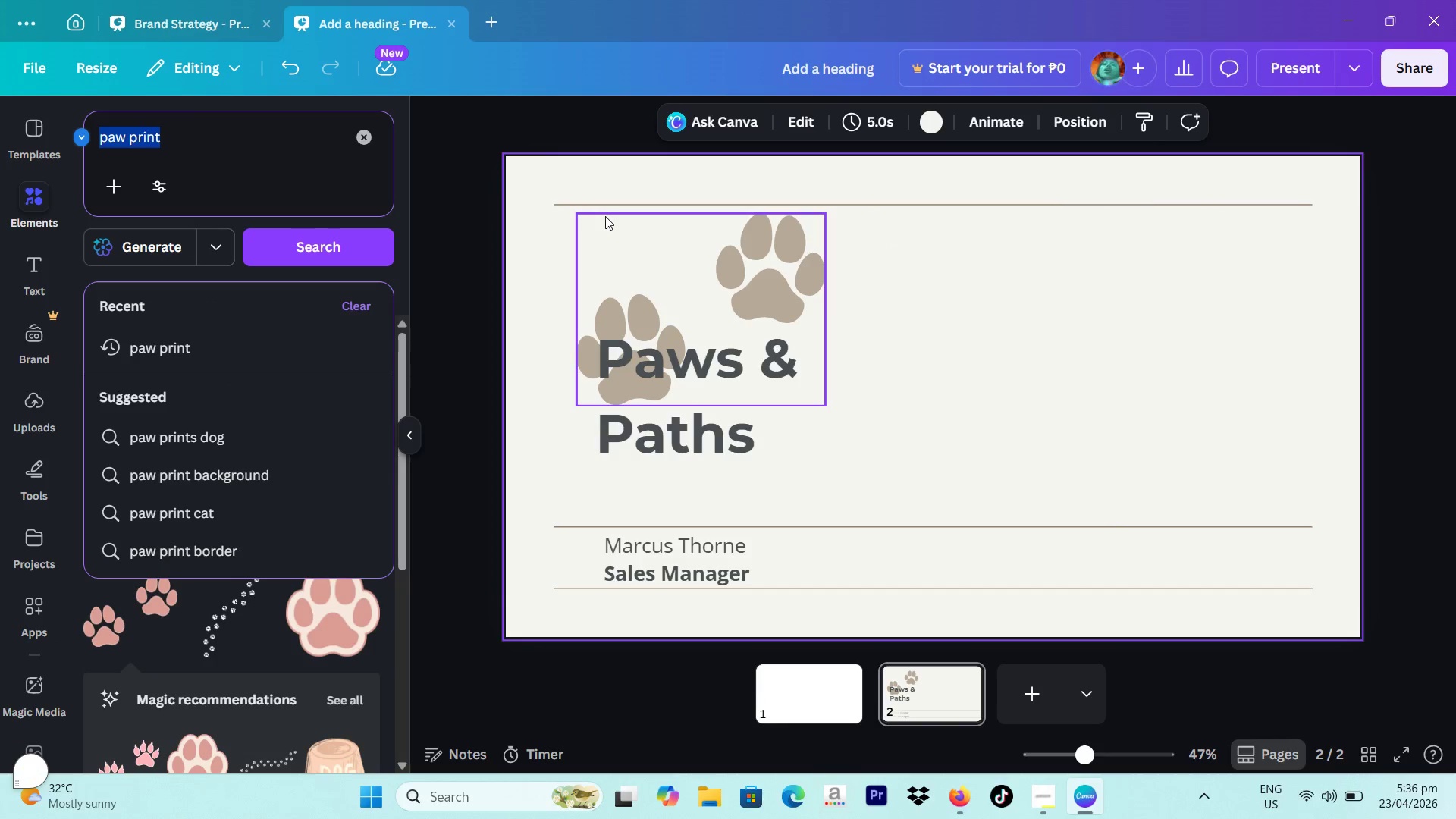 
type(dog hiking)
 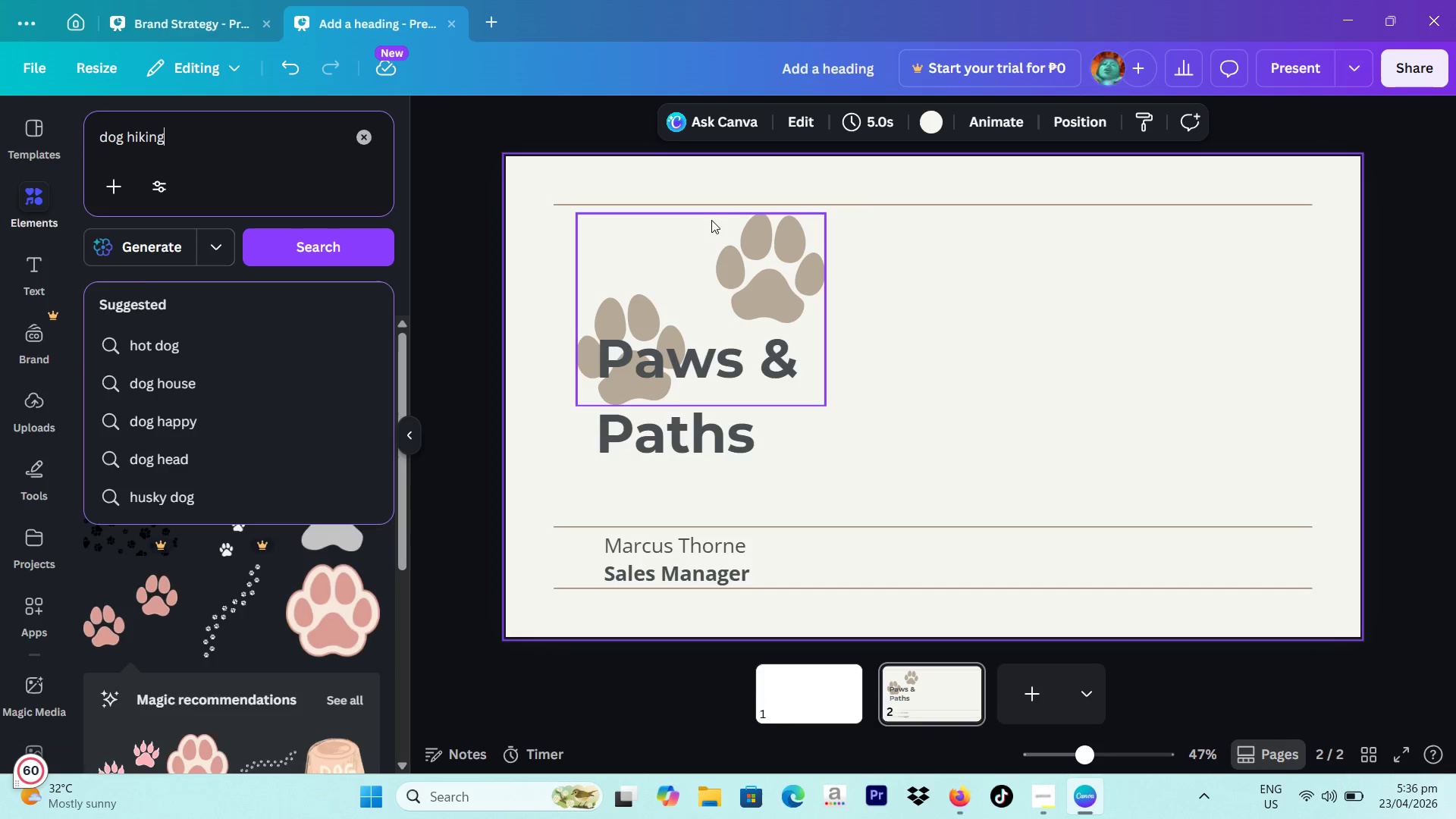 
key(Enter)
 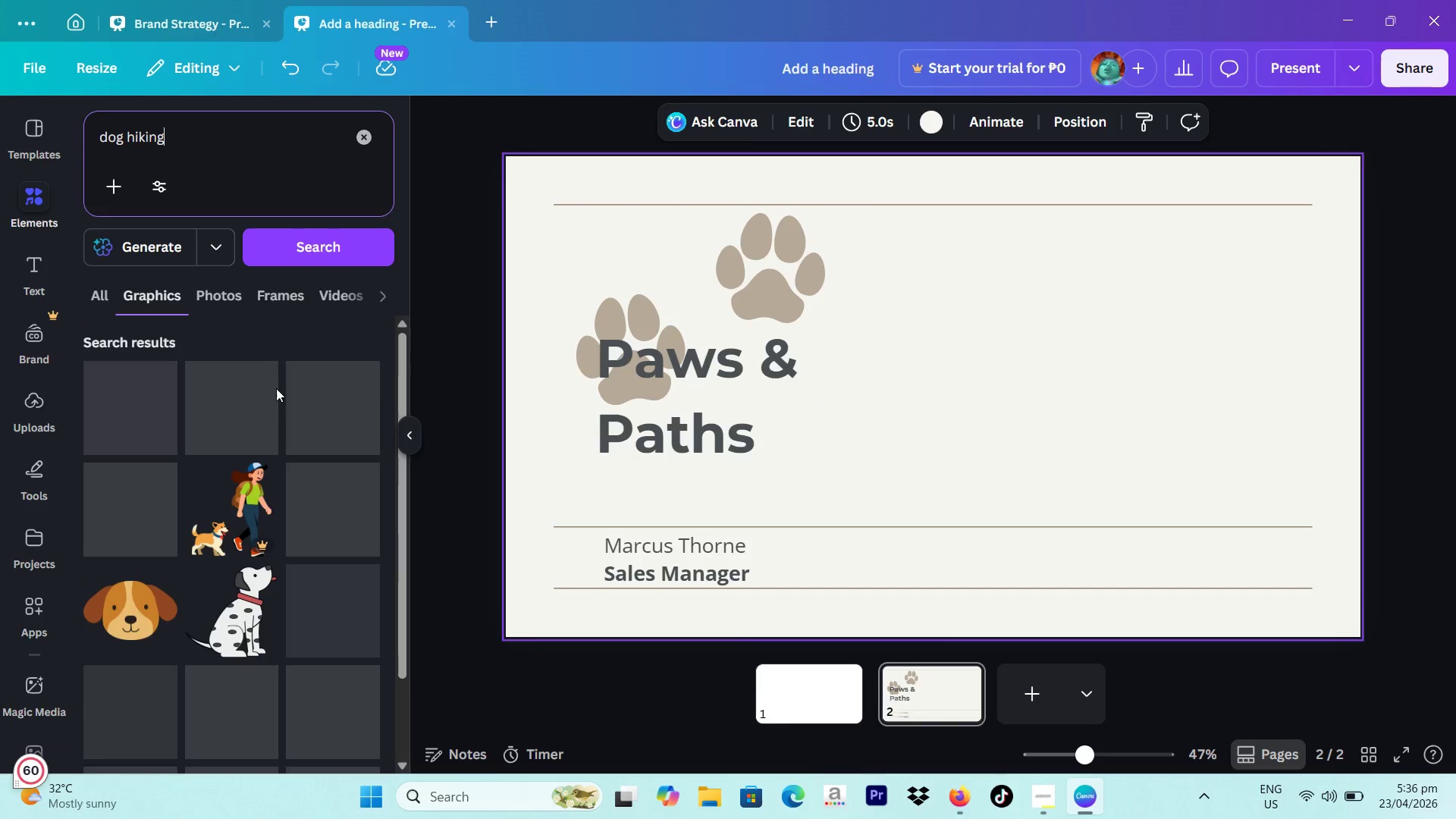 
scroll: coordinate [228, 504], scroll_direction: none, amount: 0.0
 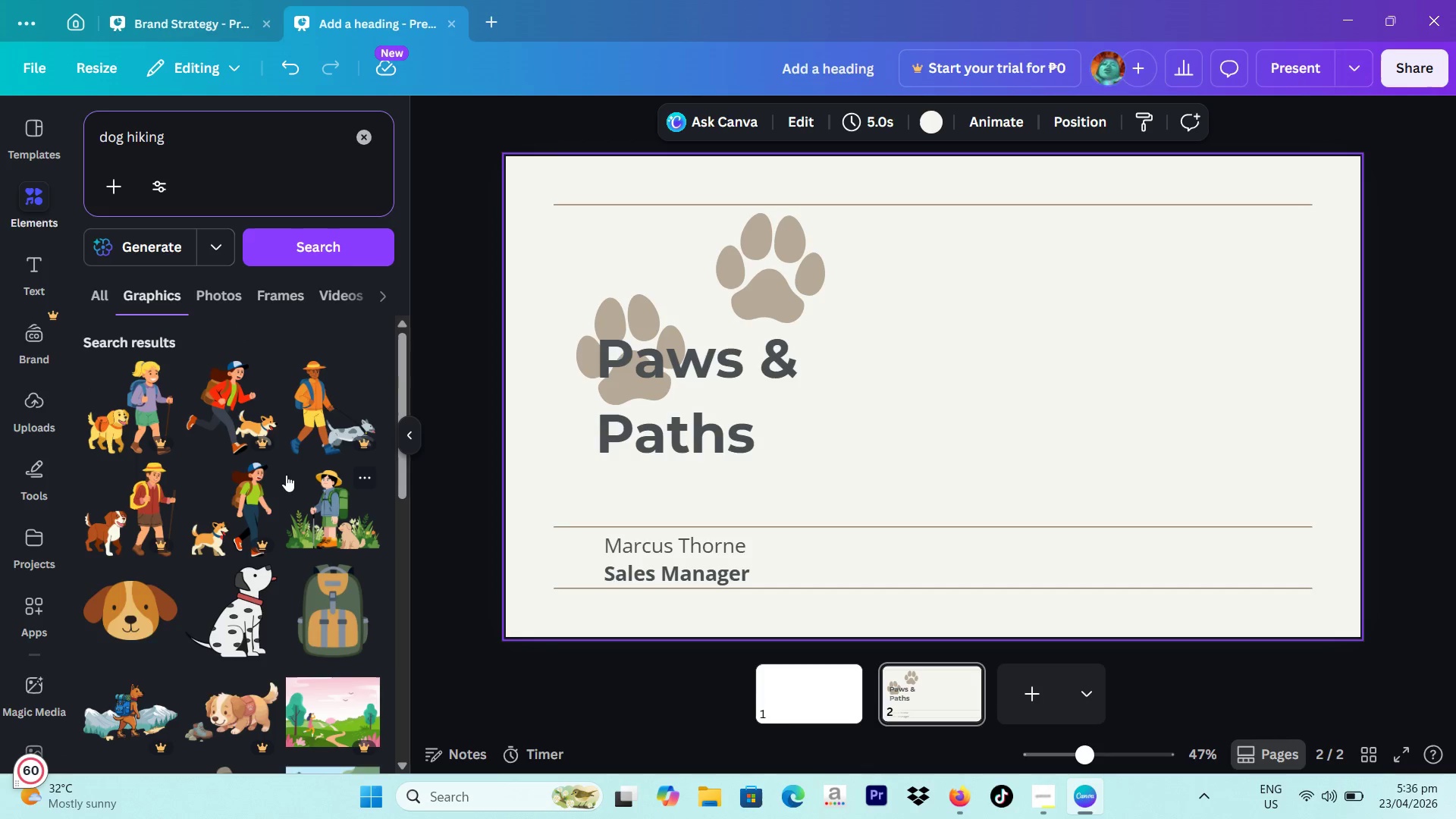 
scroll: coordinate [363, 465], scroll_direction: down, amount: 5.0
 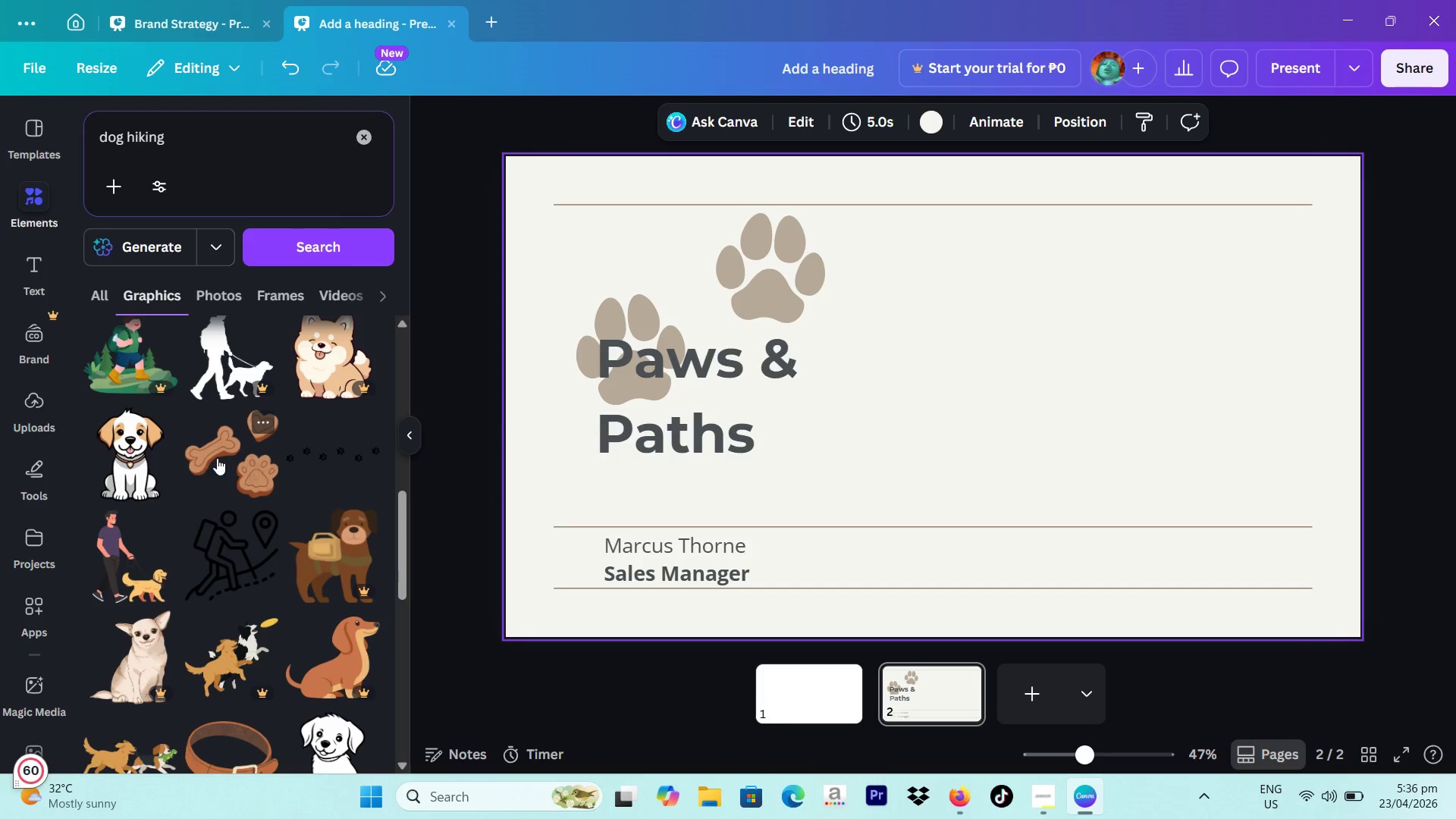 
left_click_drag(start_coordinate=[958, 372], to_coordinate=[1112, 334])
 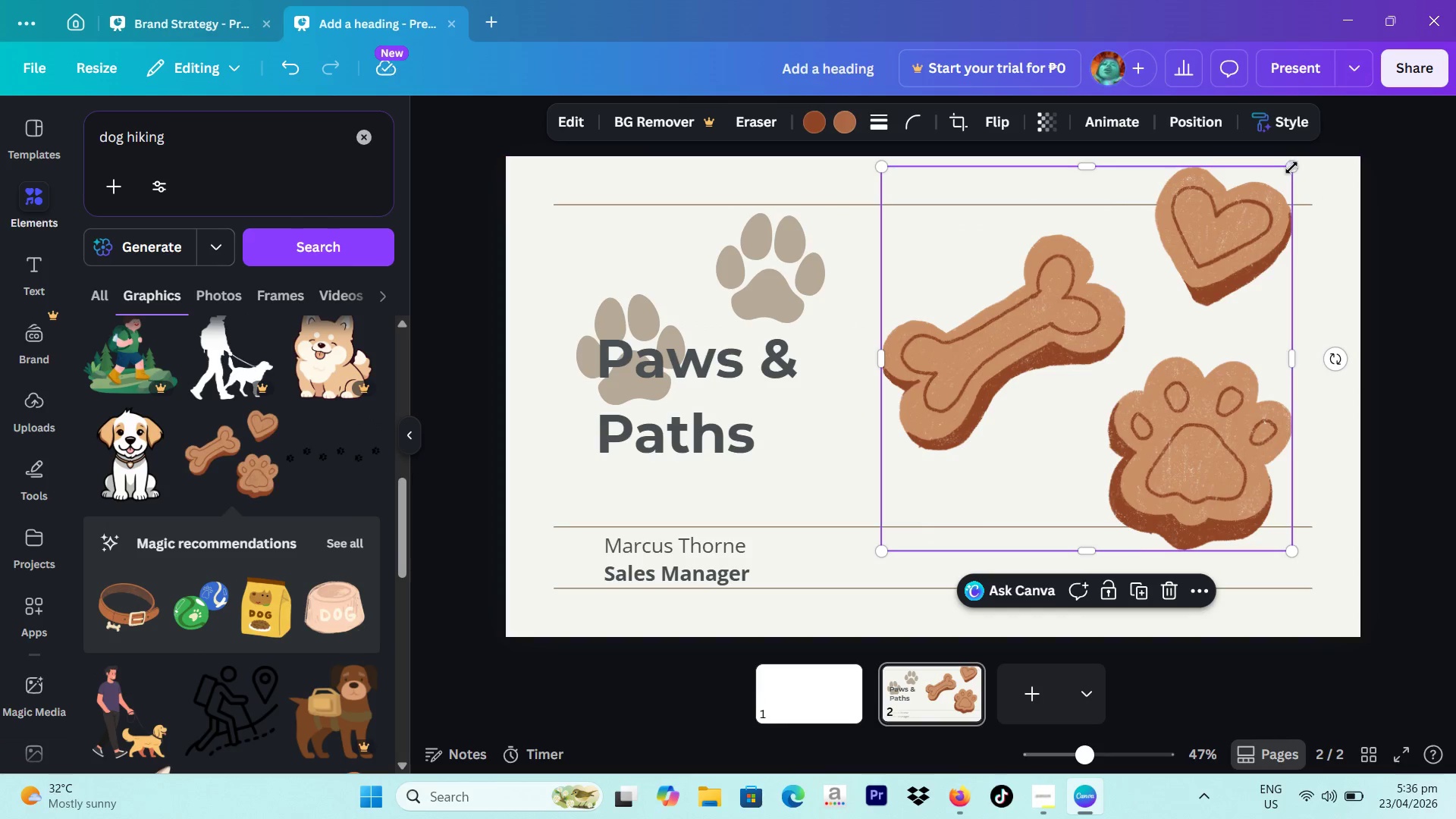 
left_click_drag(start_coordinate=[1288, 171], to_coordinate=[1163, 302])
 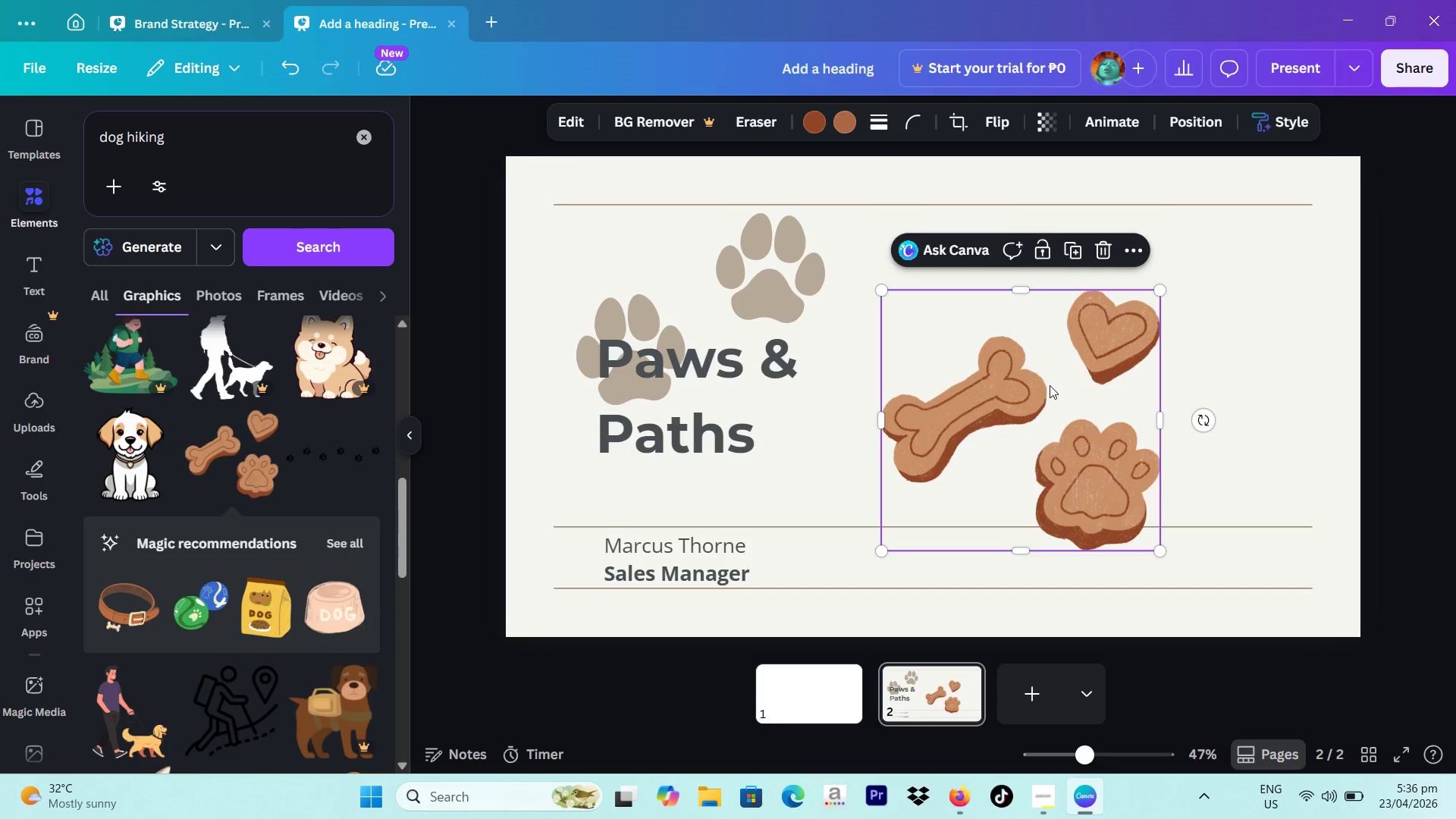 
left_click_drag(start_coordinate=[1050, 385], to_coordinate=[1160, 323])
 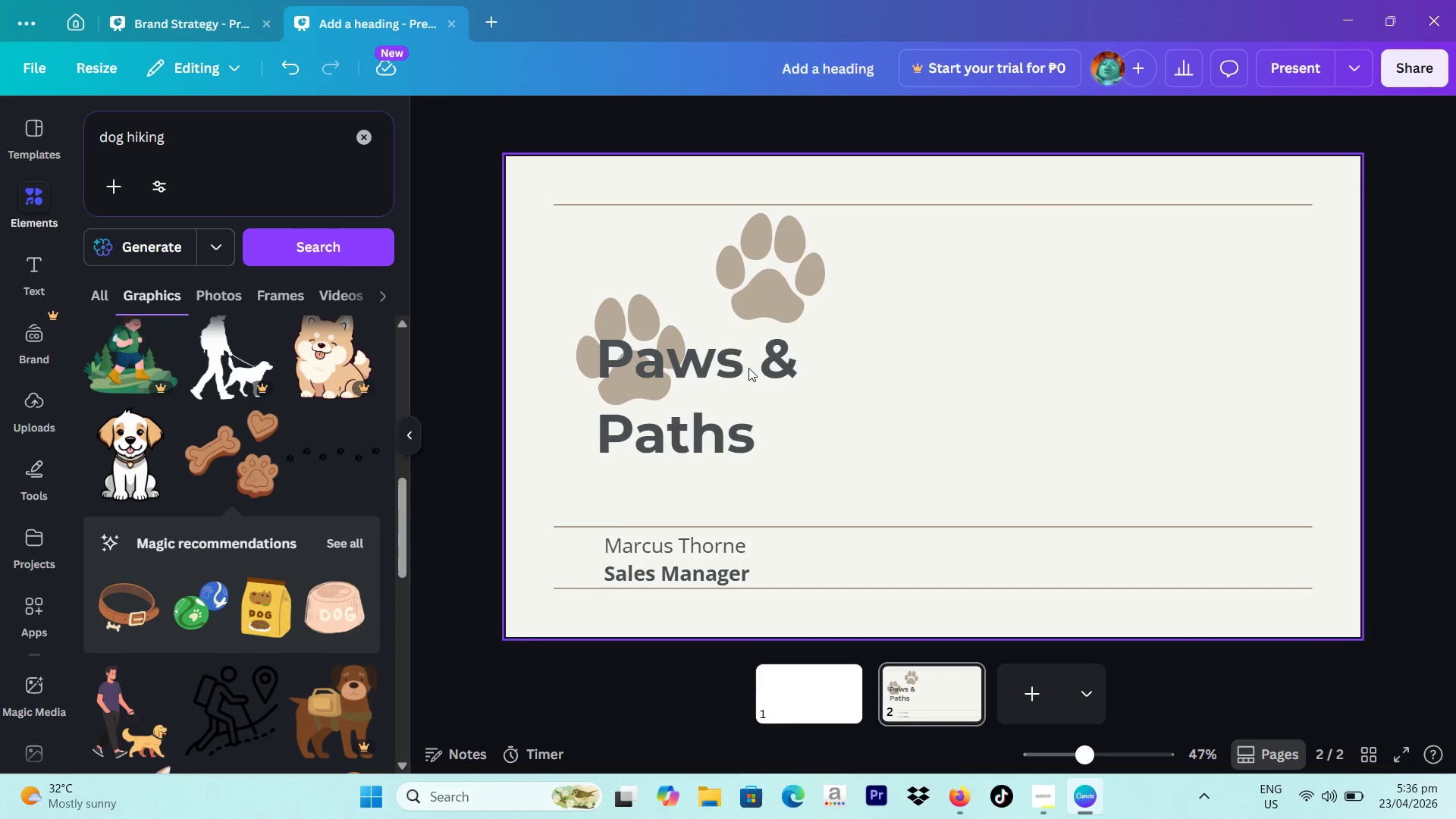 
scroll: coordinate [378, 475], scroll_direction: down, amount: 4.0
 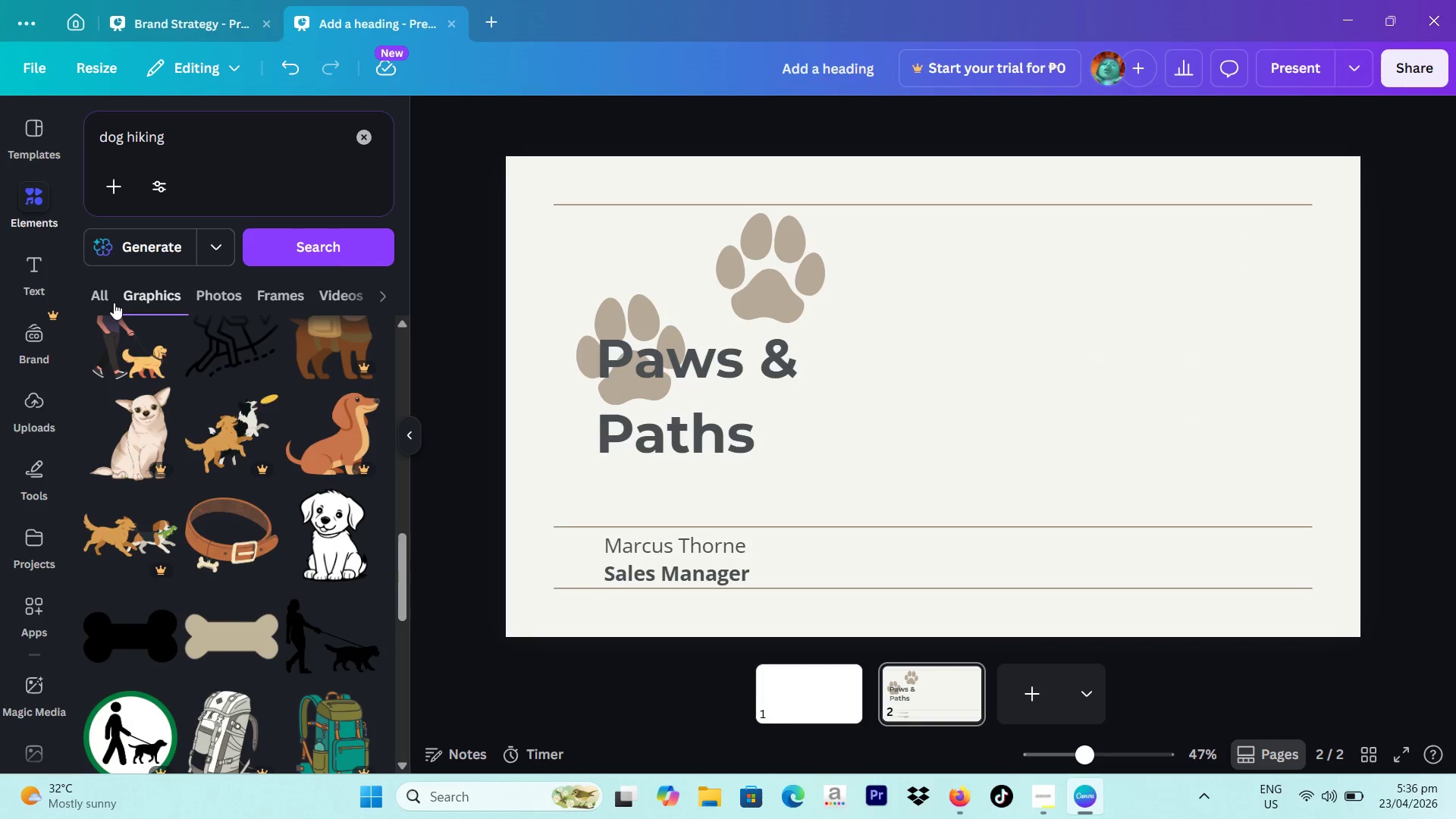 
left_click([241, 301])
 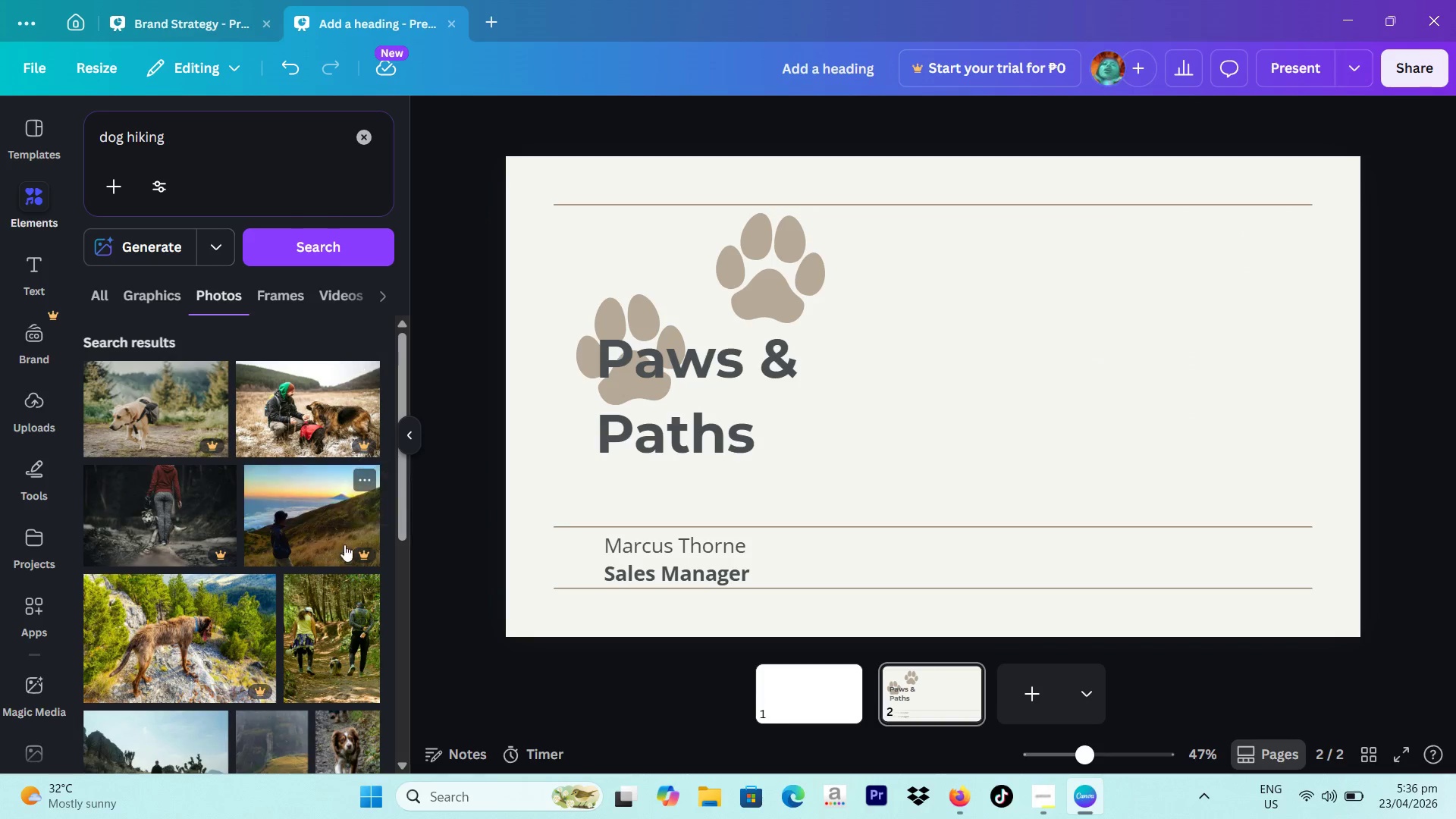 
scroll: coordinate [356, 555], scroll_direction: down, amount: 9.0
 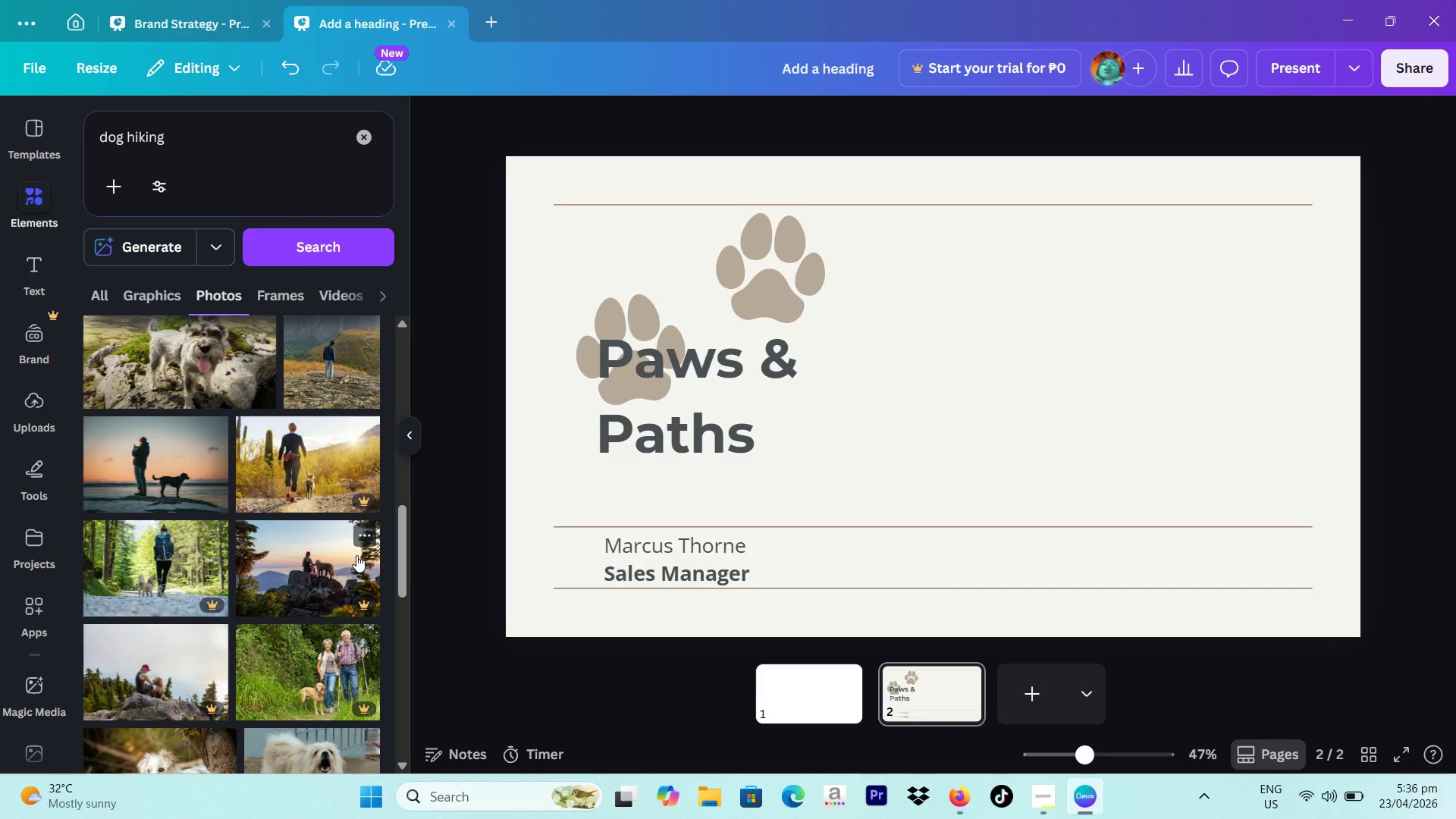 
scroll: coordinate [370, 548], scroll_direction: down, amount: 11.0
 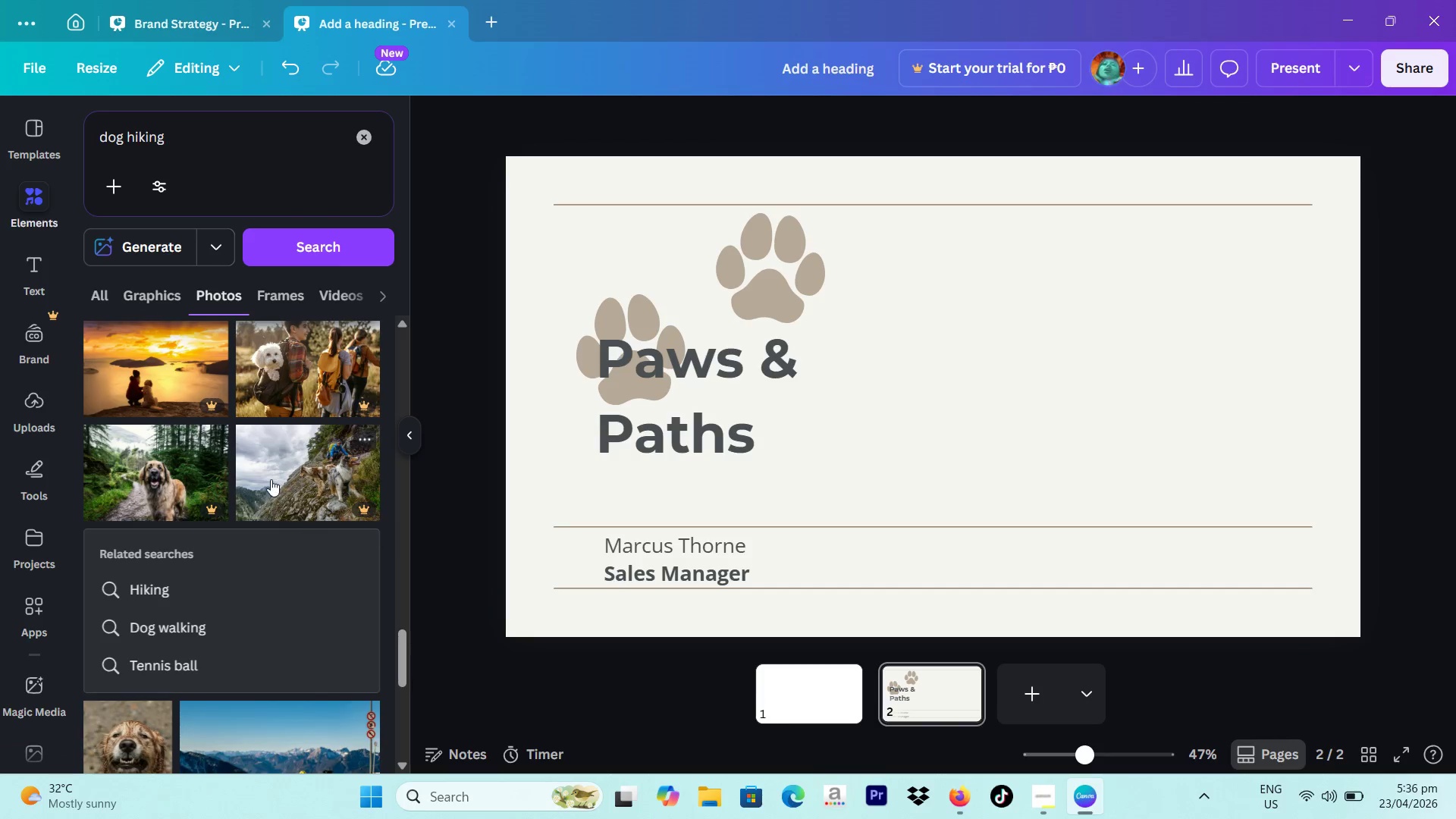 
scroll: coordinate [271, 479], scroll_direction: down, amount: 3.0
 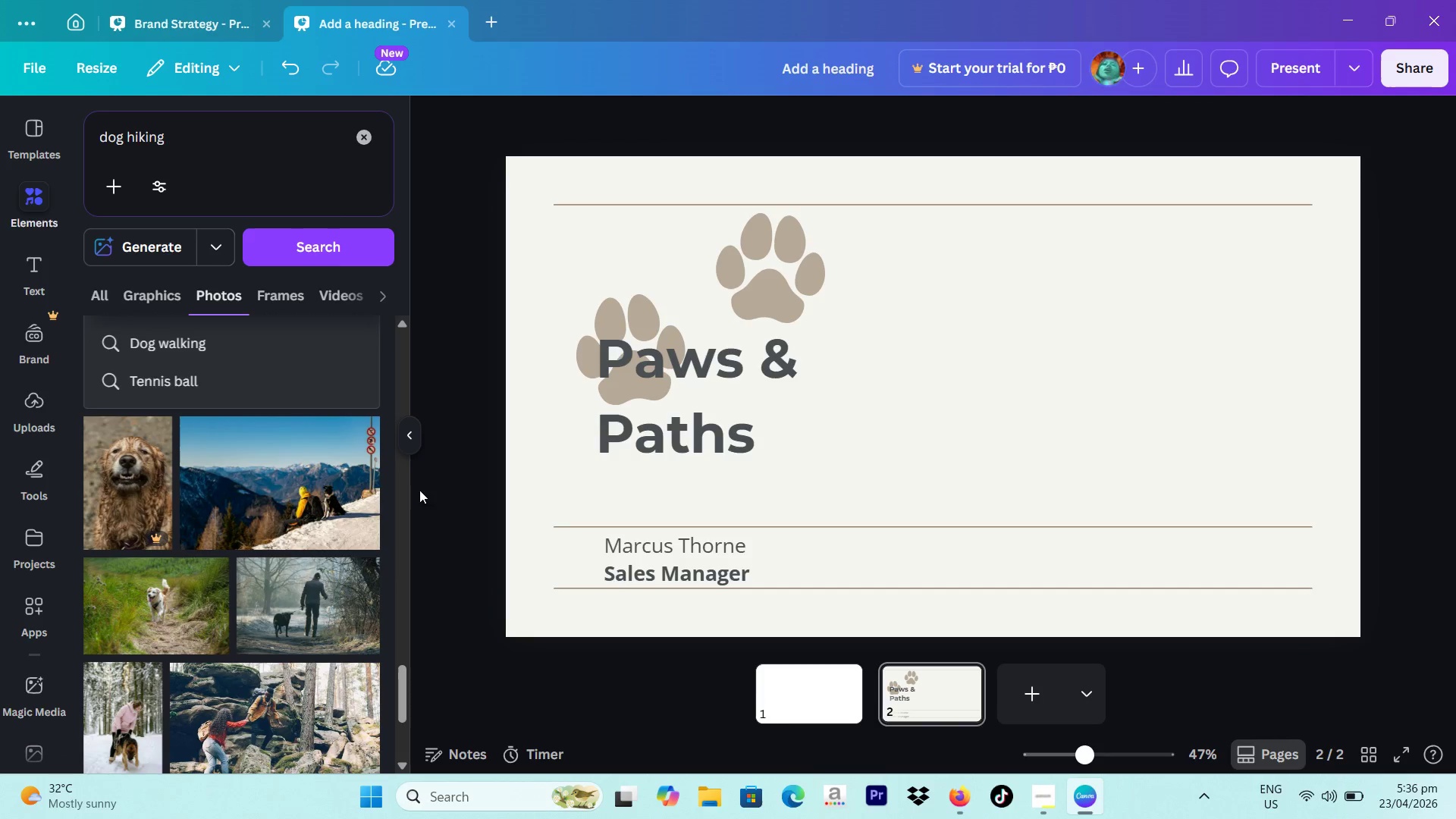 
left_click([310, 507])
 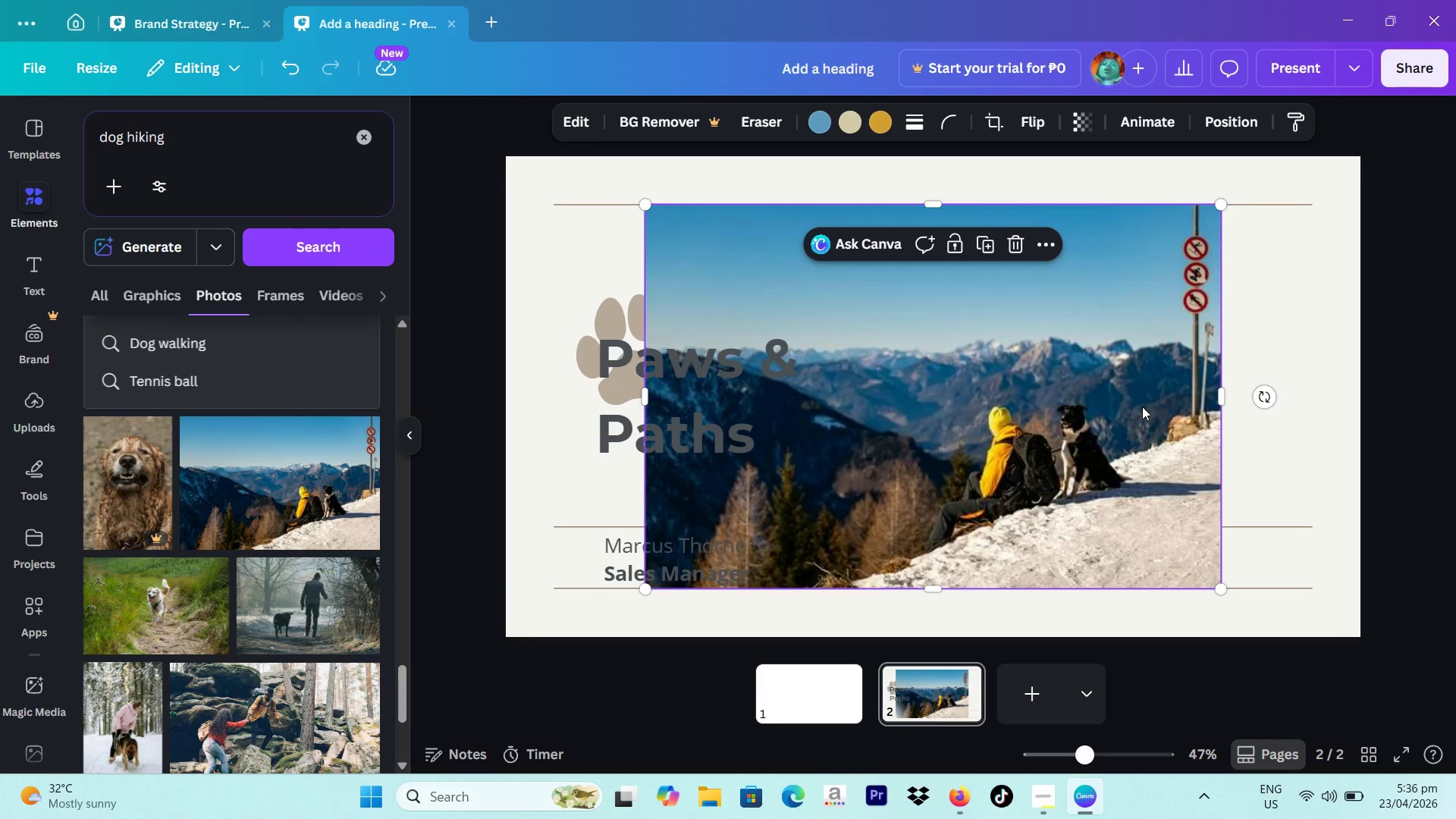 
left_click_drag(start_coordinate=[1142, 406], to_coordinate=[1001, 351])
 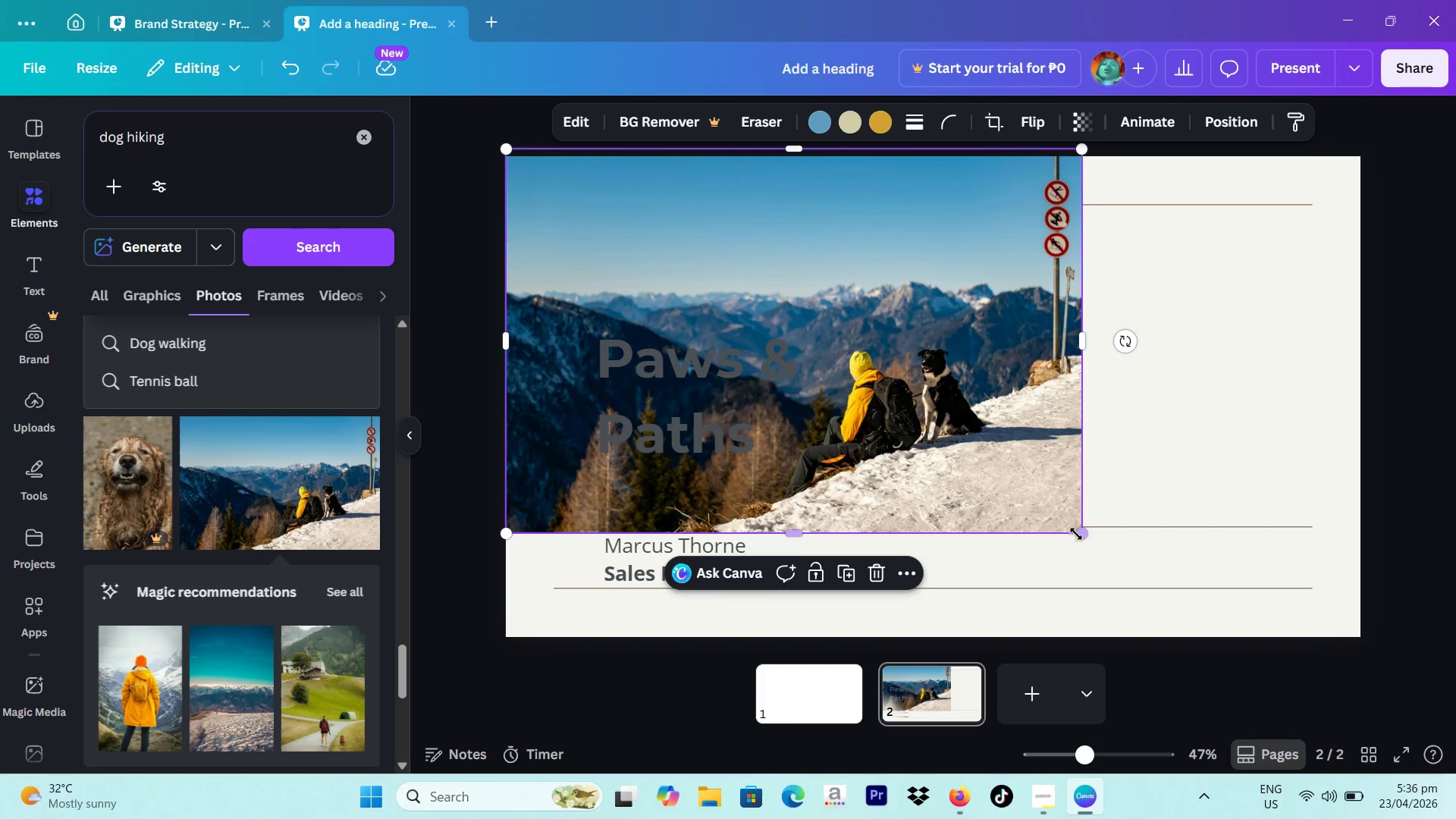 
left_click_drag(start_coordinate=[1084, 536], to_coordinate=[1455, 612])
 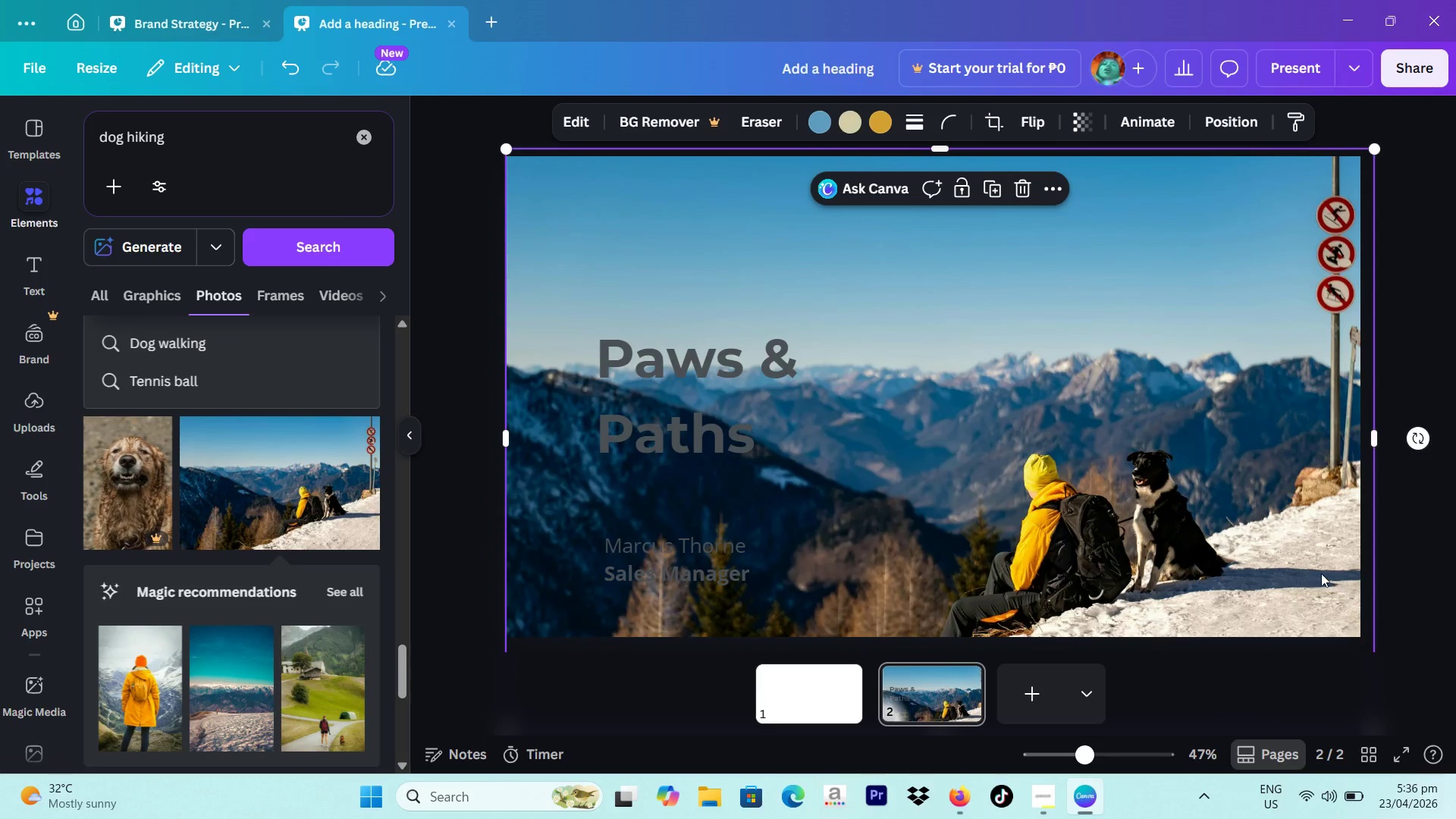 
left_click_drag(start_coordinate=[1320, 571], to_coordinate=[1310, 497])
 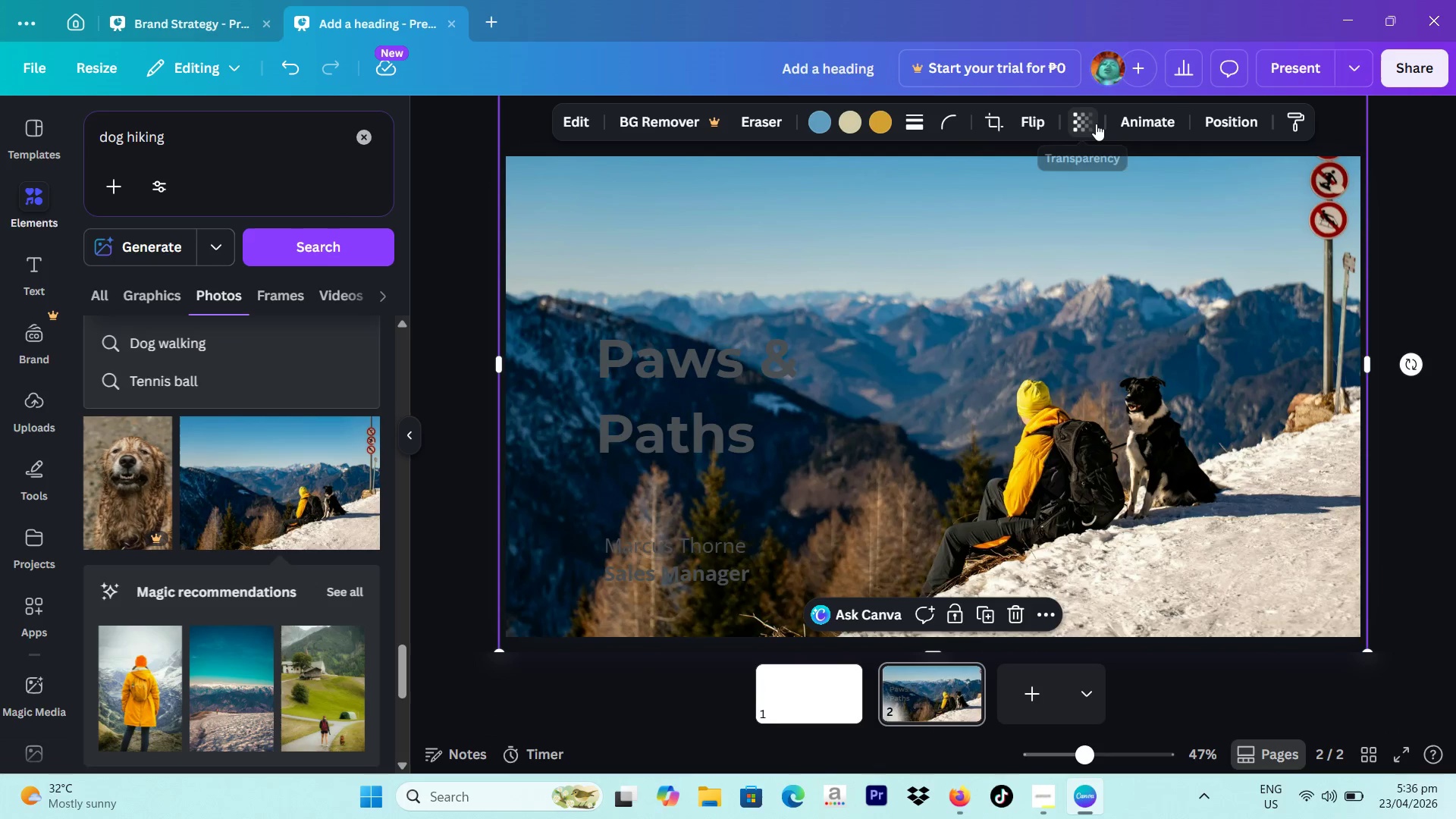 
left_click([1096, 124])
 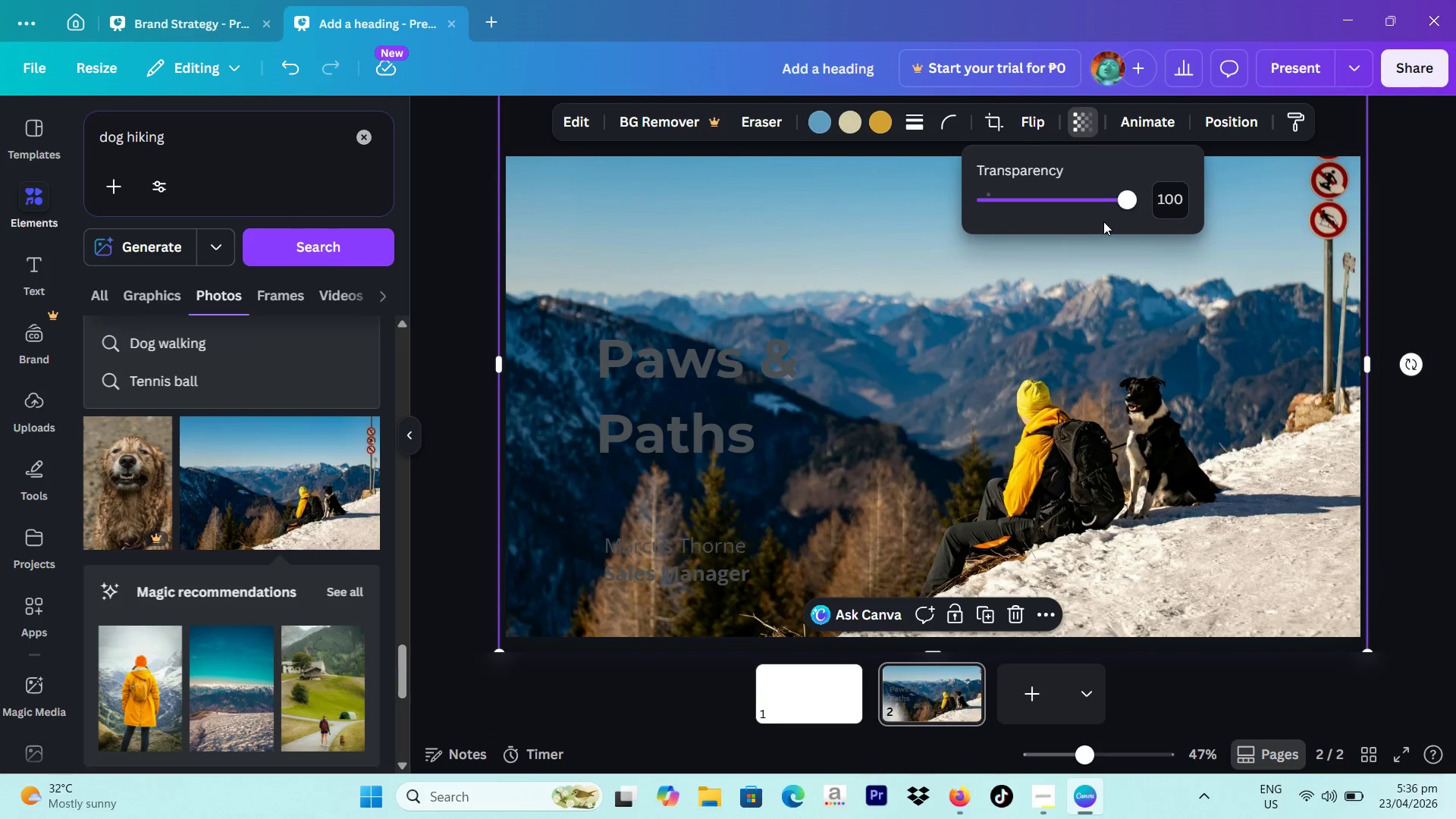 
left_click_drag(start_coordinate=[1097, 207], to_coordinate=[1034, 219])
 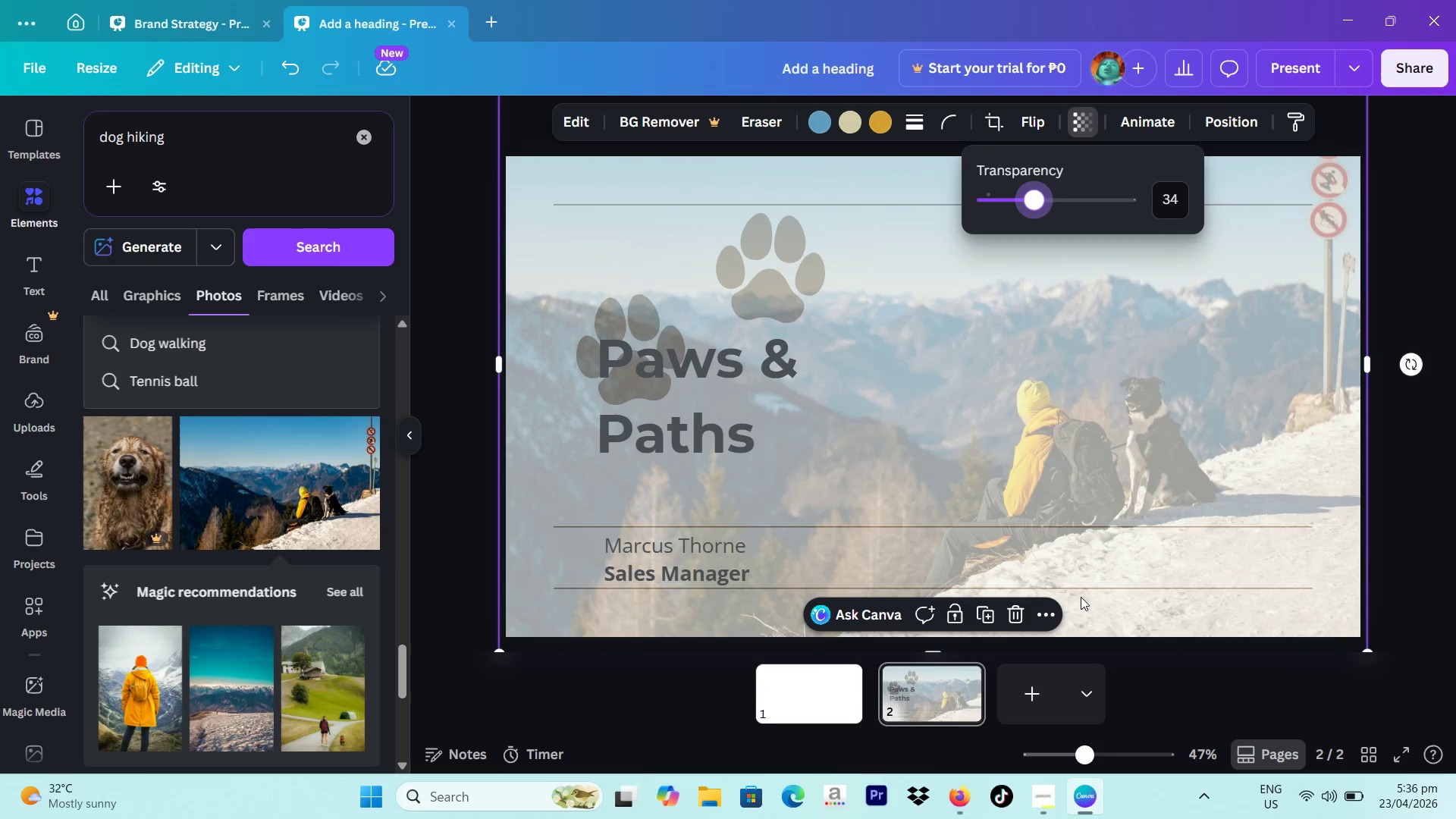 
mouse_move([1047, 581])
 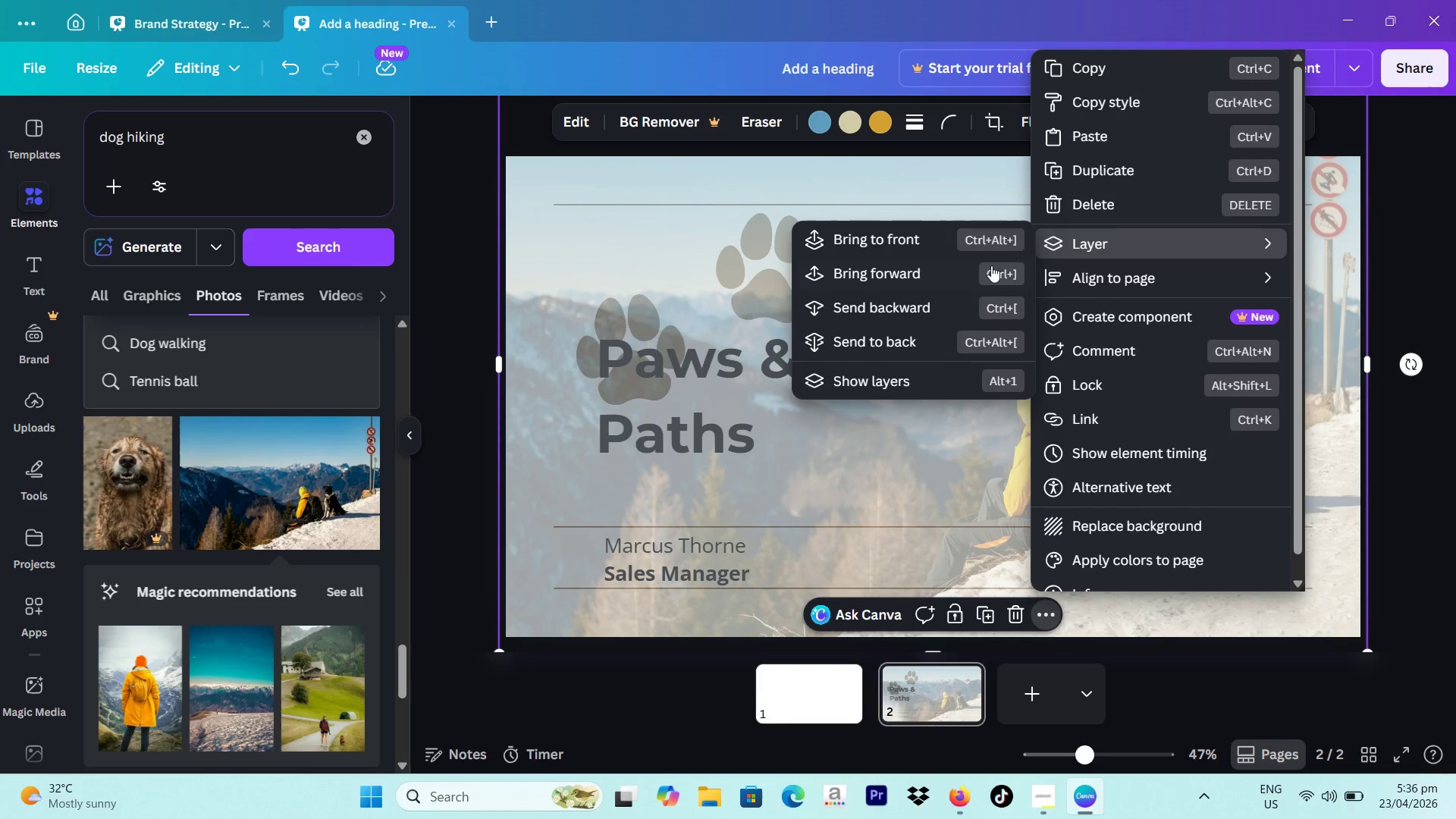 
left_click([948, 332])
 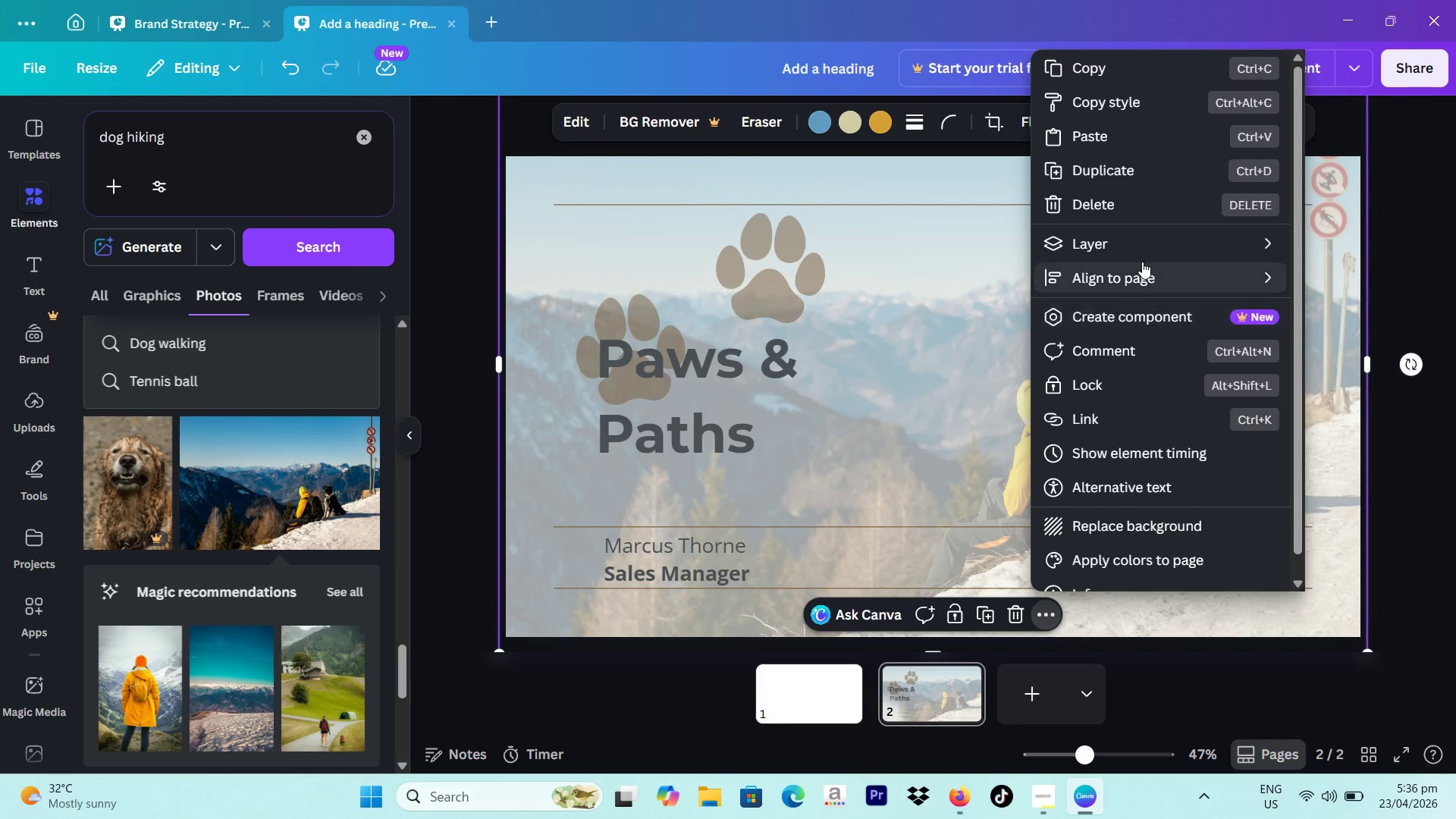 
left_click([1137, 249])
 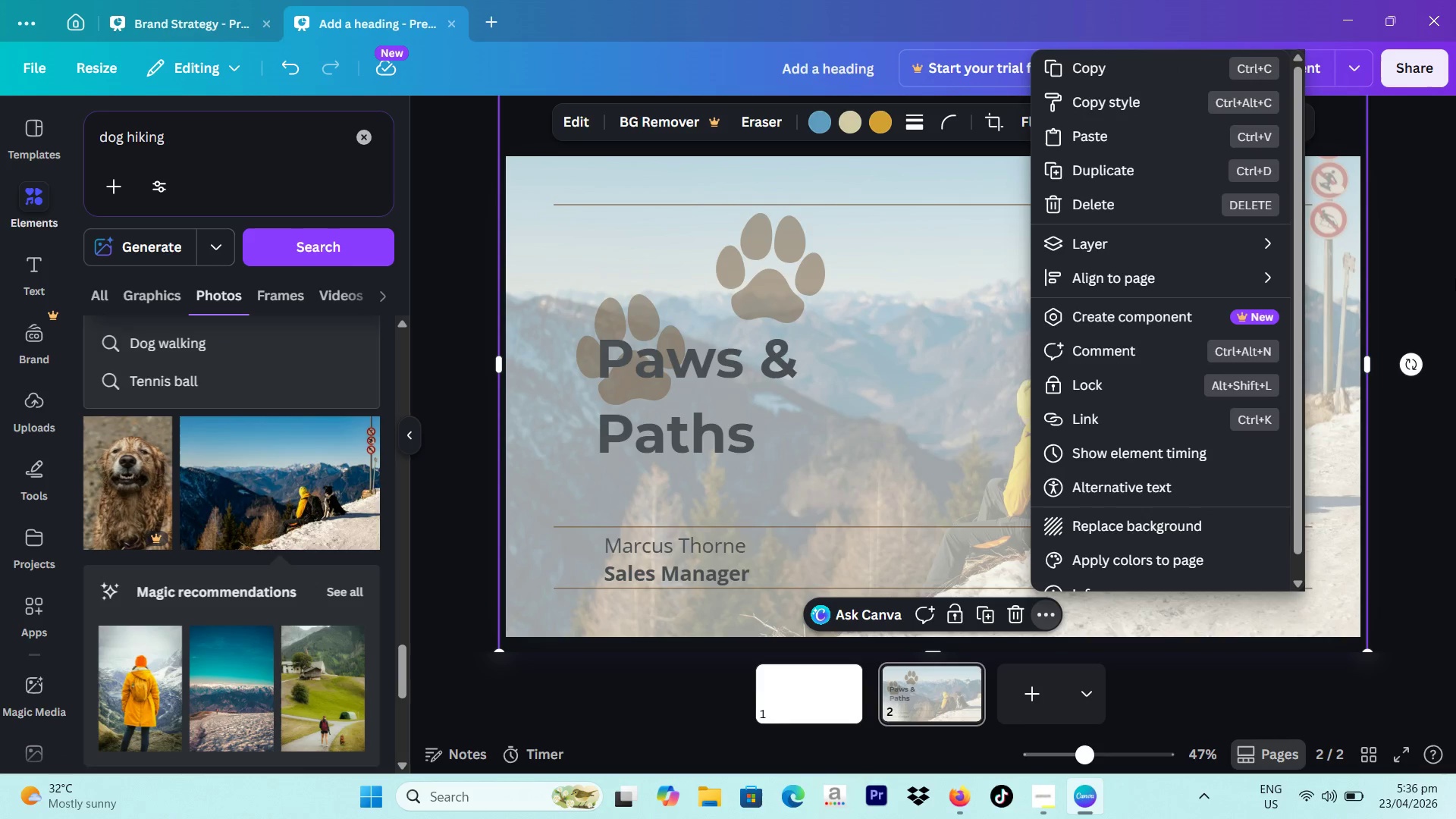 
left_click([1417, 260])
 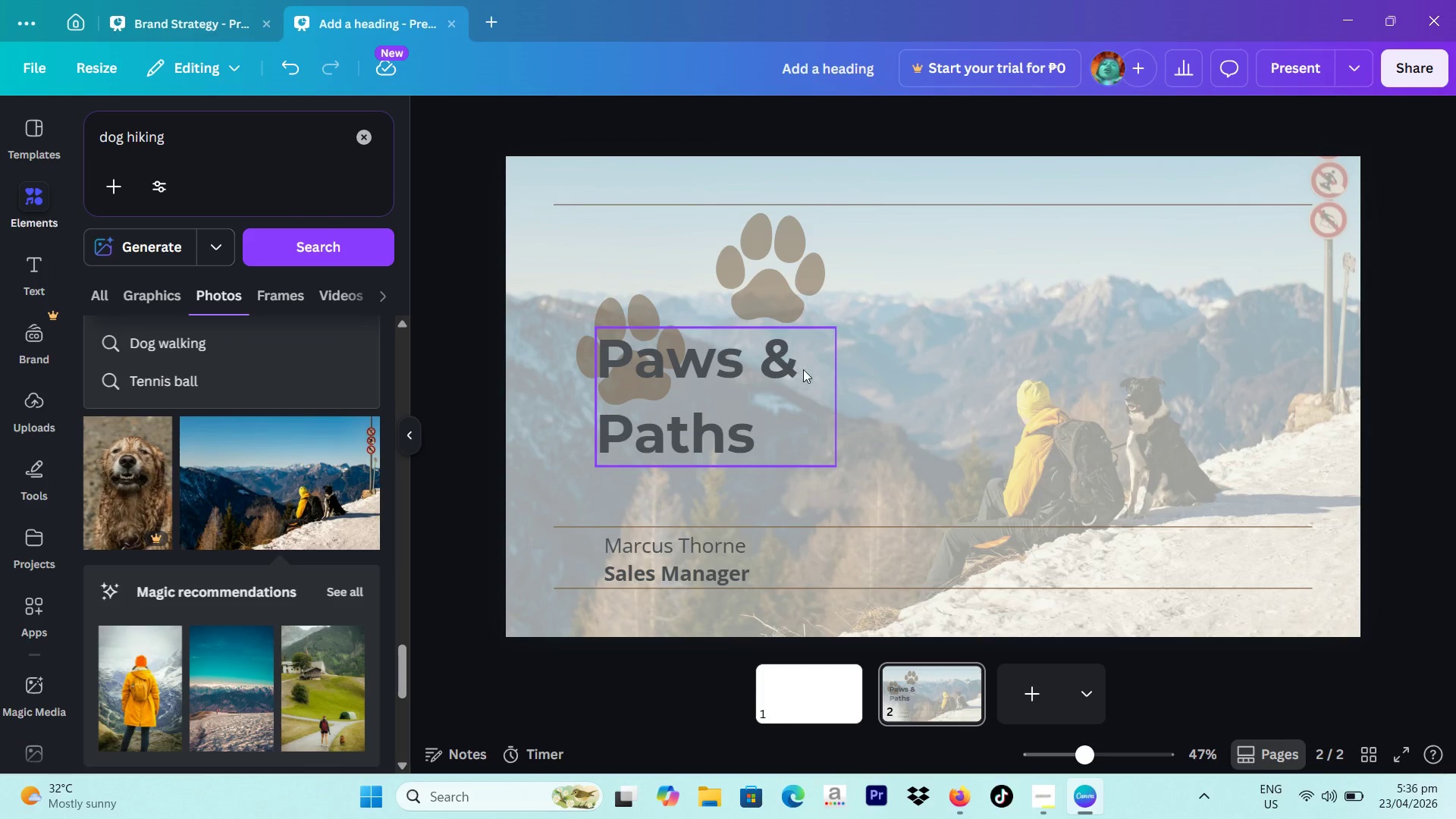 
wait(5.61)
 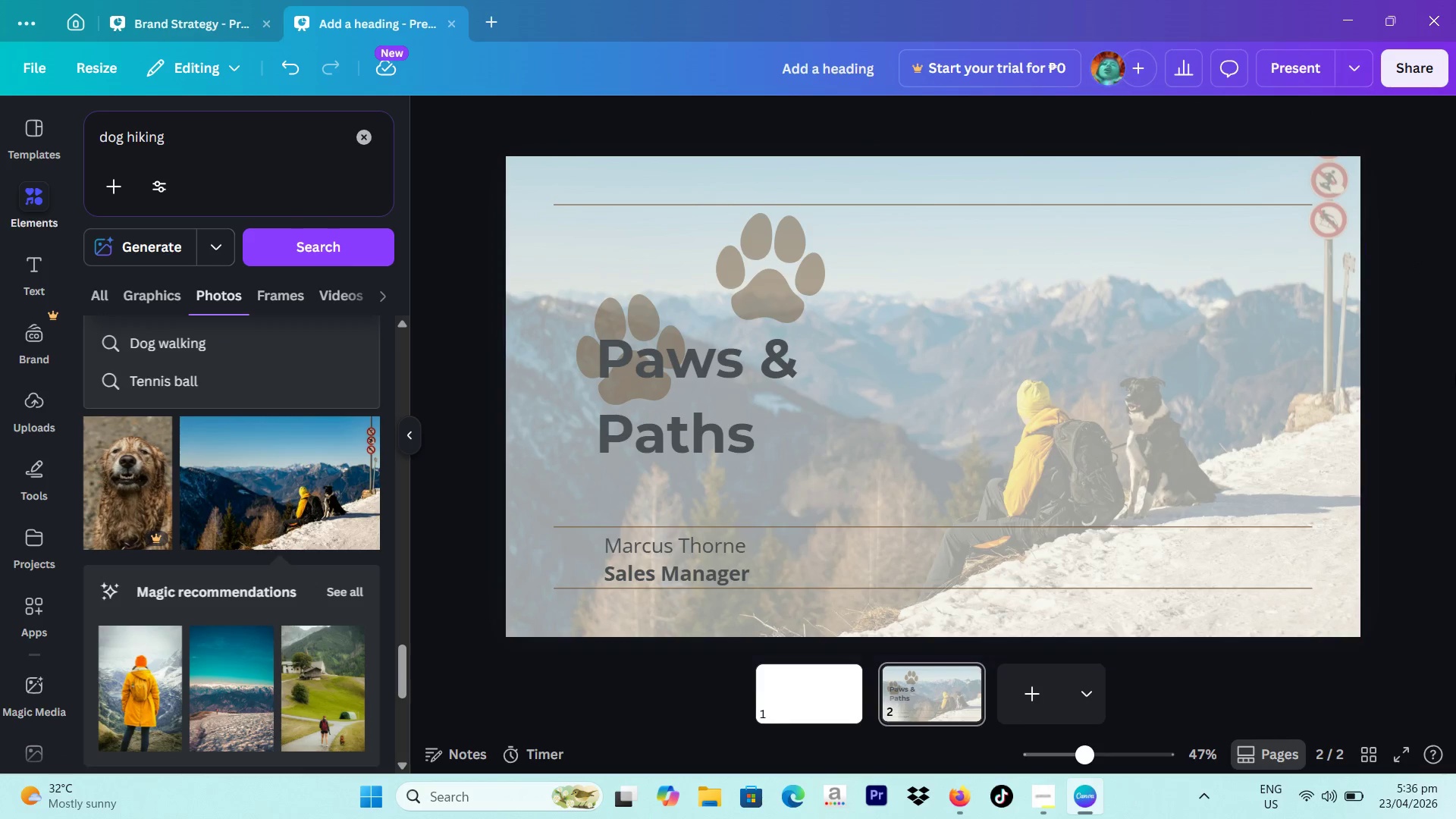 
left_click([1221, 286])
 